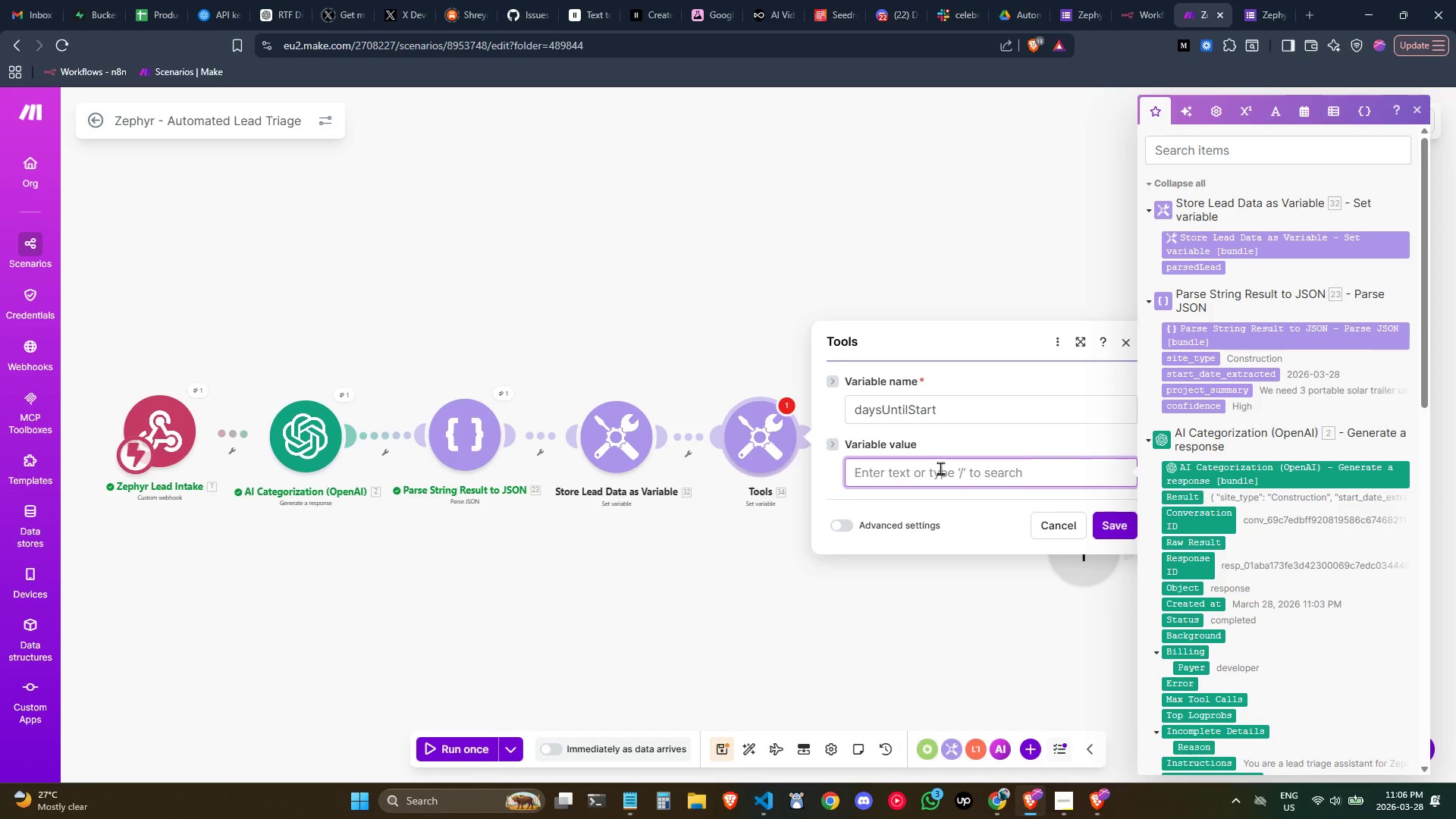 
key(Shift+BracketLeft)
 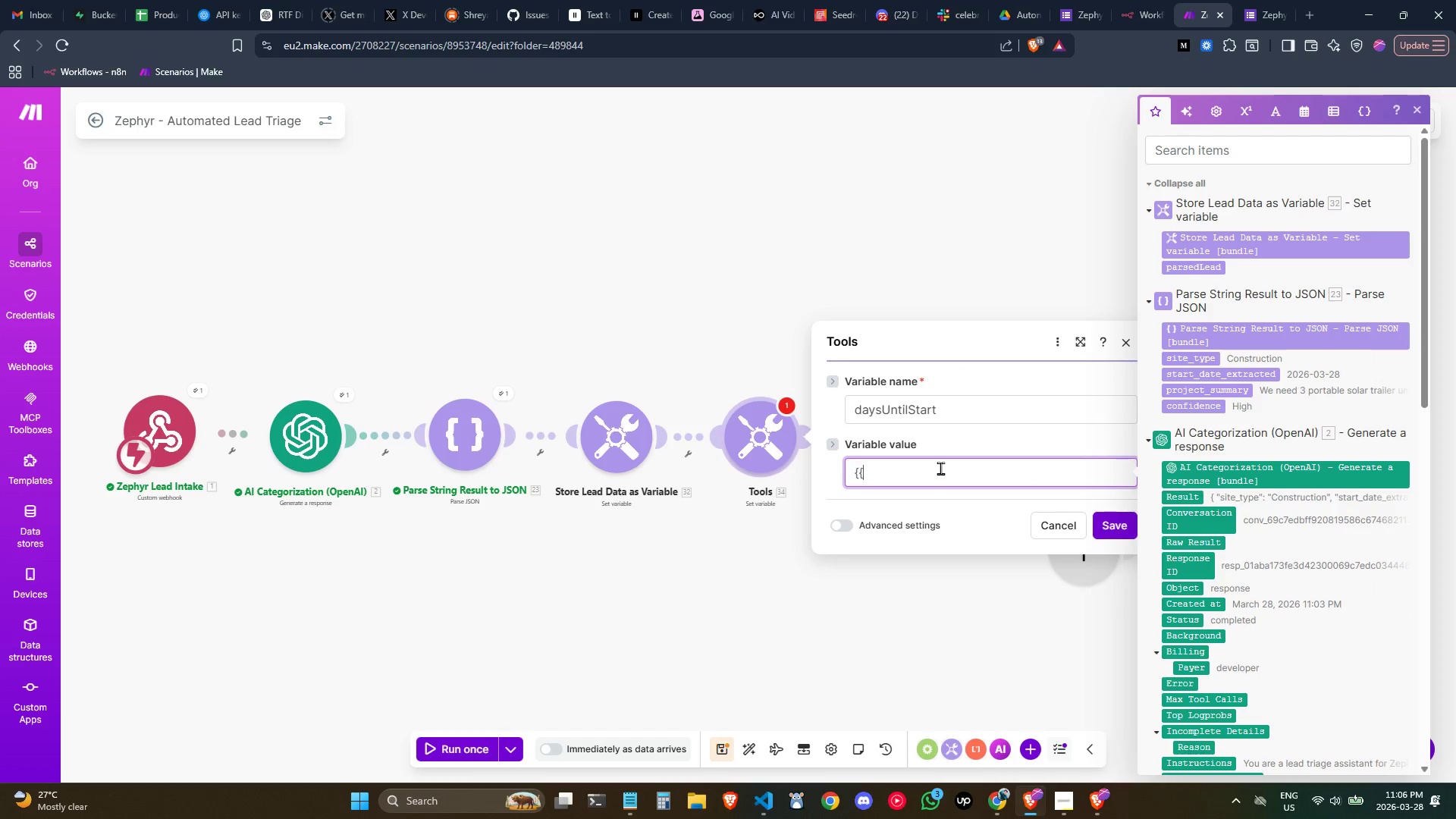 
key(Shift+BracketLeft)
 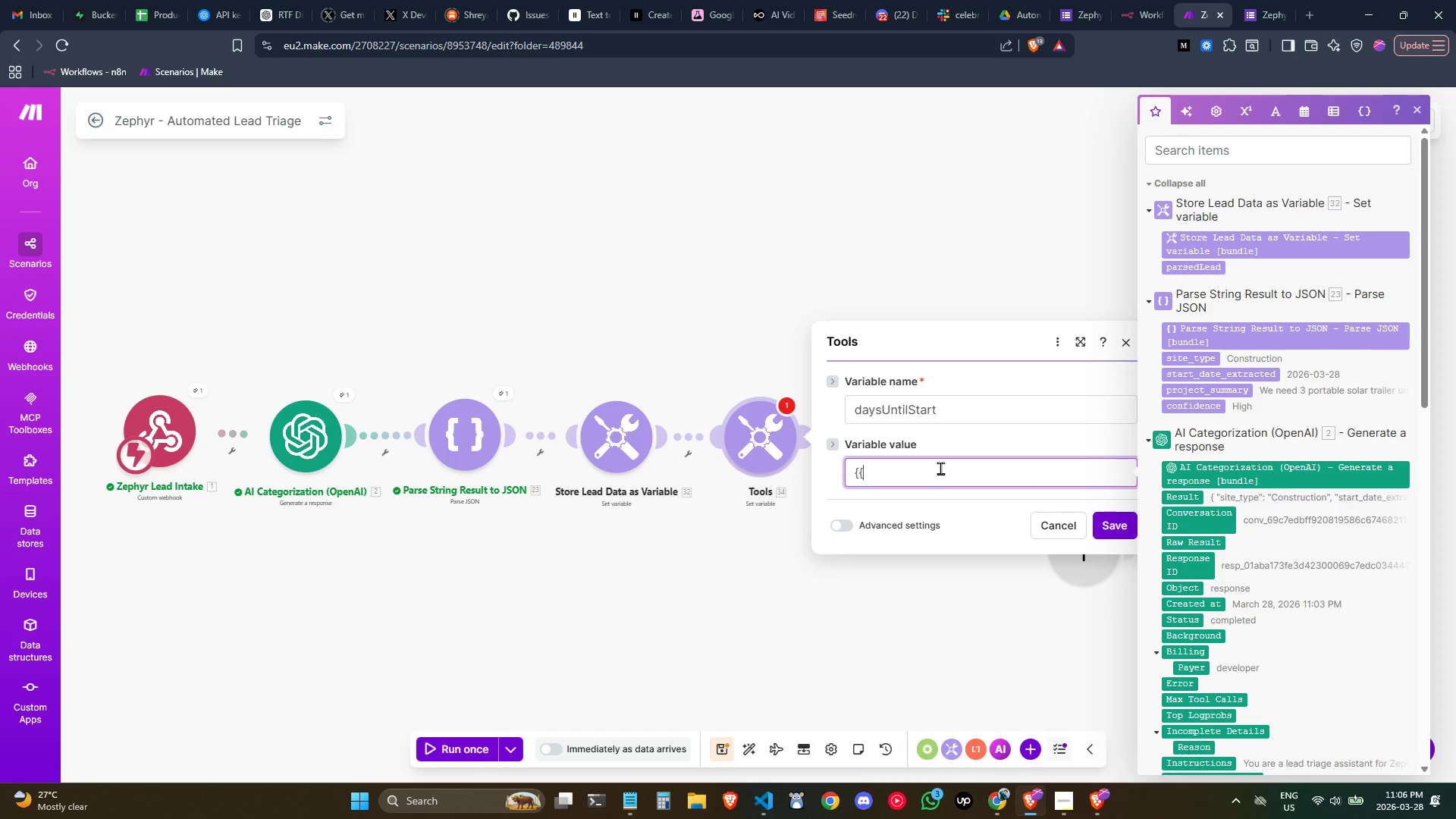 
key(Shift+BracketRight)
 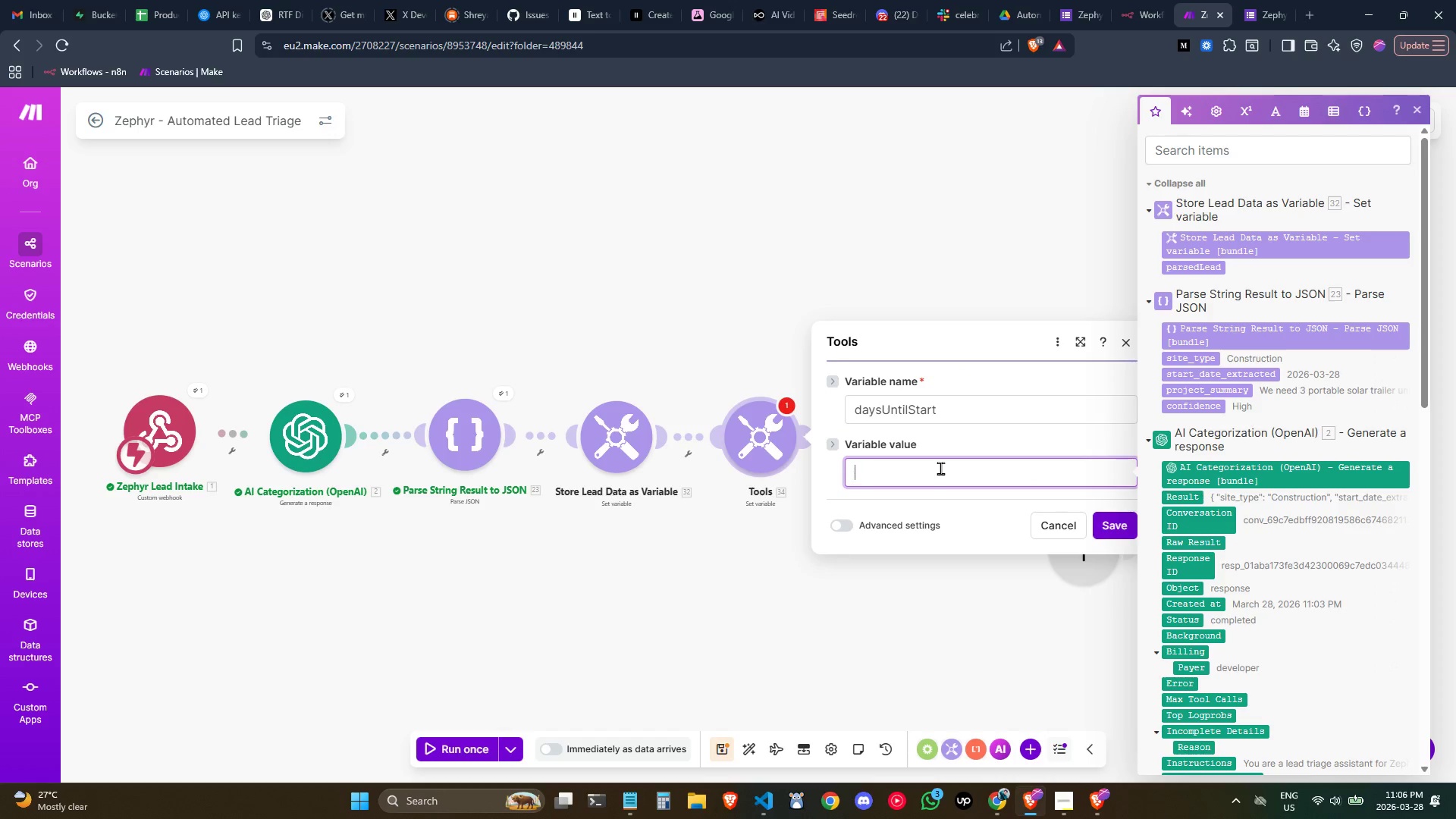 
key(Shift+BracketRight)
 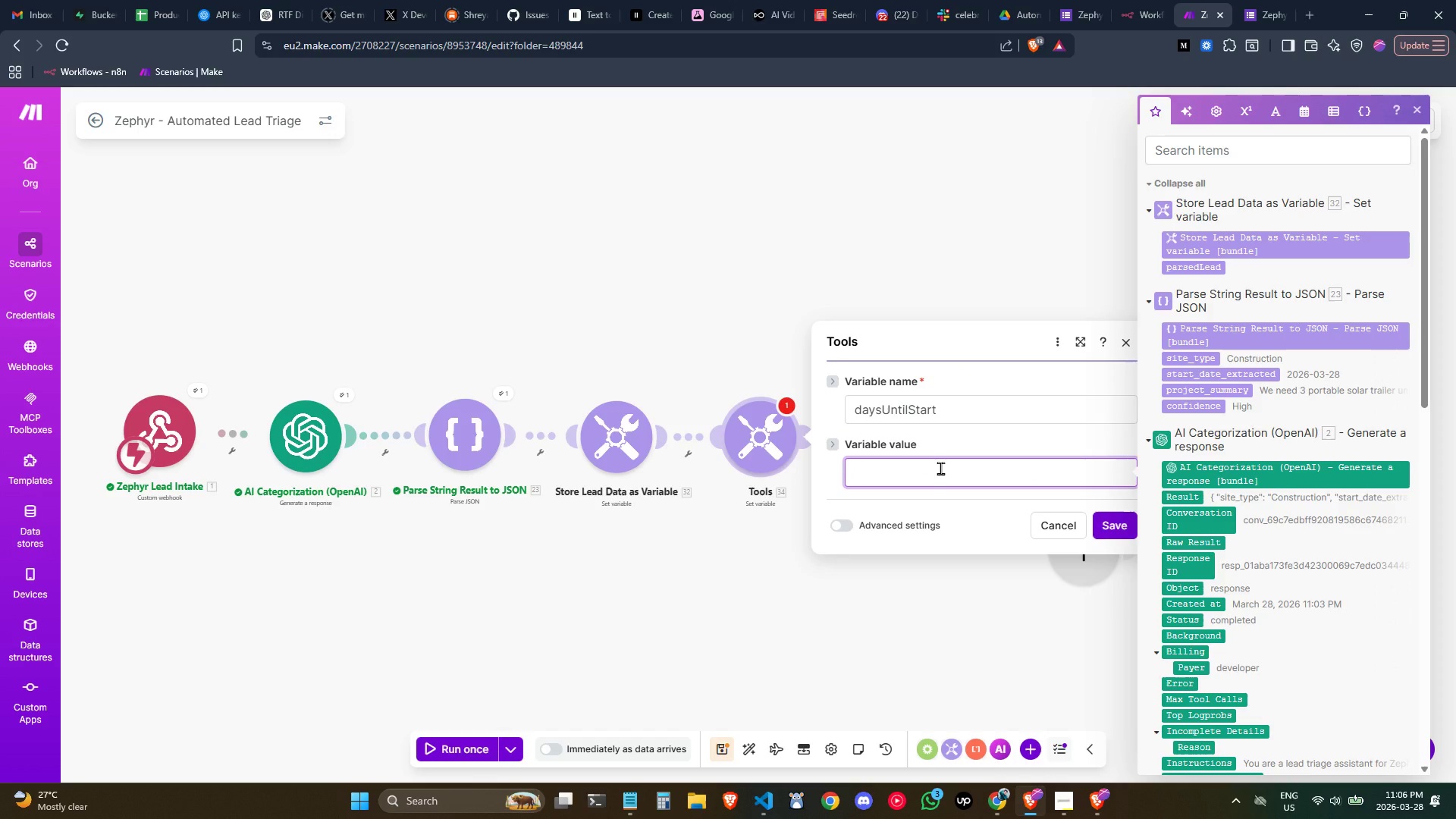 
key(Shift+BracketLeft)
 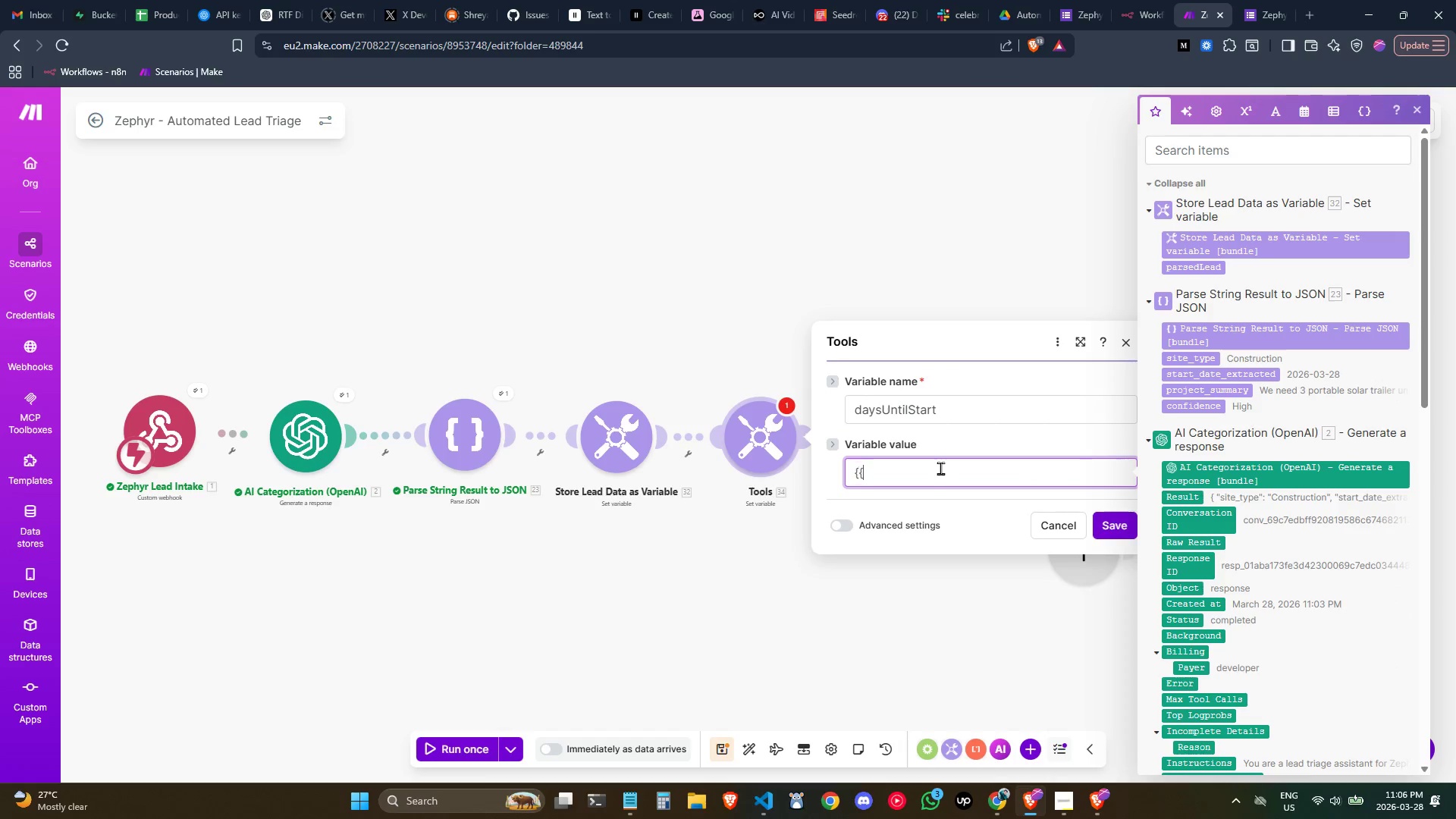 
key(Shift+BracketLeft)
 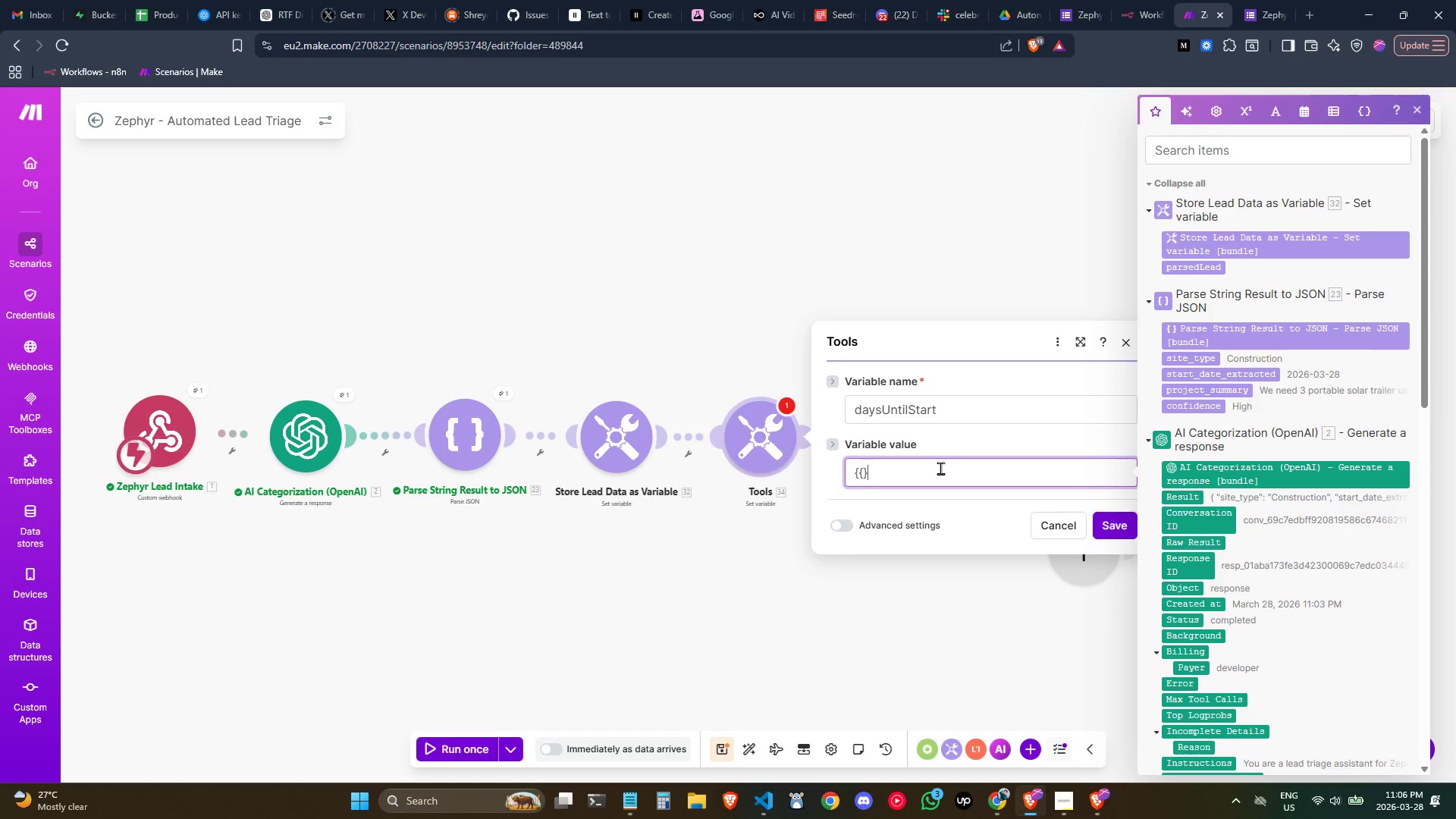 
key(Shift+BracketRight)
 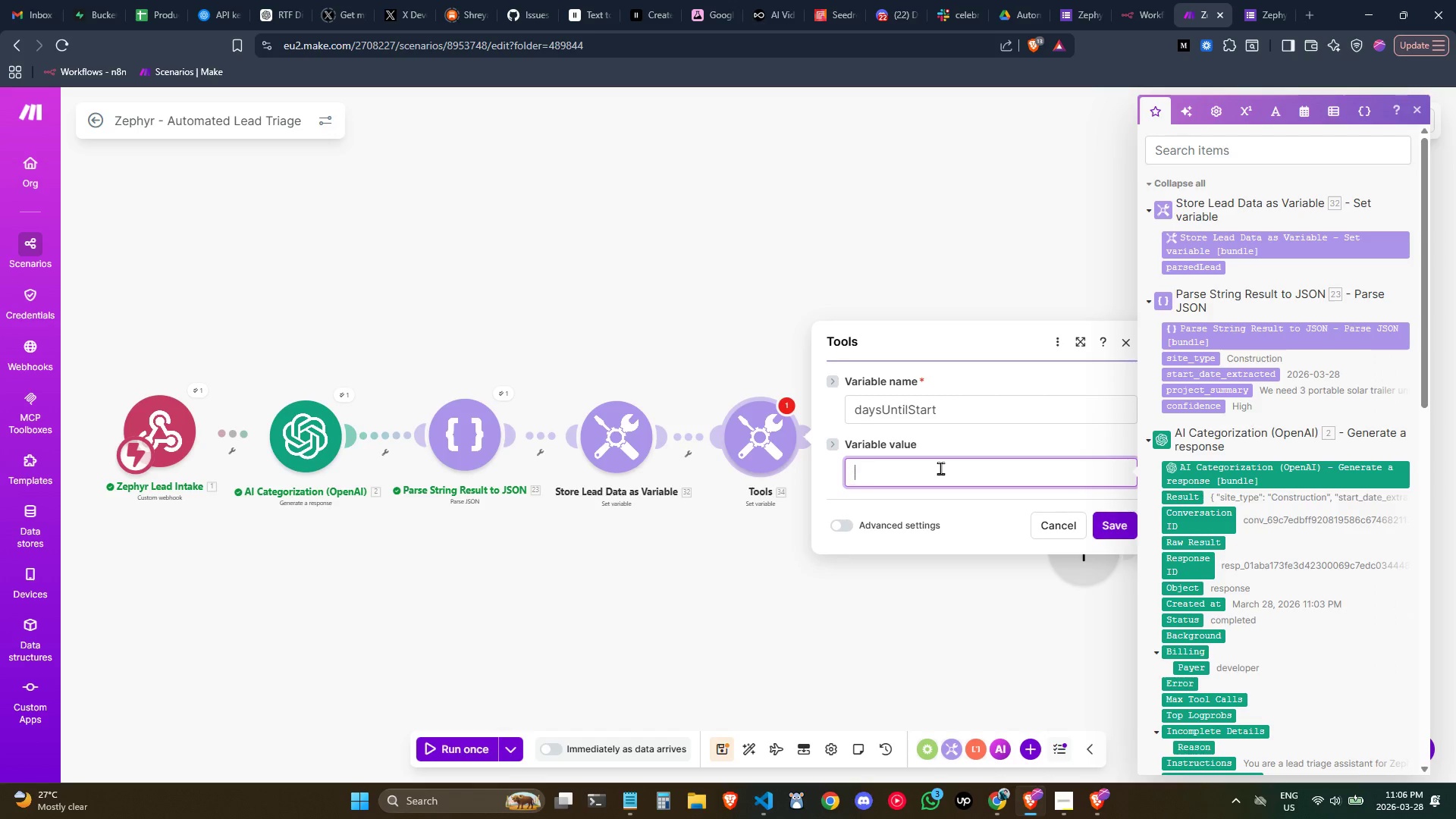 
key(Shift+BracketRight)
 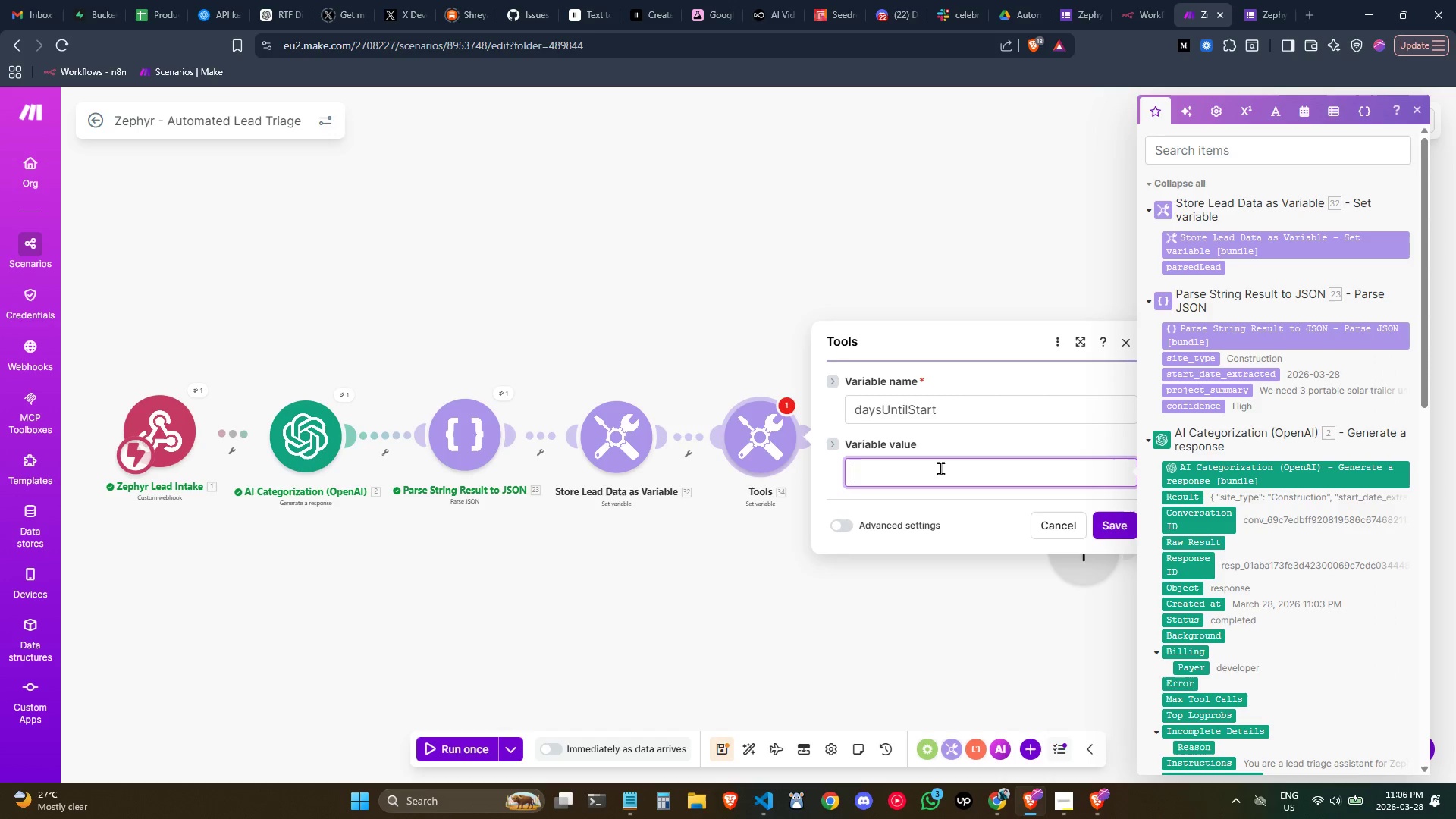 
key(Shift+BracketRight)
 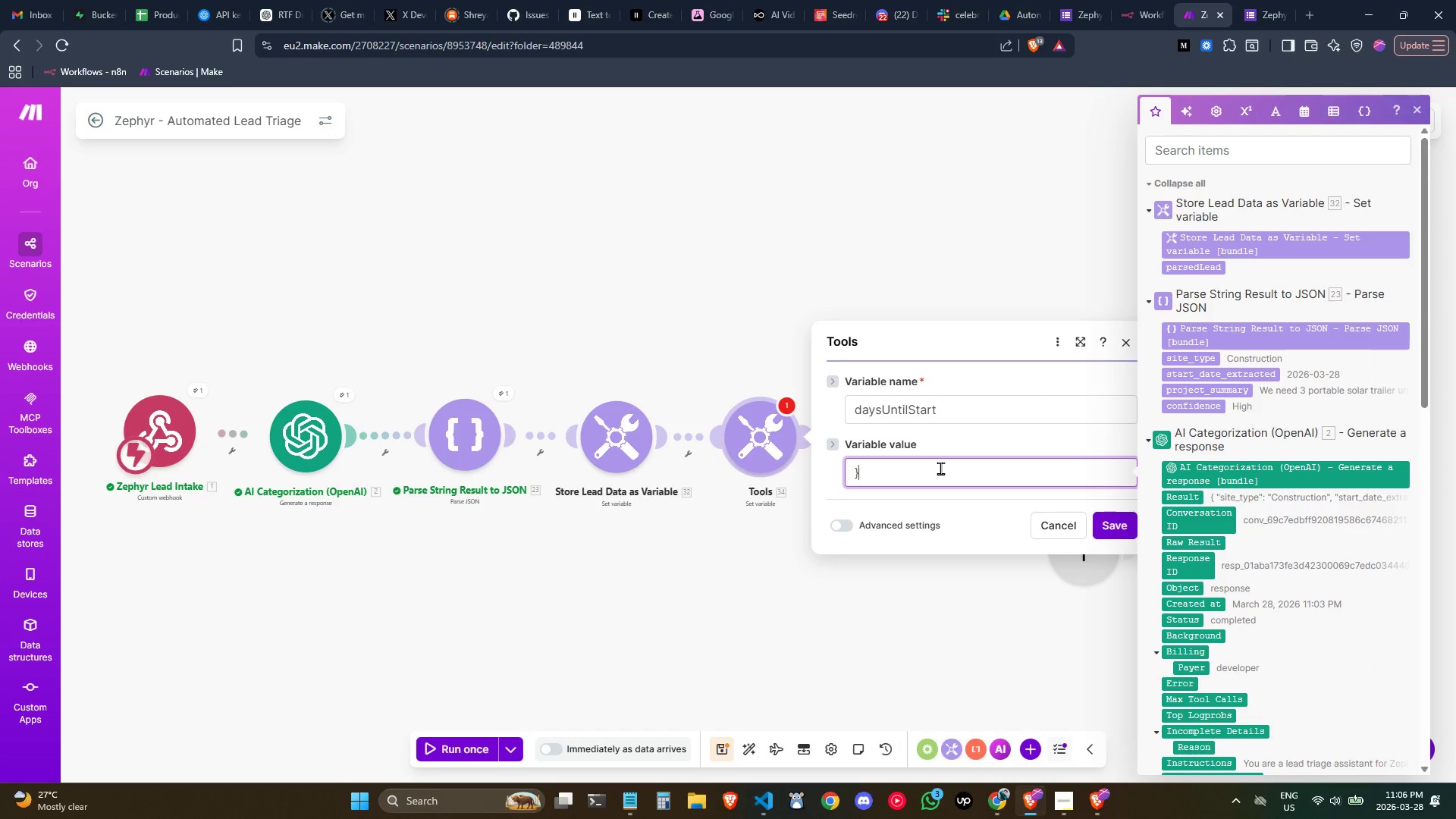 
key(Shift+BracketRight)
 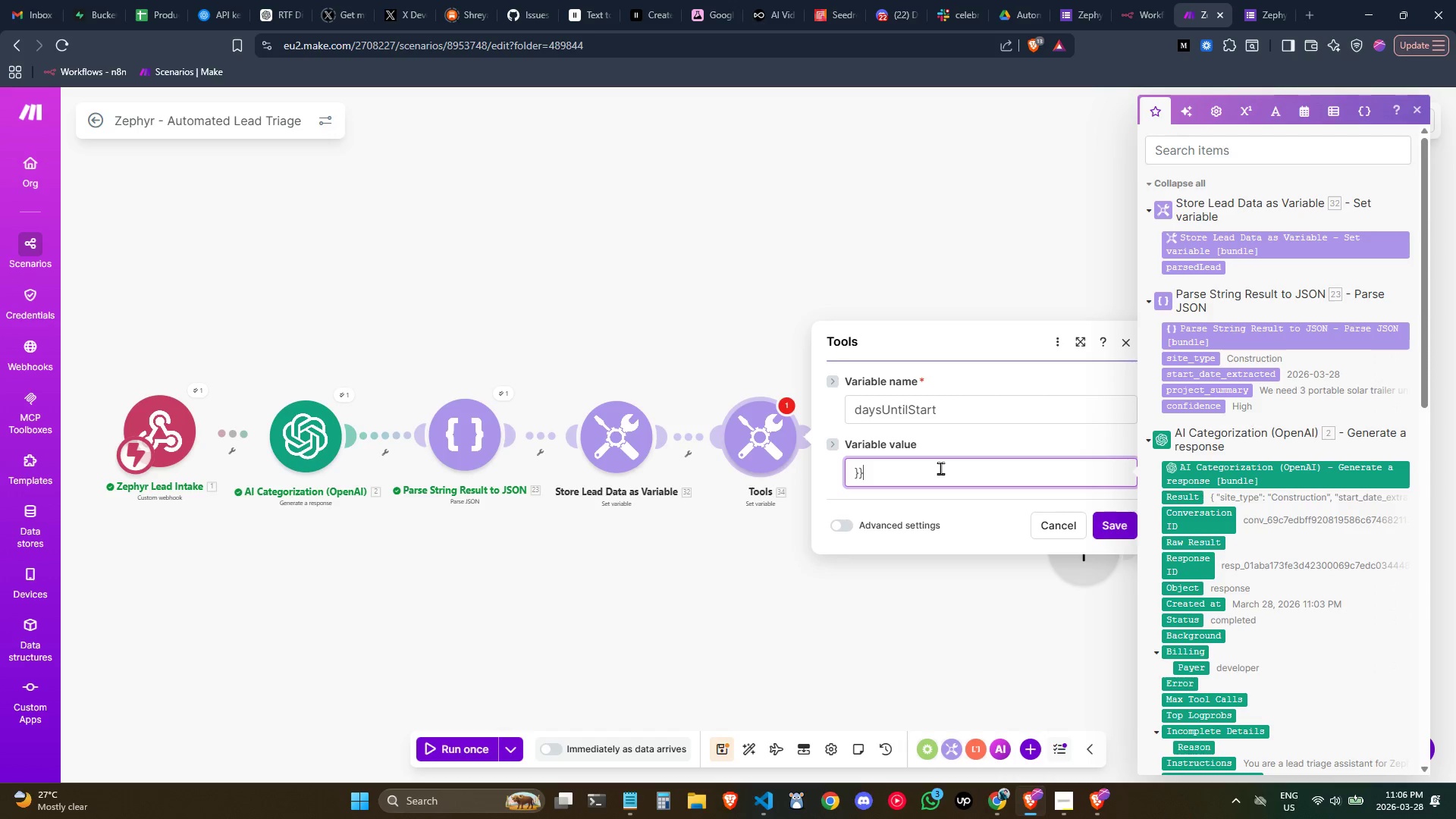 
key(Shift+BracketRight)
 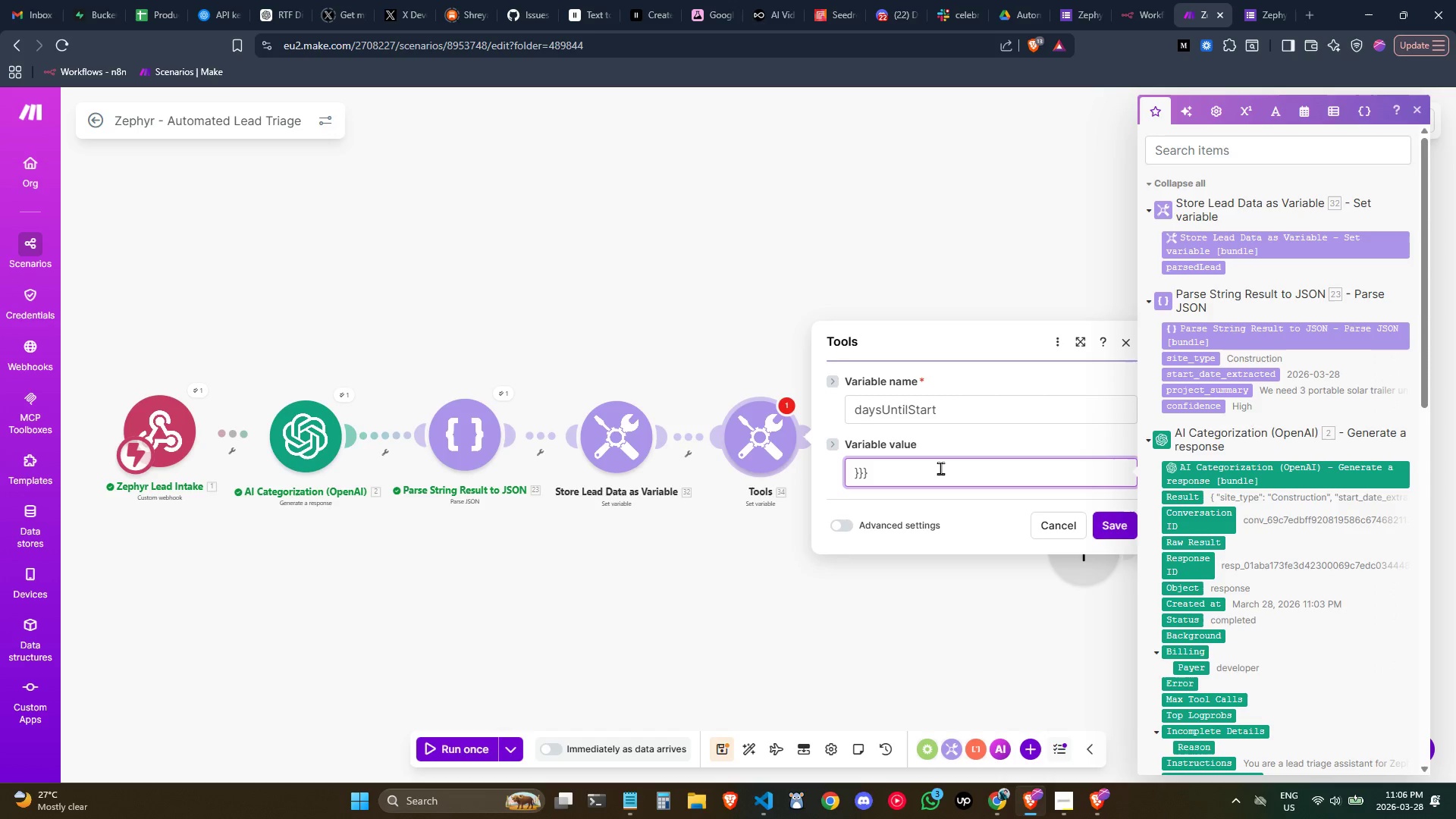 
key(Shift+Backspace)
 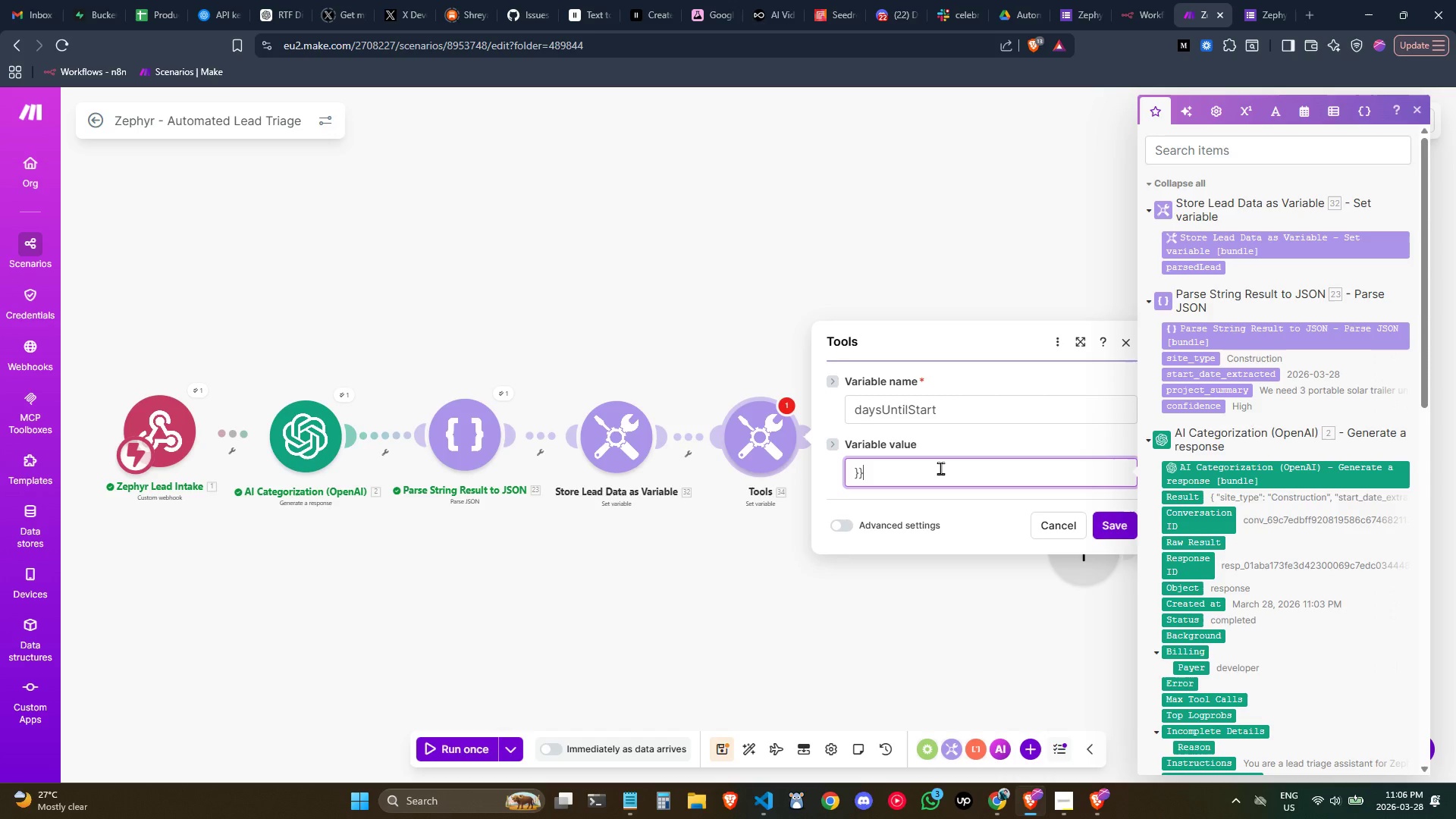 
key(ArrowLeft)
 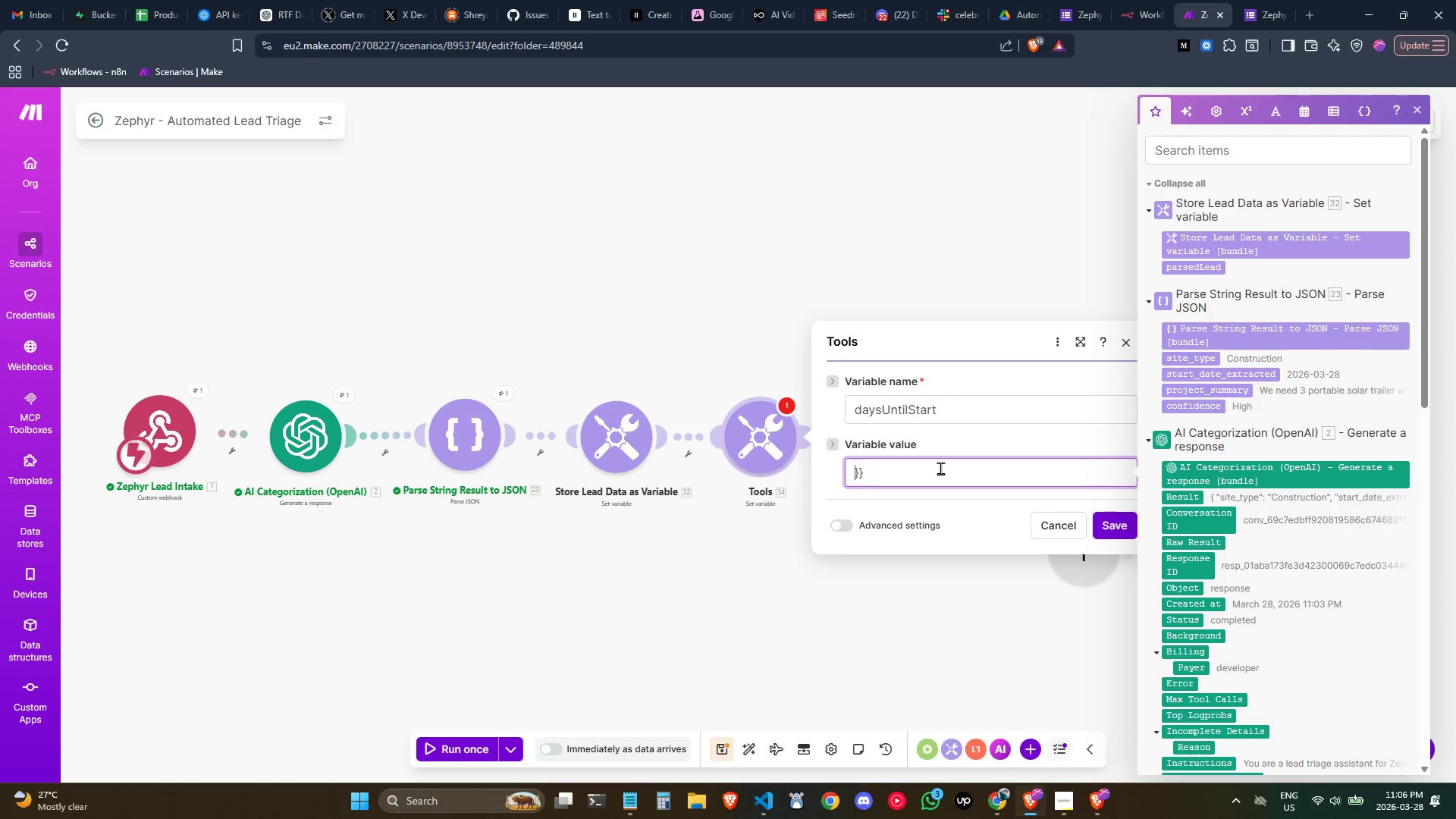 
key(ArrowLeft)
 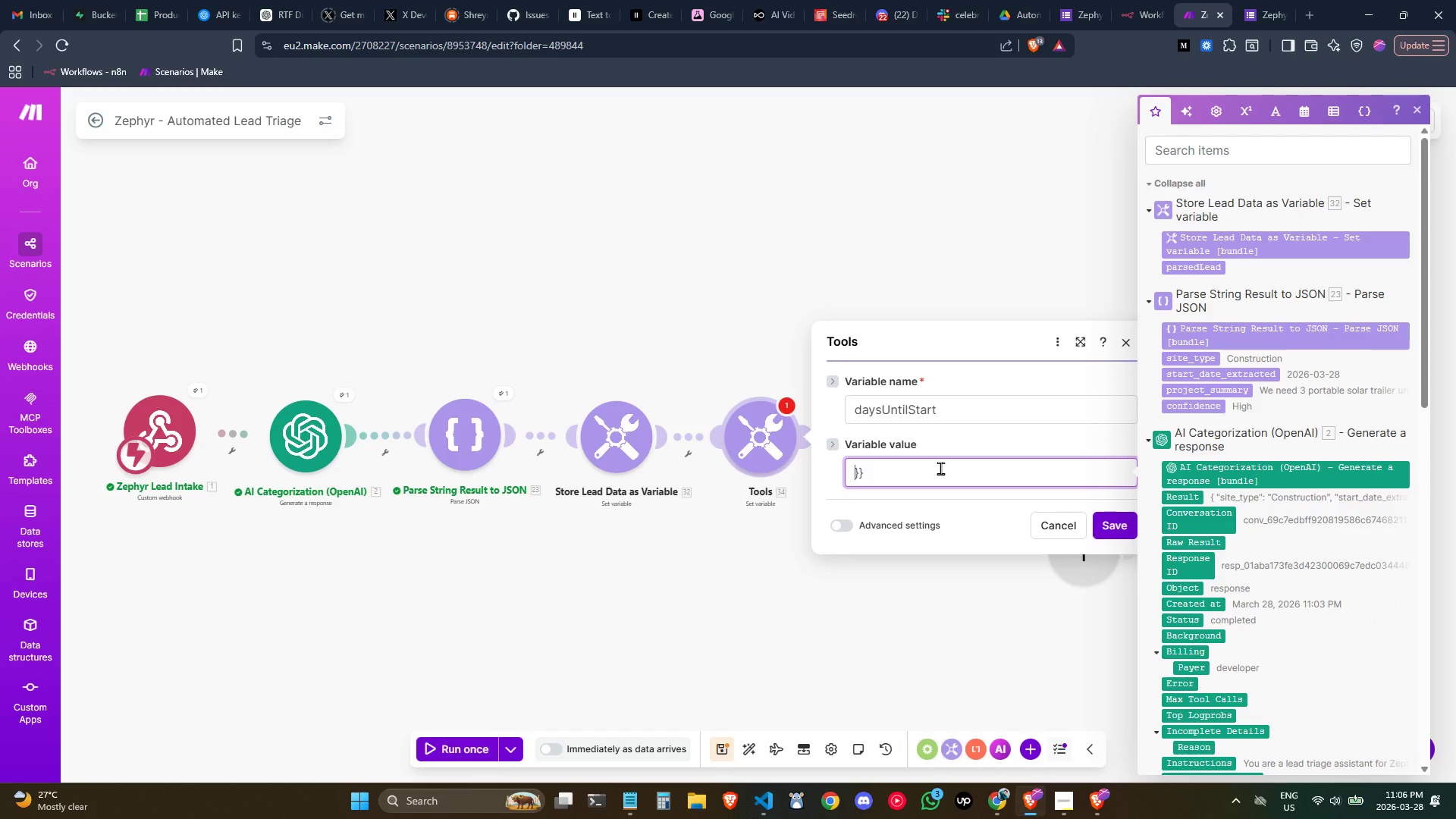 
key(Shift+BracketLeft)
 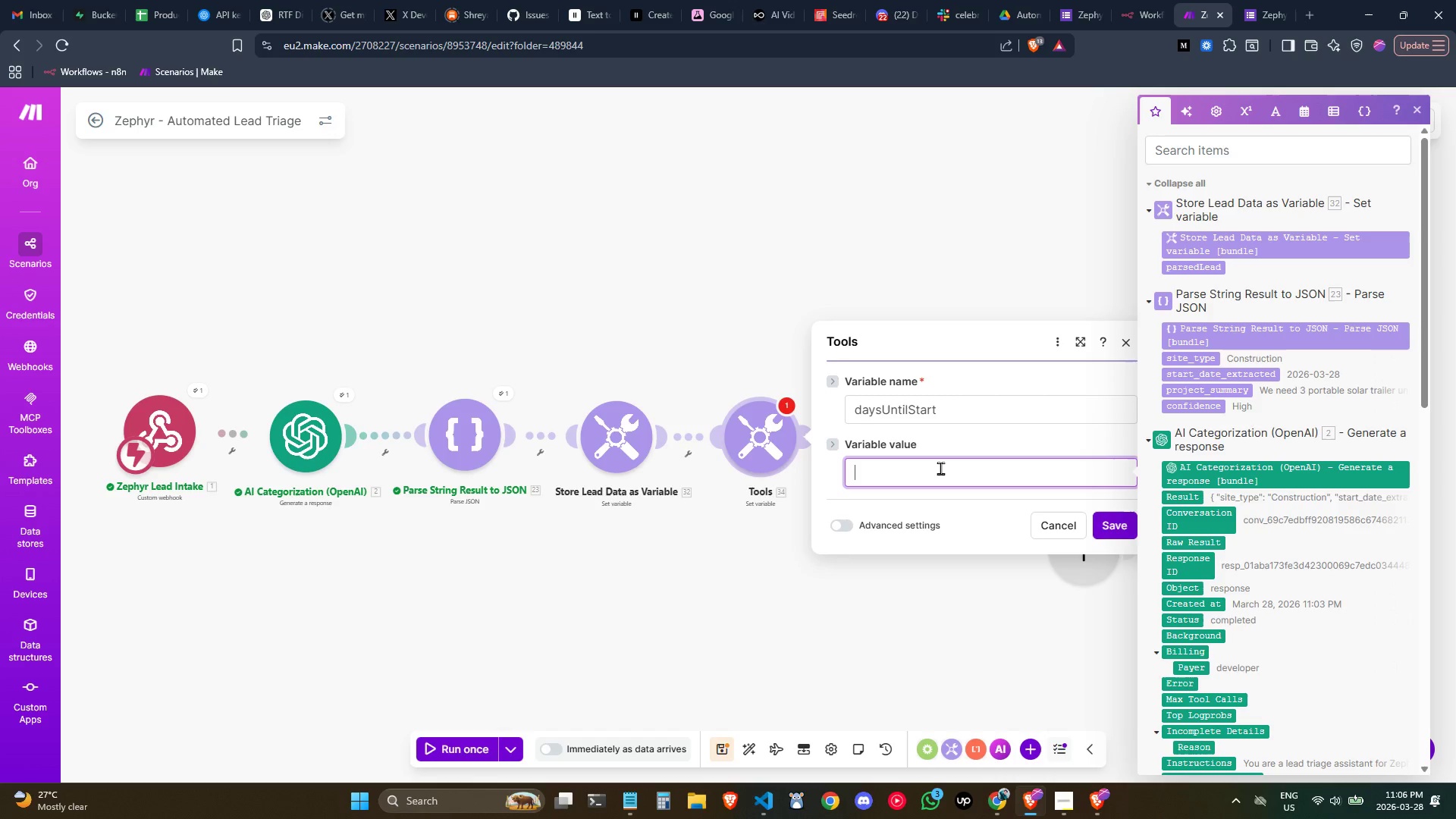 
key(Shift+BracketLeft)
 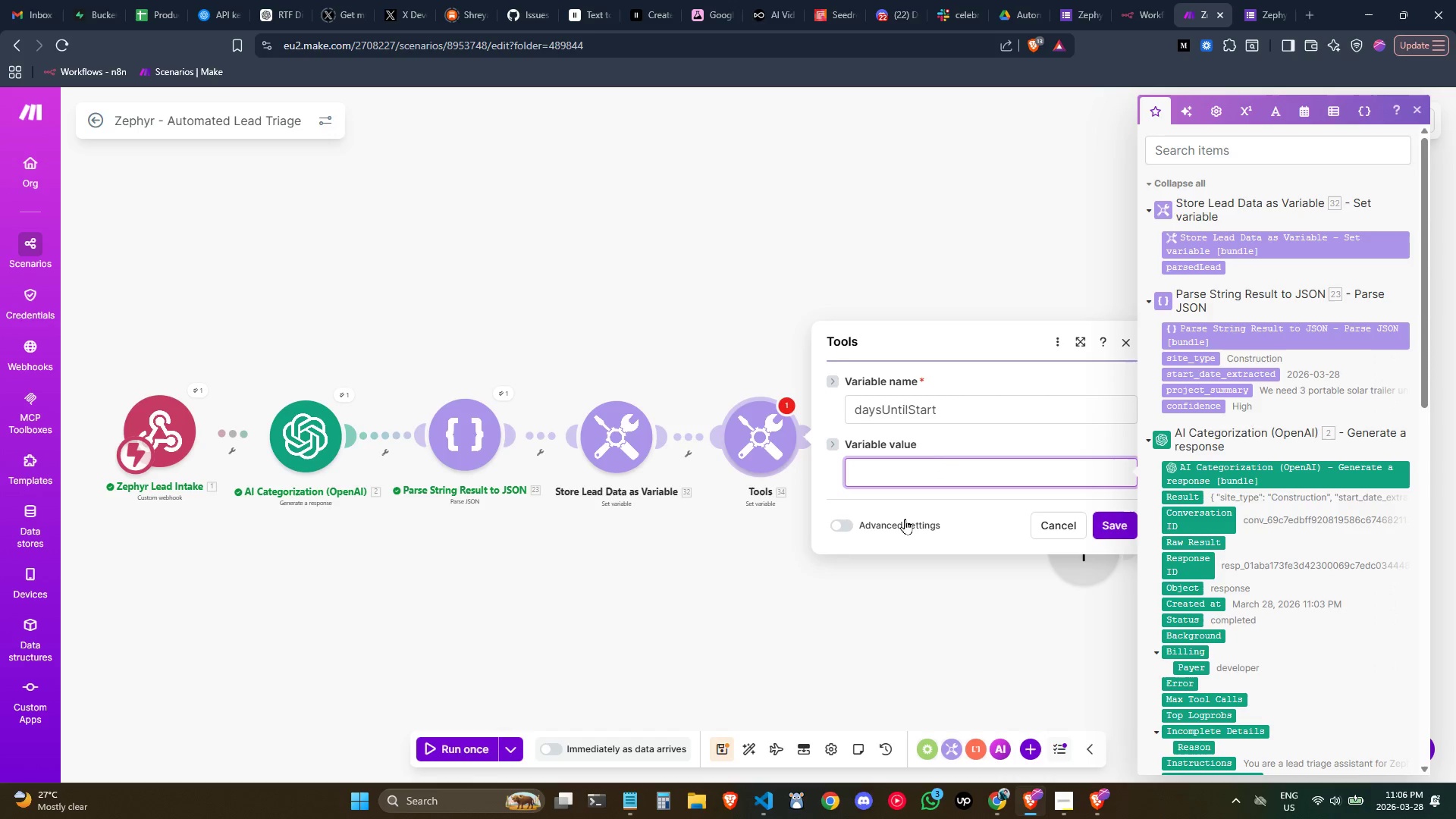 
left_click([843, 523])
 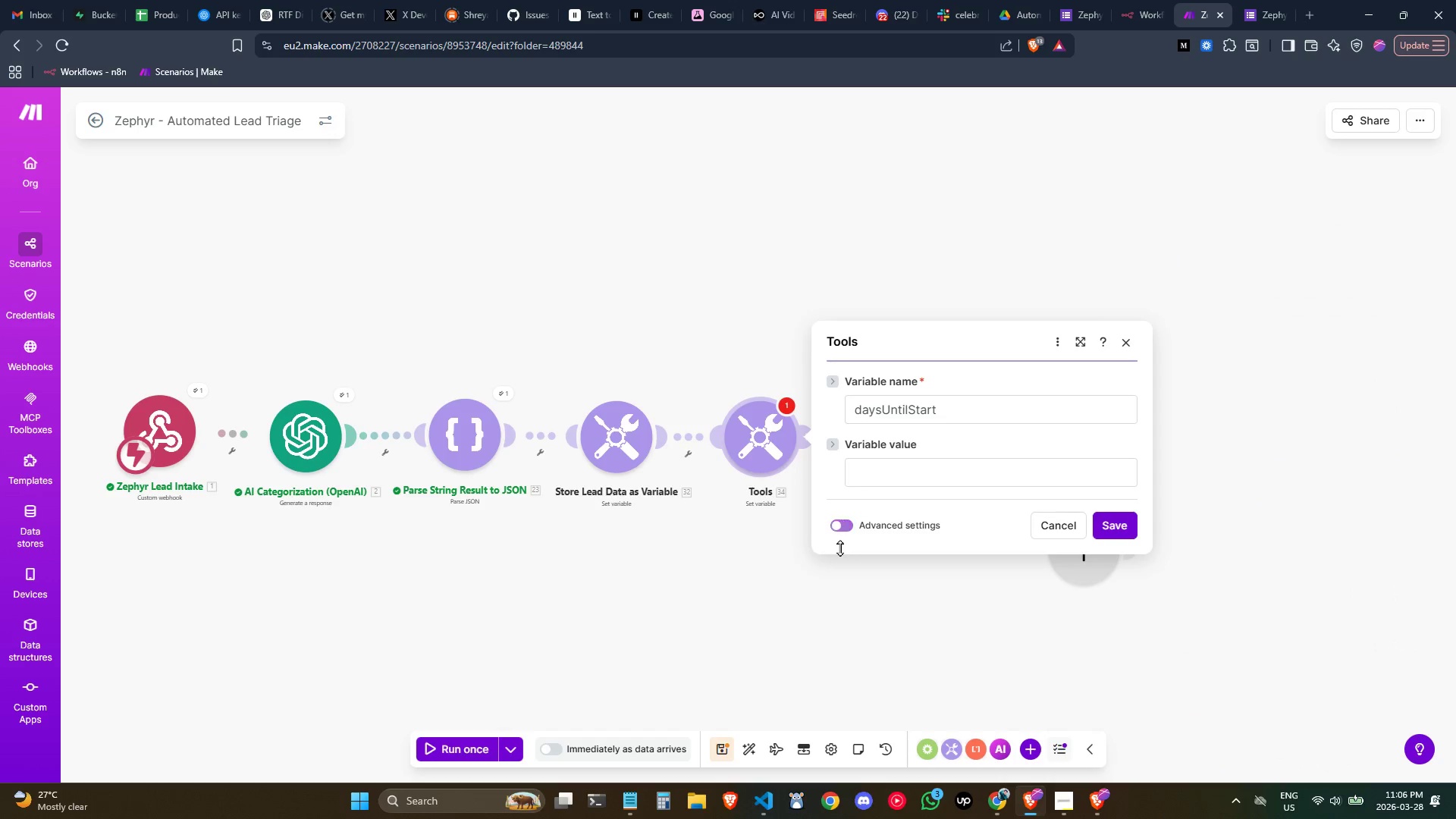 
left_click([897, 468])
 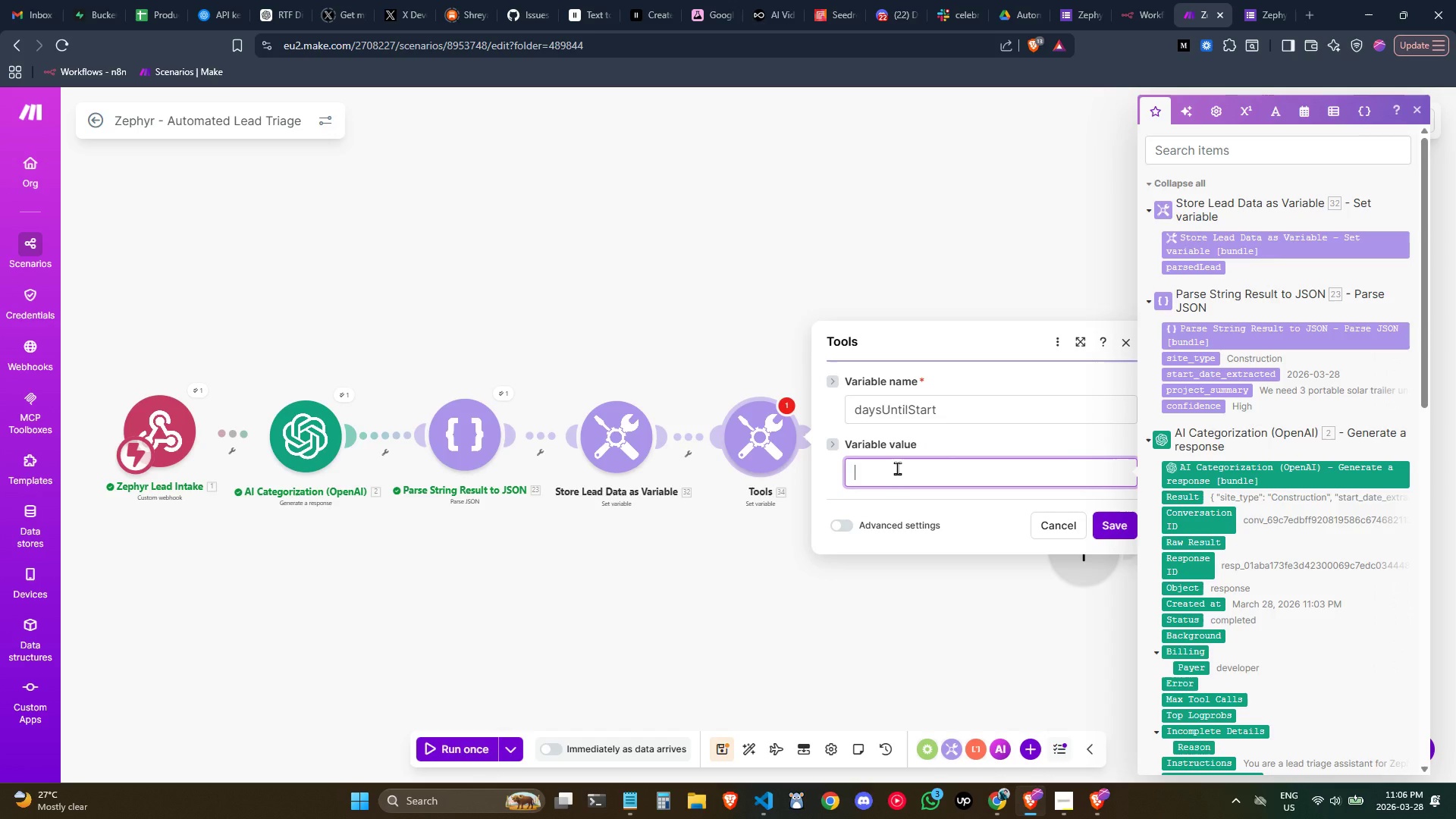 
key(Backquote)
 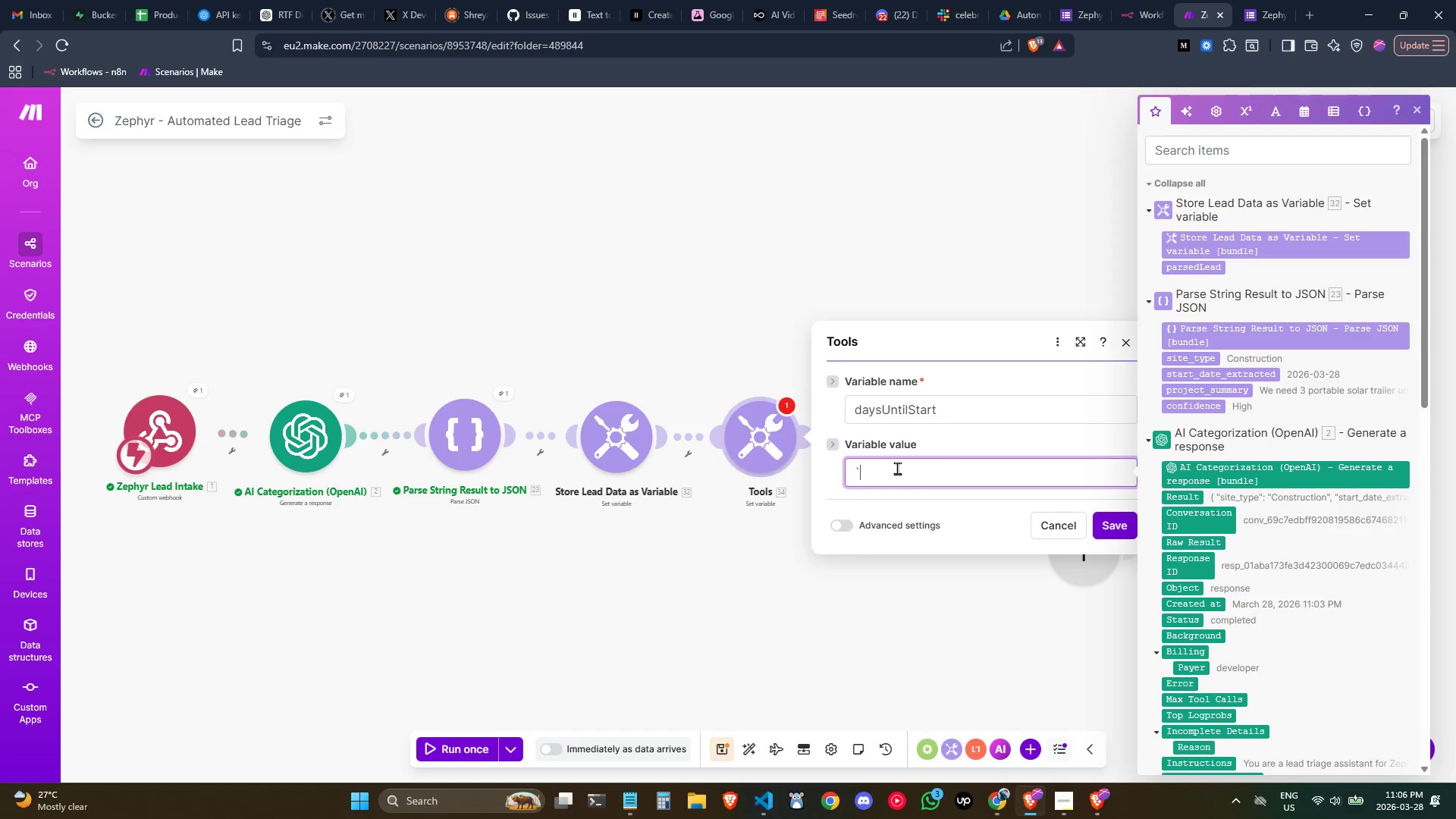 
key(Backquote)
 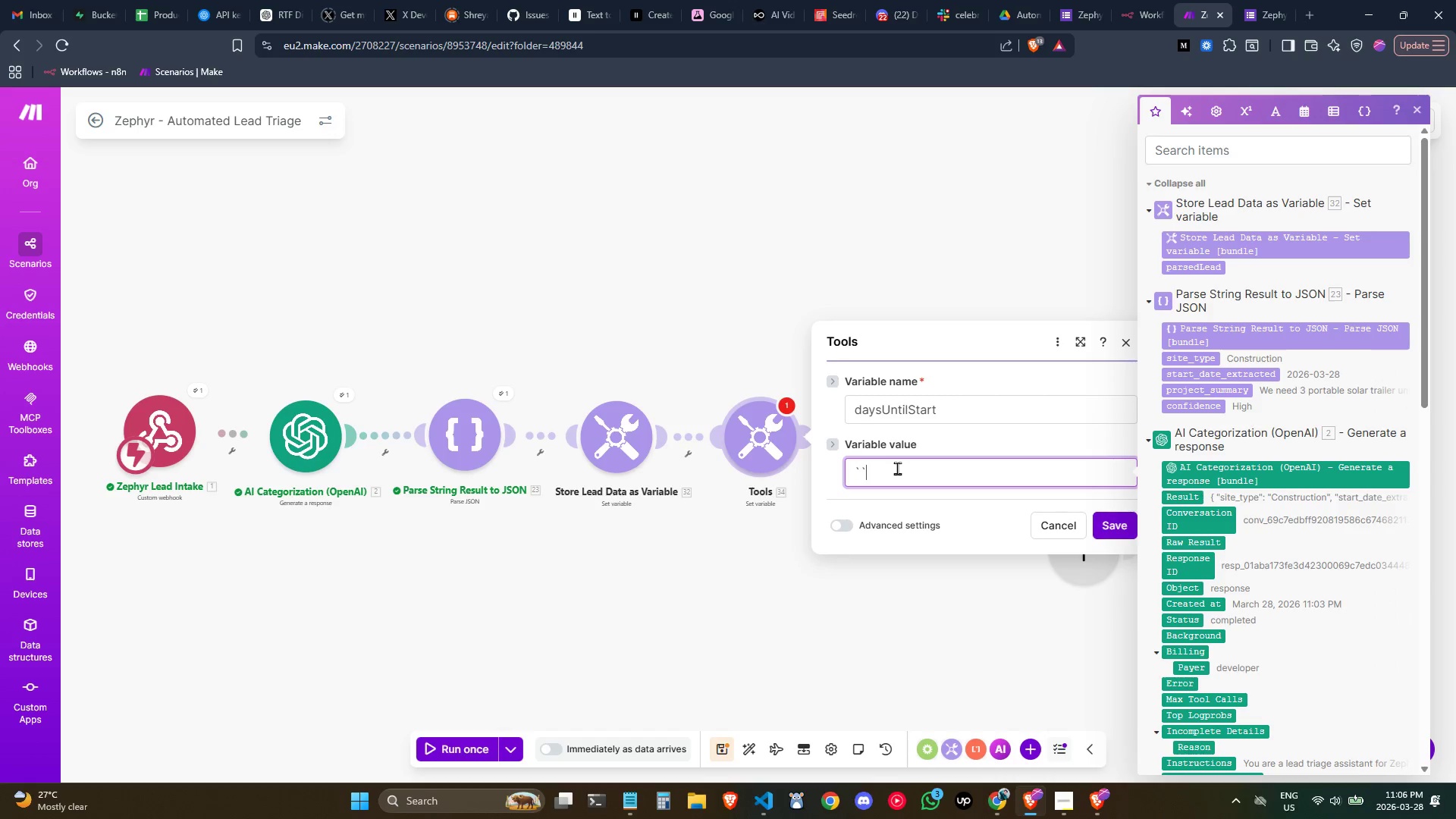 
key(Backquote)
 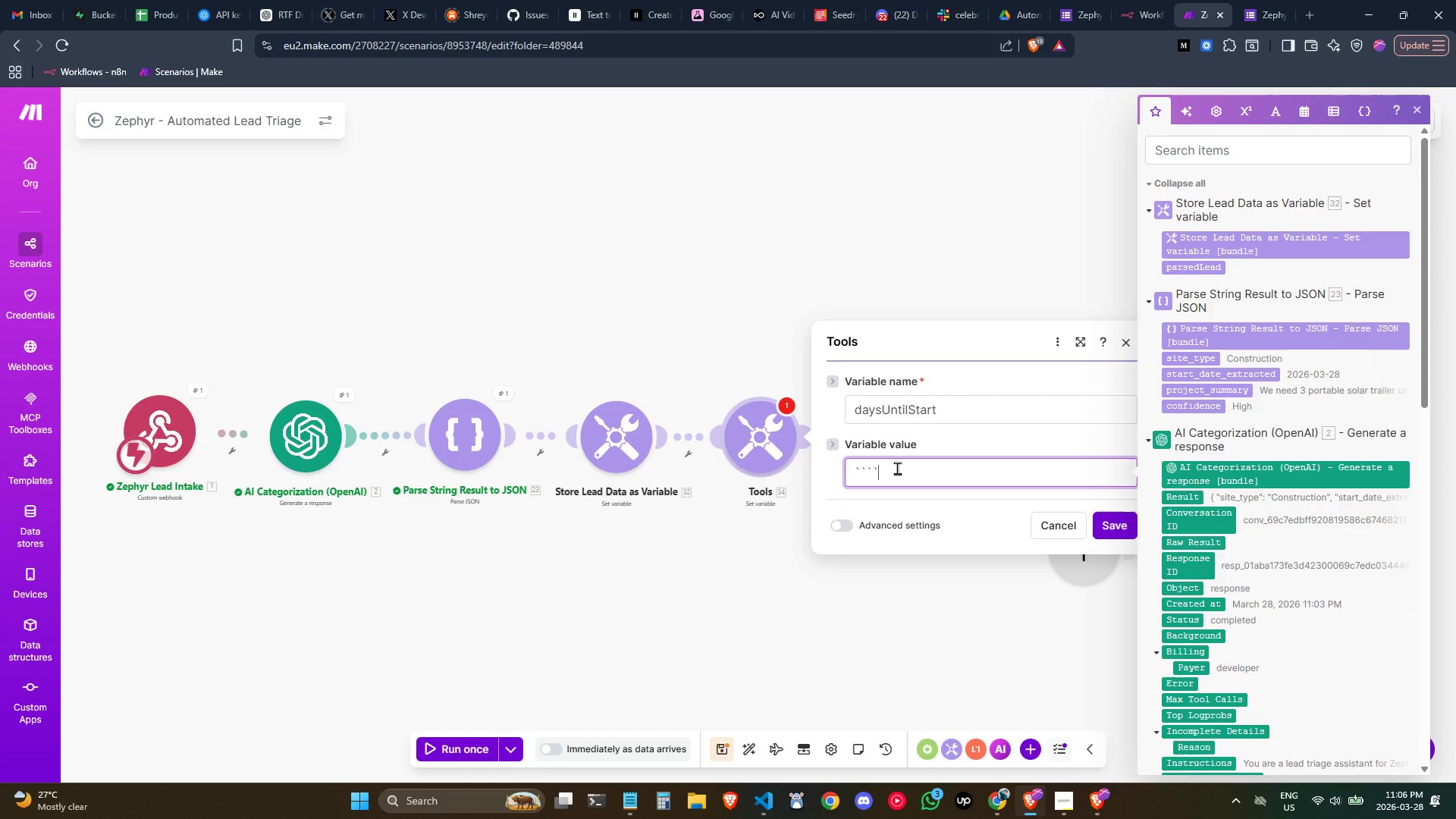 
key(Backquote)
 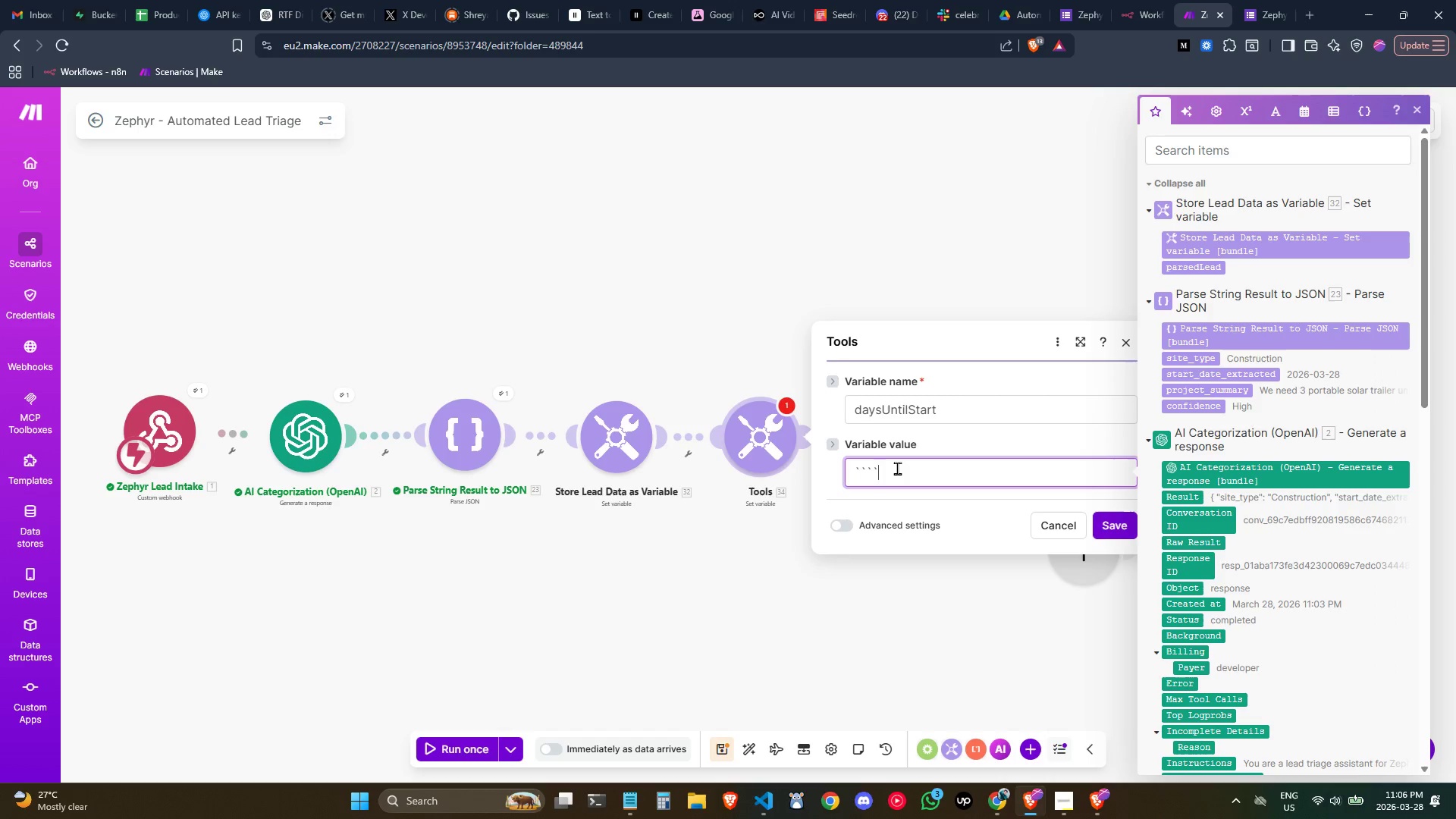 
key(Backquote)
 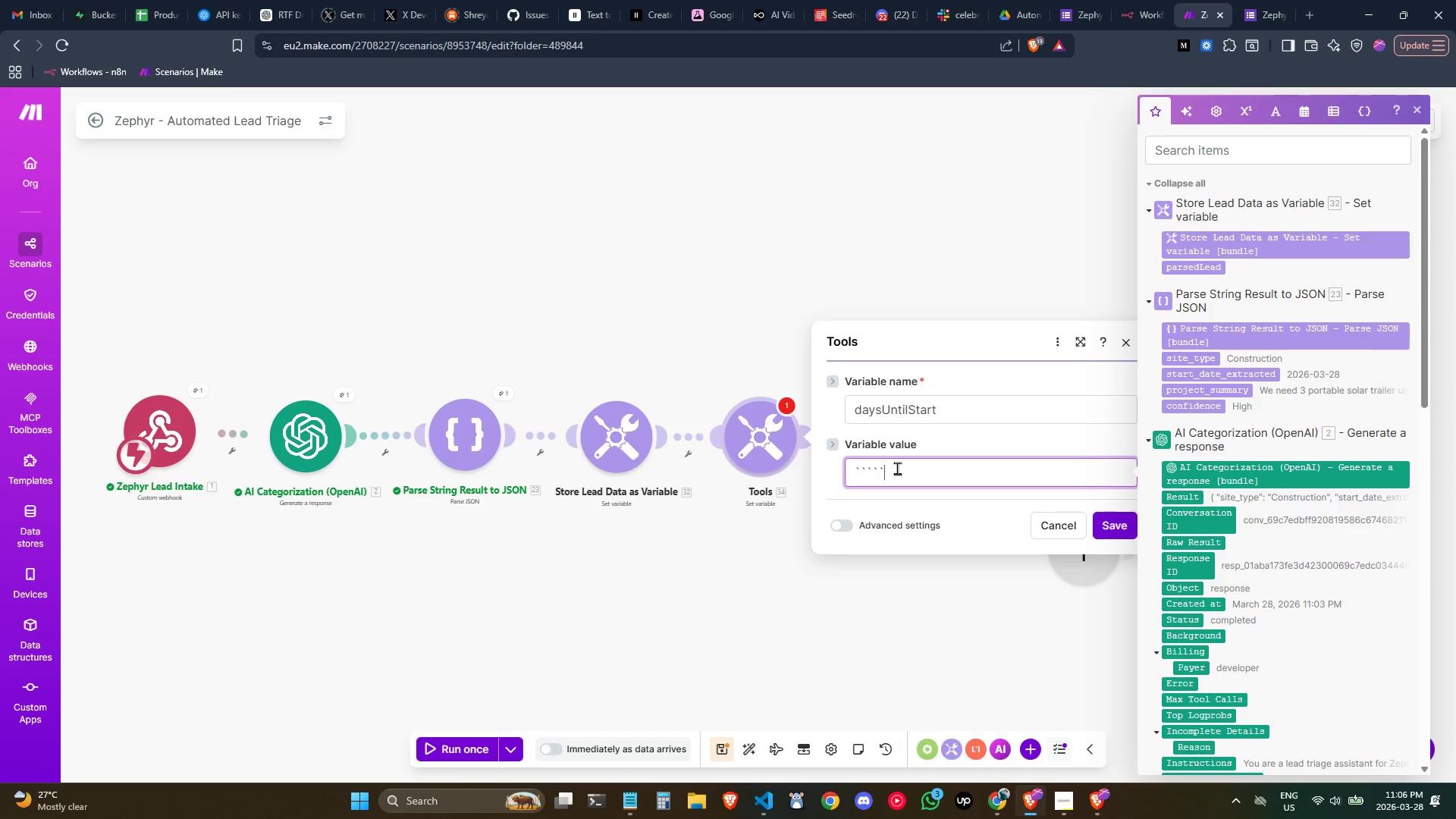 
key(Backspace)
 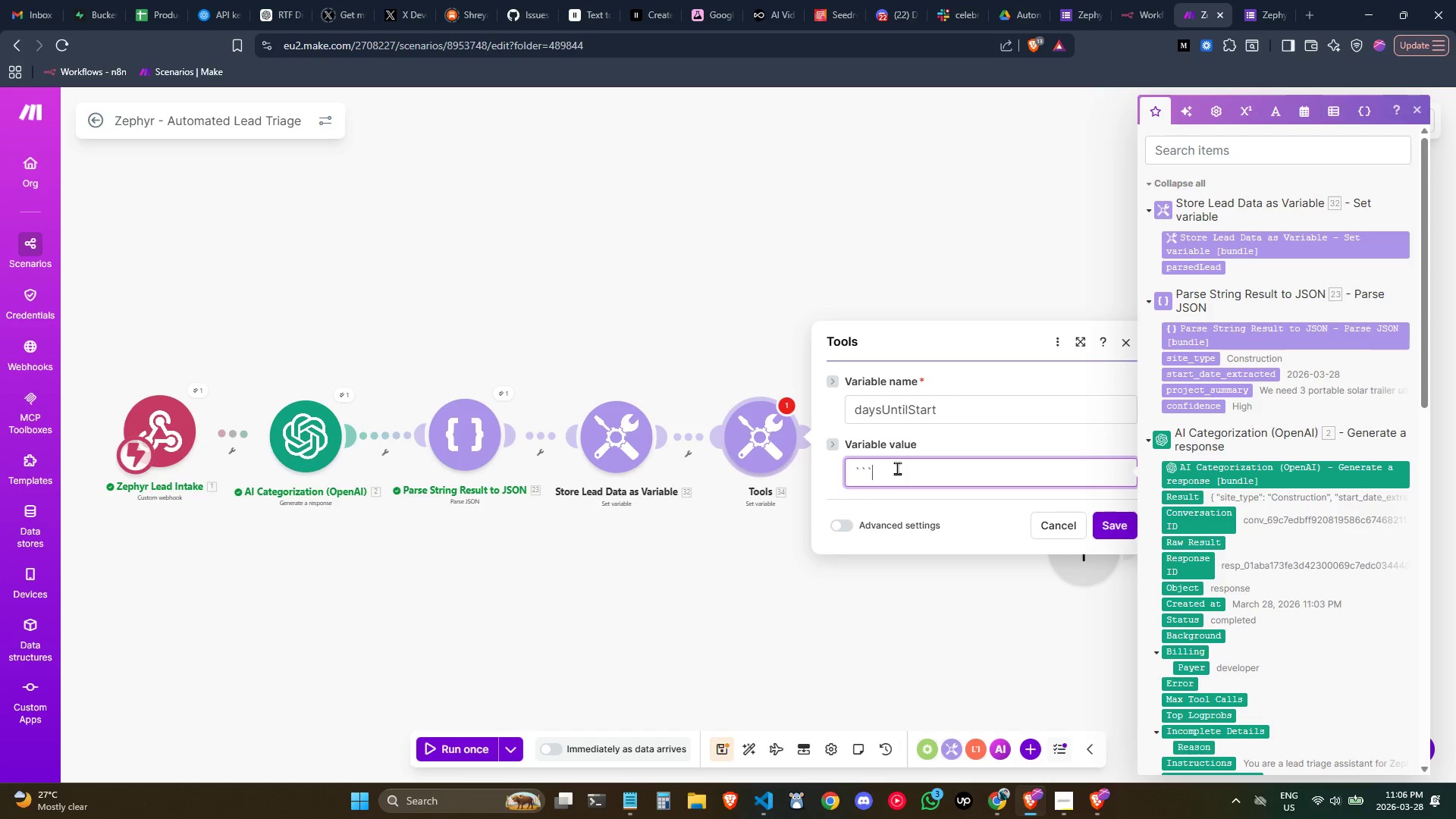 
key(Backspace)
 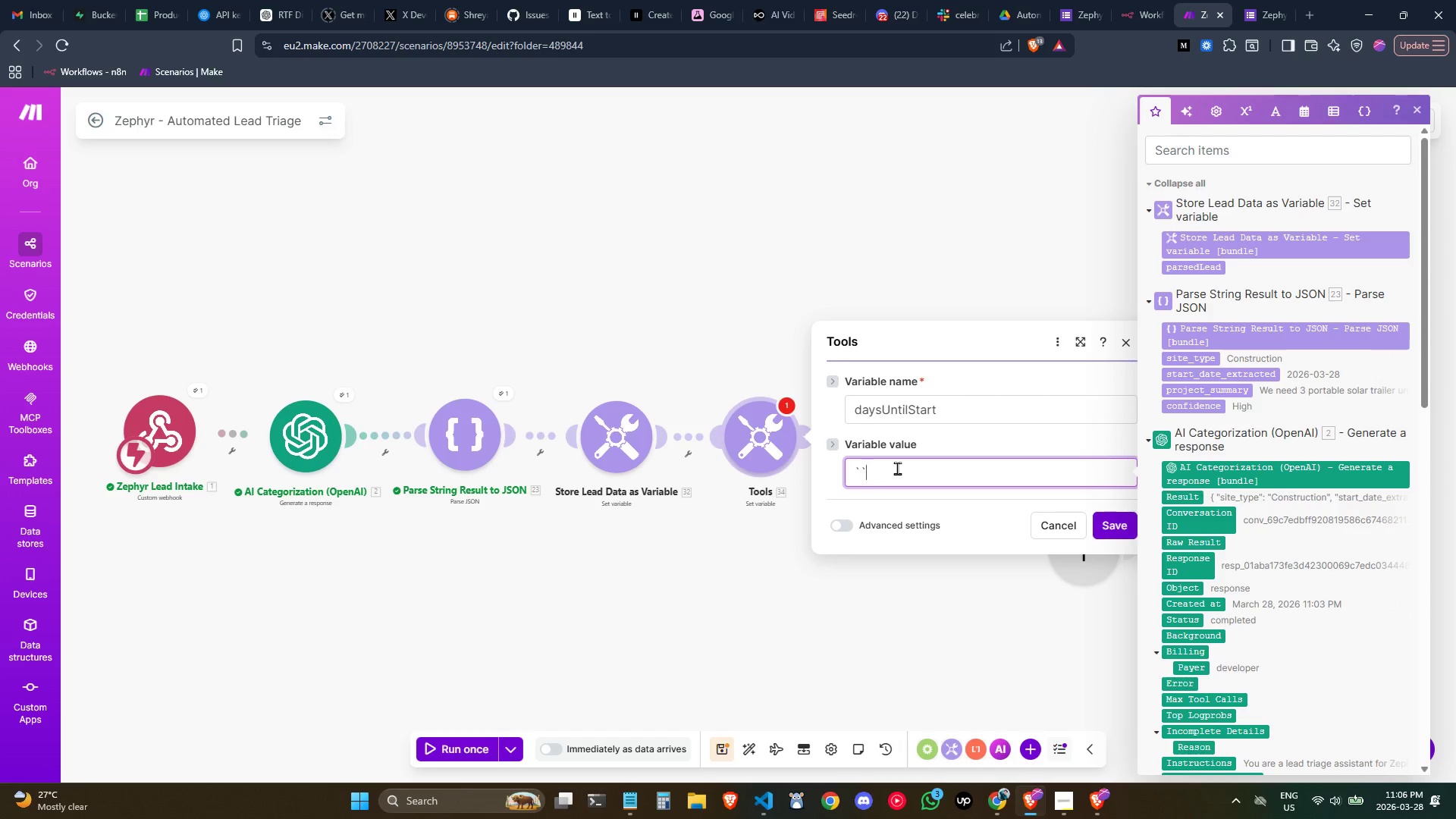 
key(Backspace)
 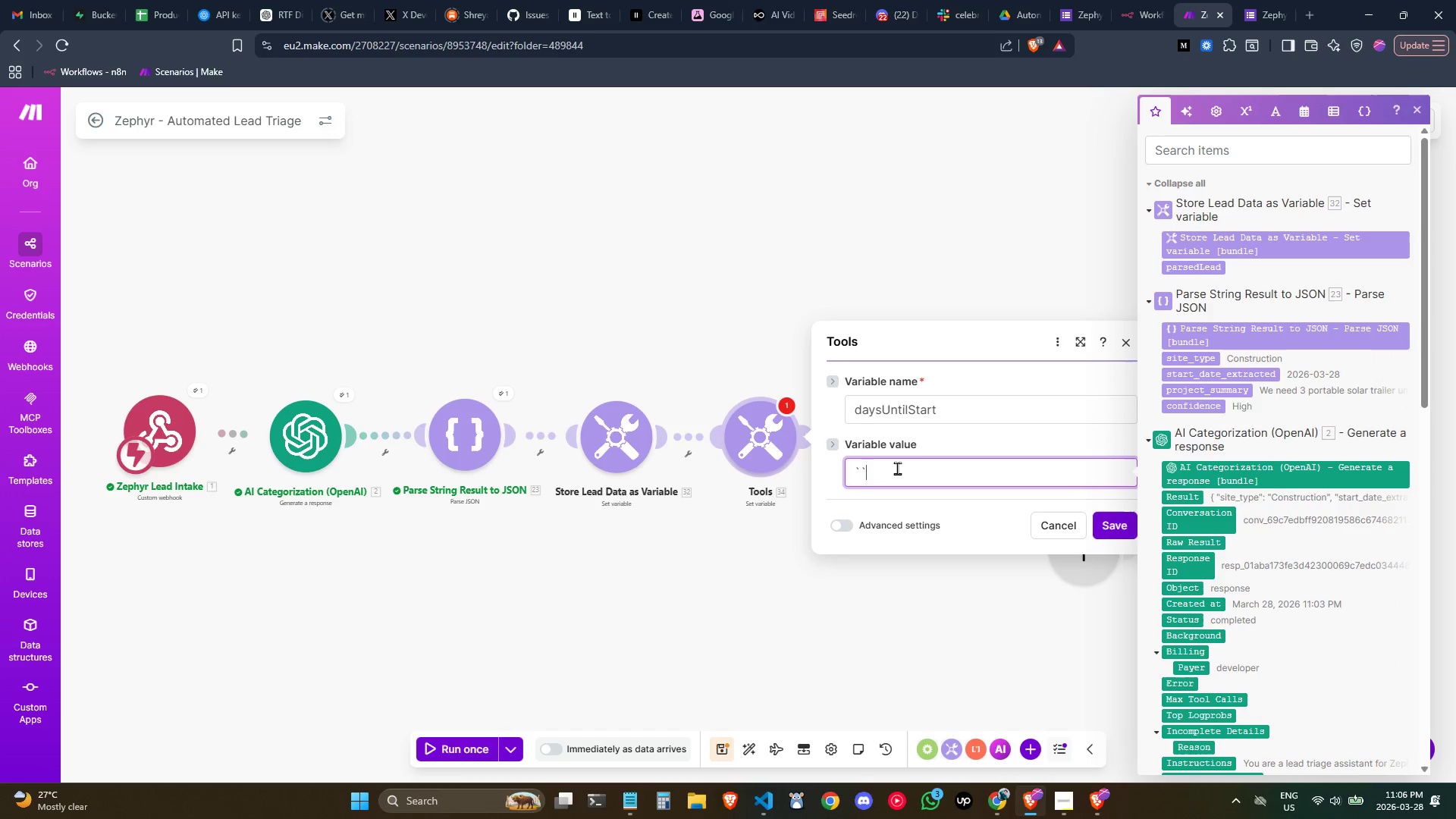 
key(Backspace)
 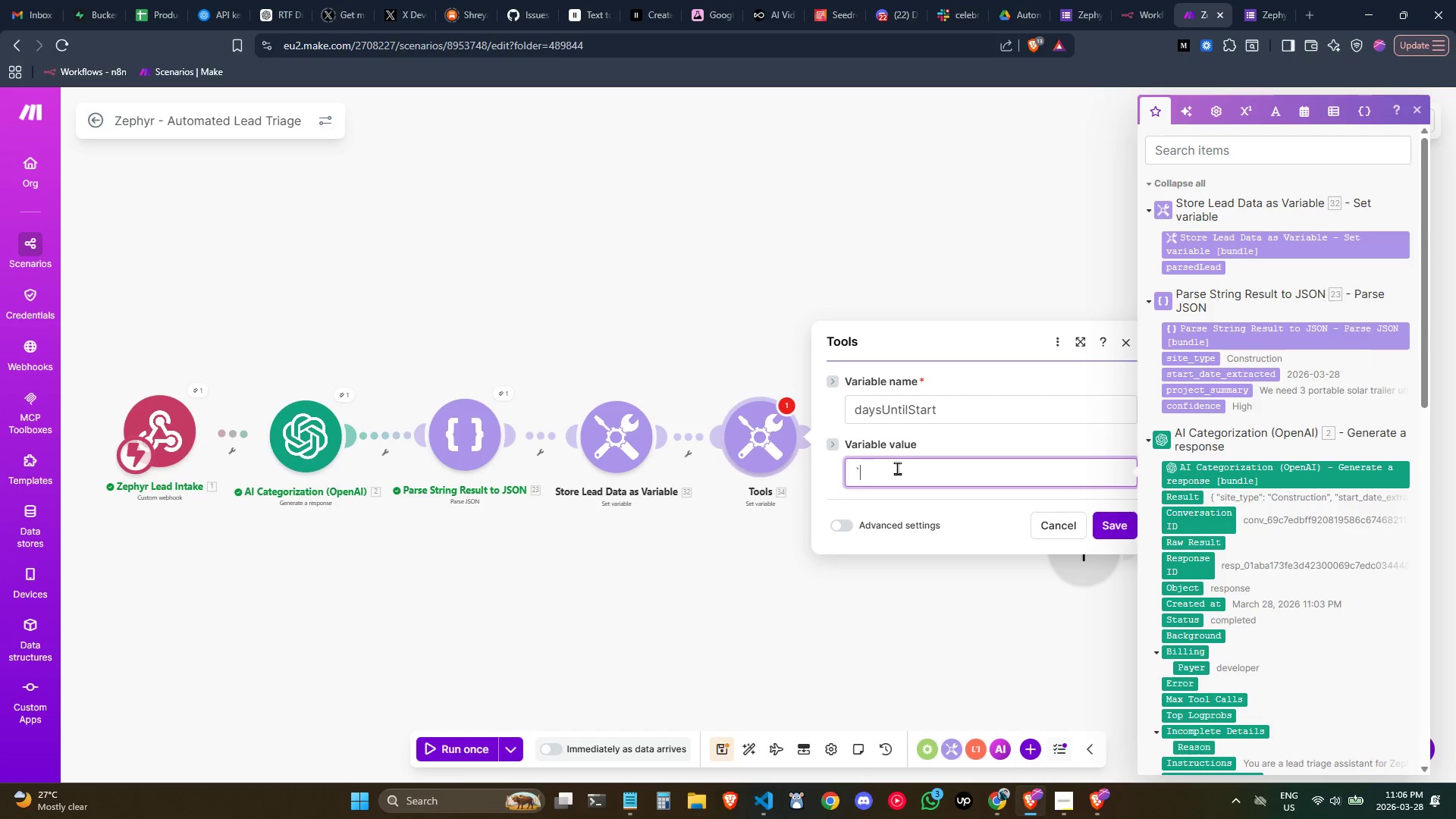 
key(Backspace)
 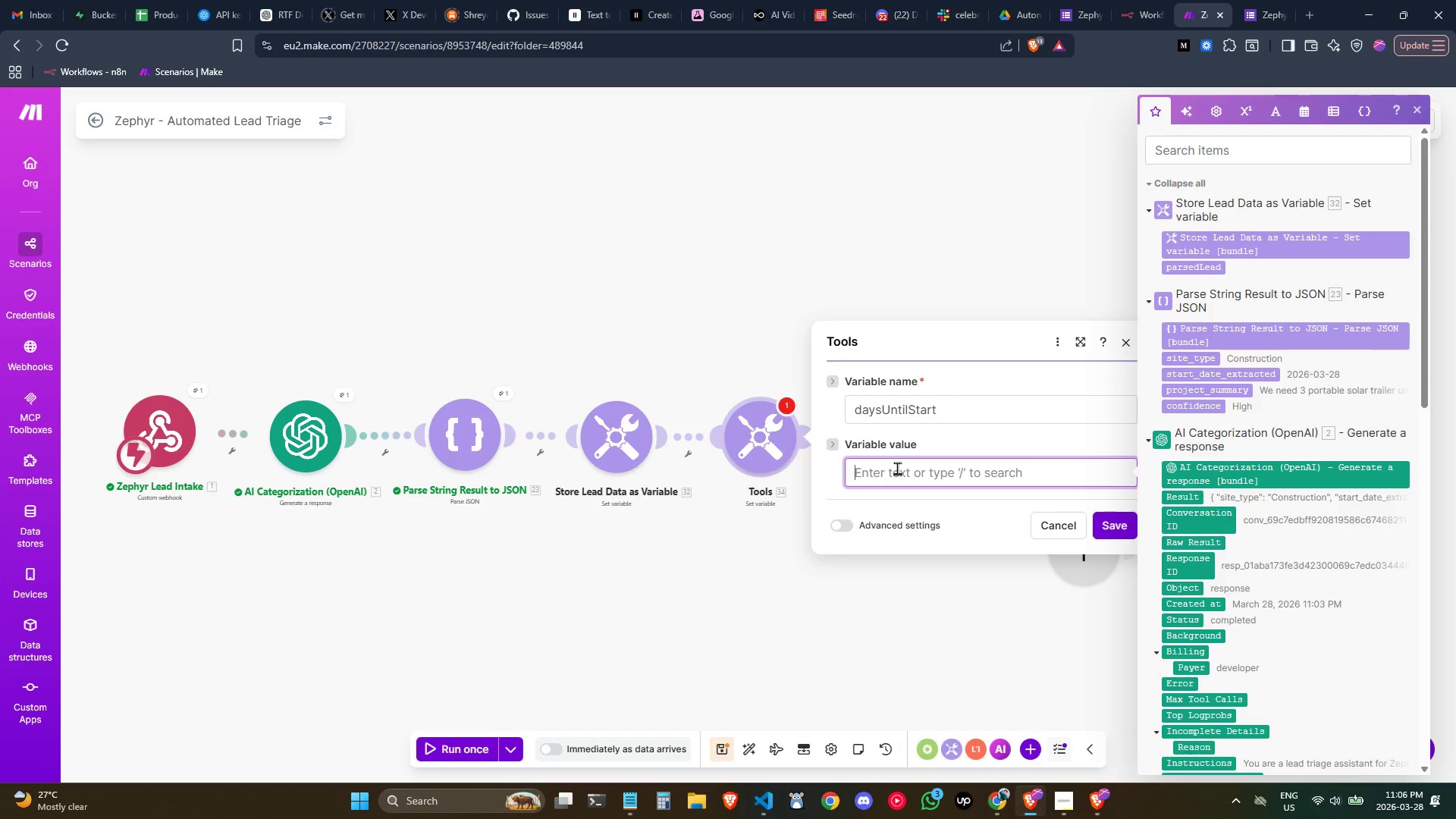 
key(Backspace)
 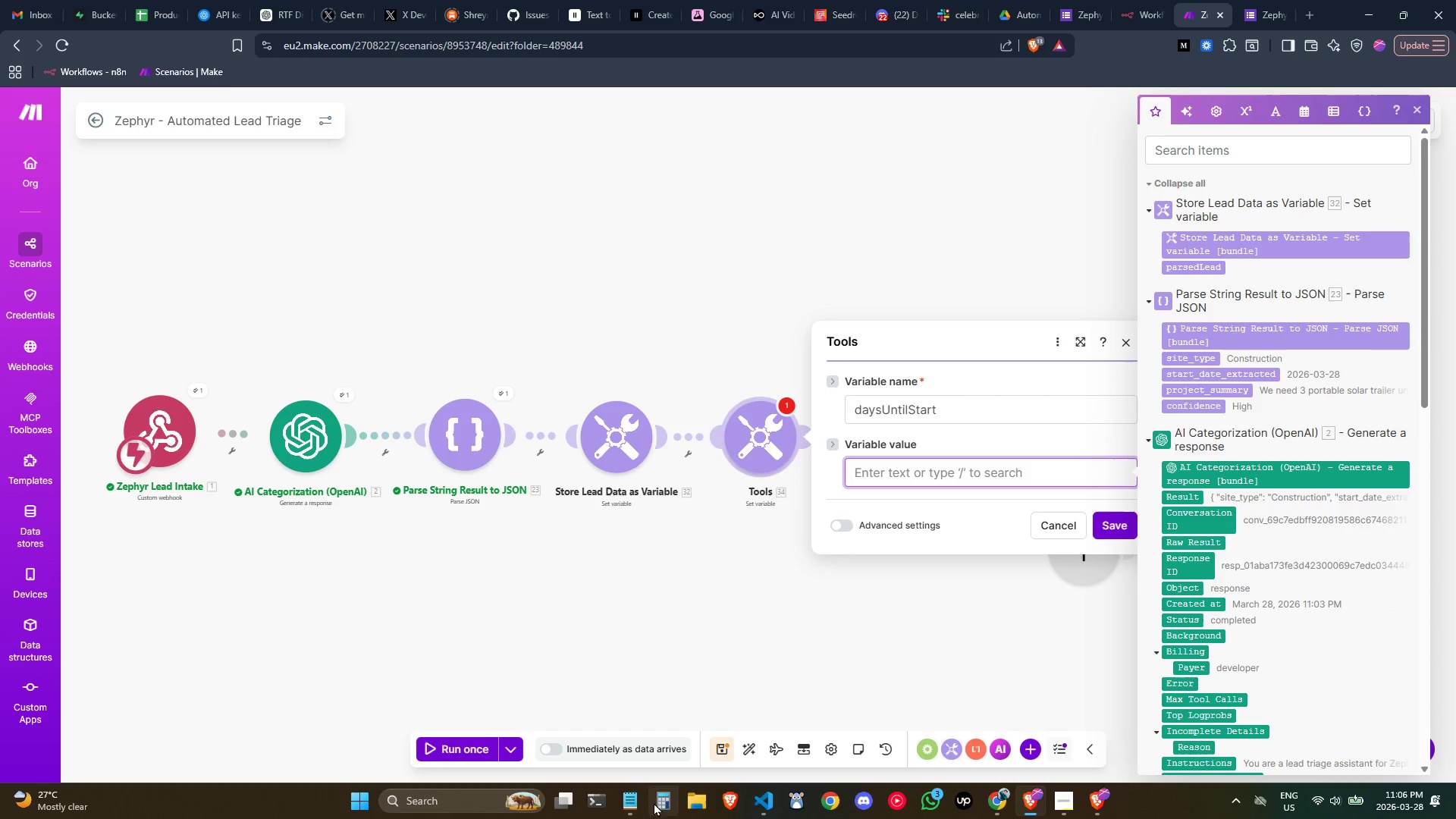 
left_click([632, 792])
 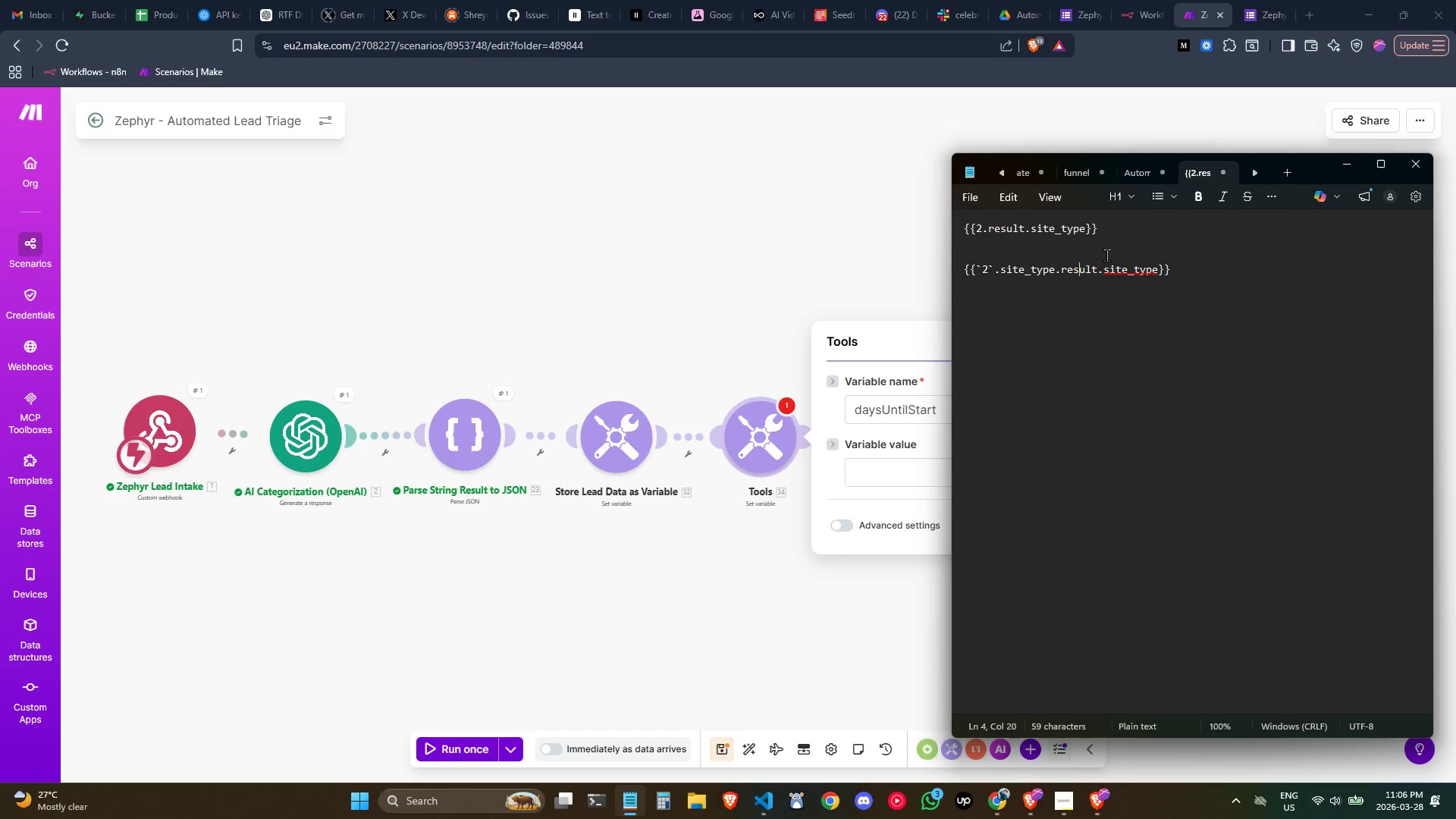 
left_click_drag(start_coordinate=[1111, 234], to_coordinate=[915, 215])
 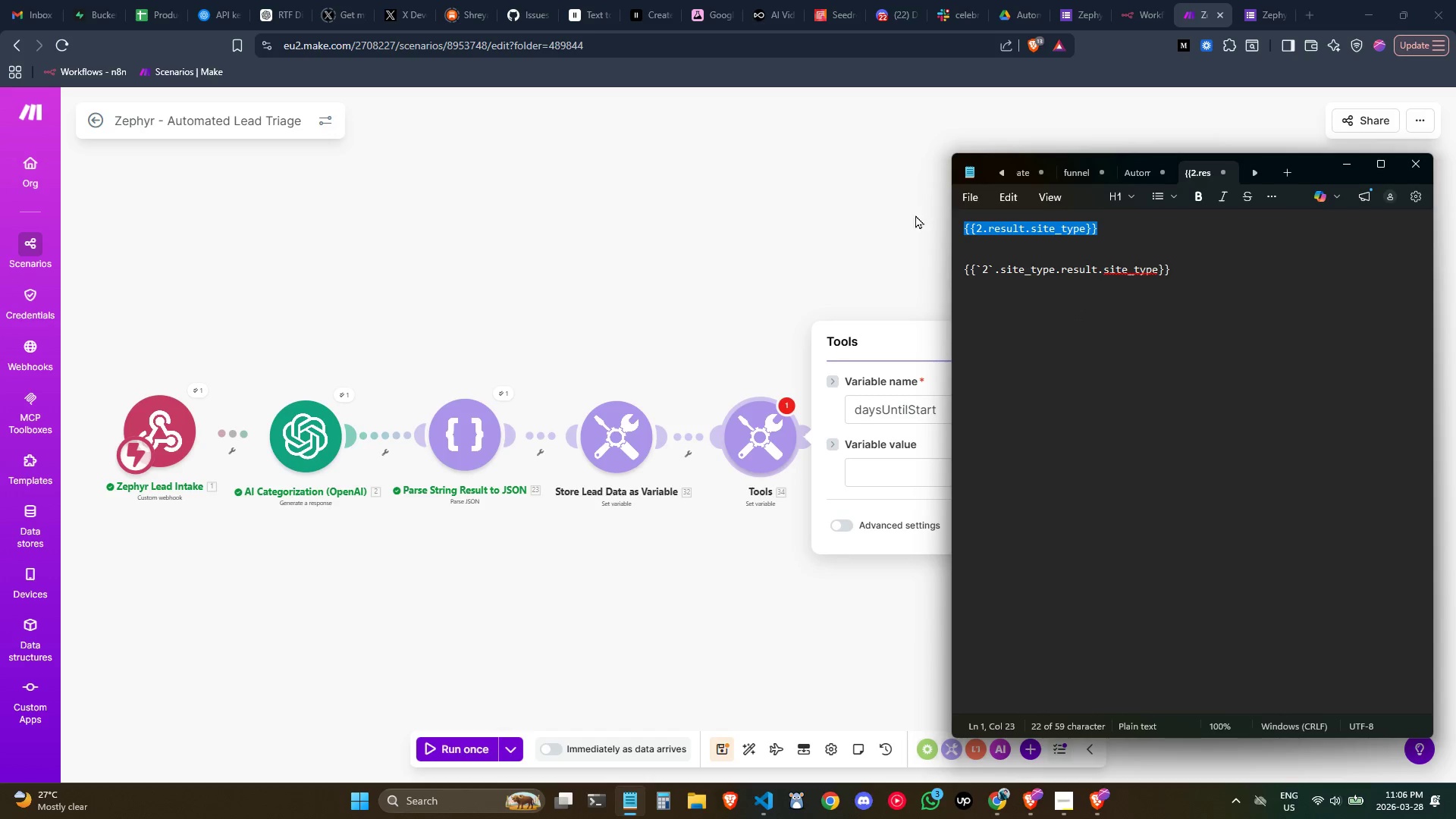 
key(Control+C)
 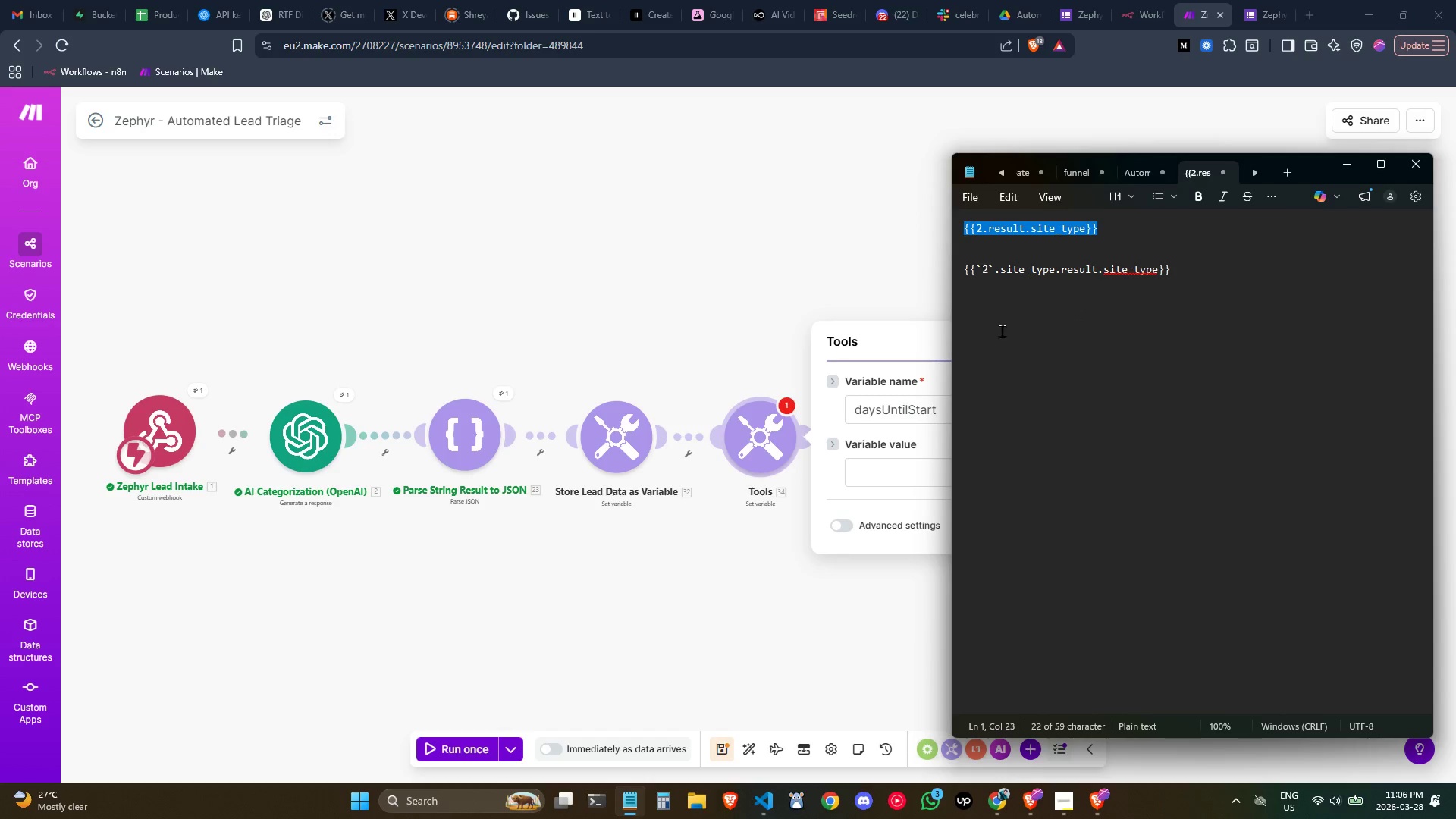 
key(Control+C)
 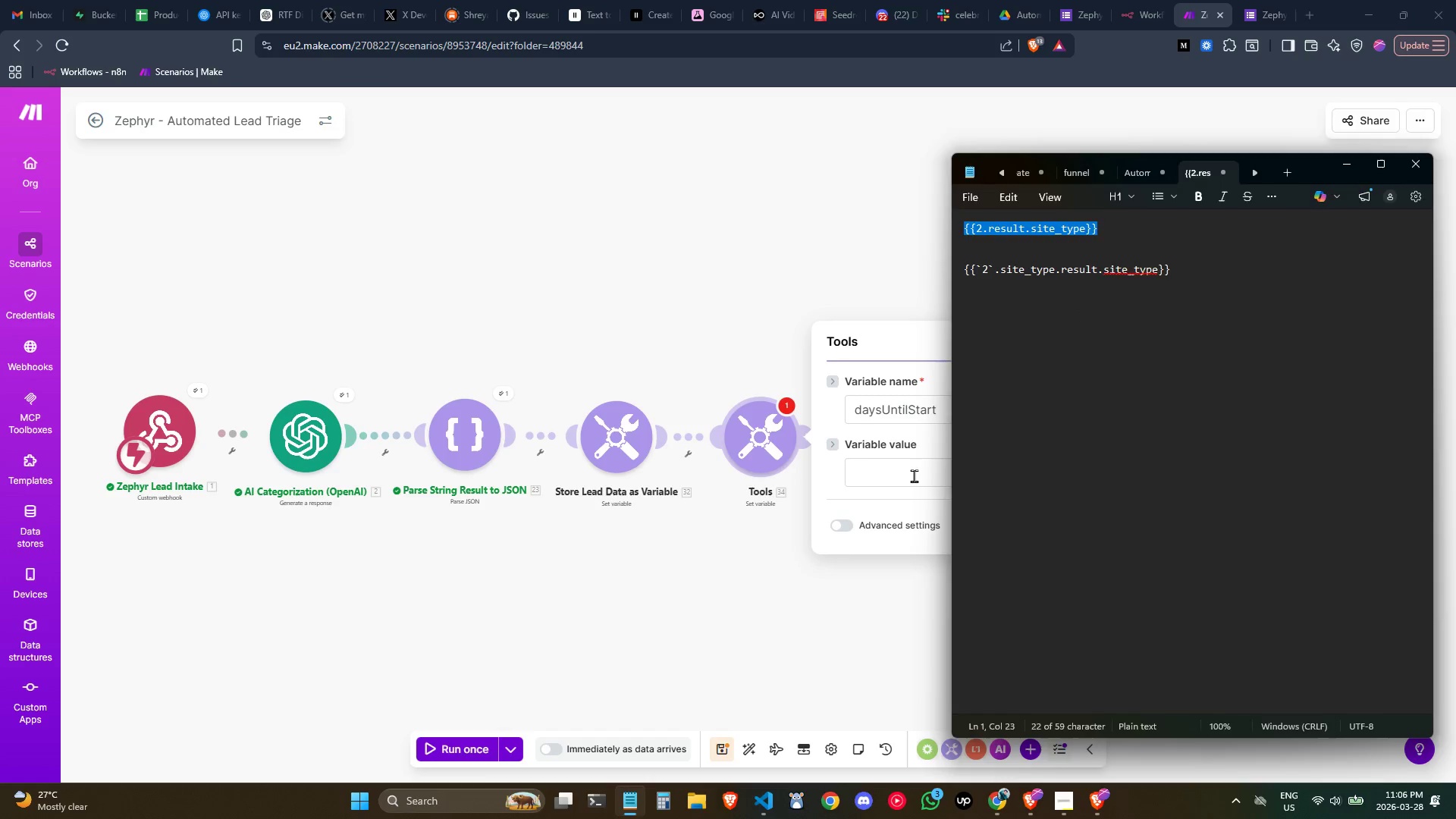 
left_click([913, 475])
 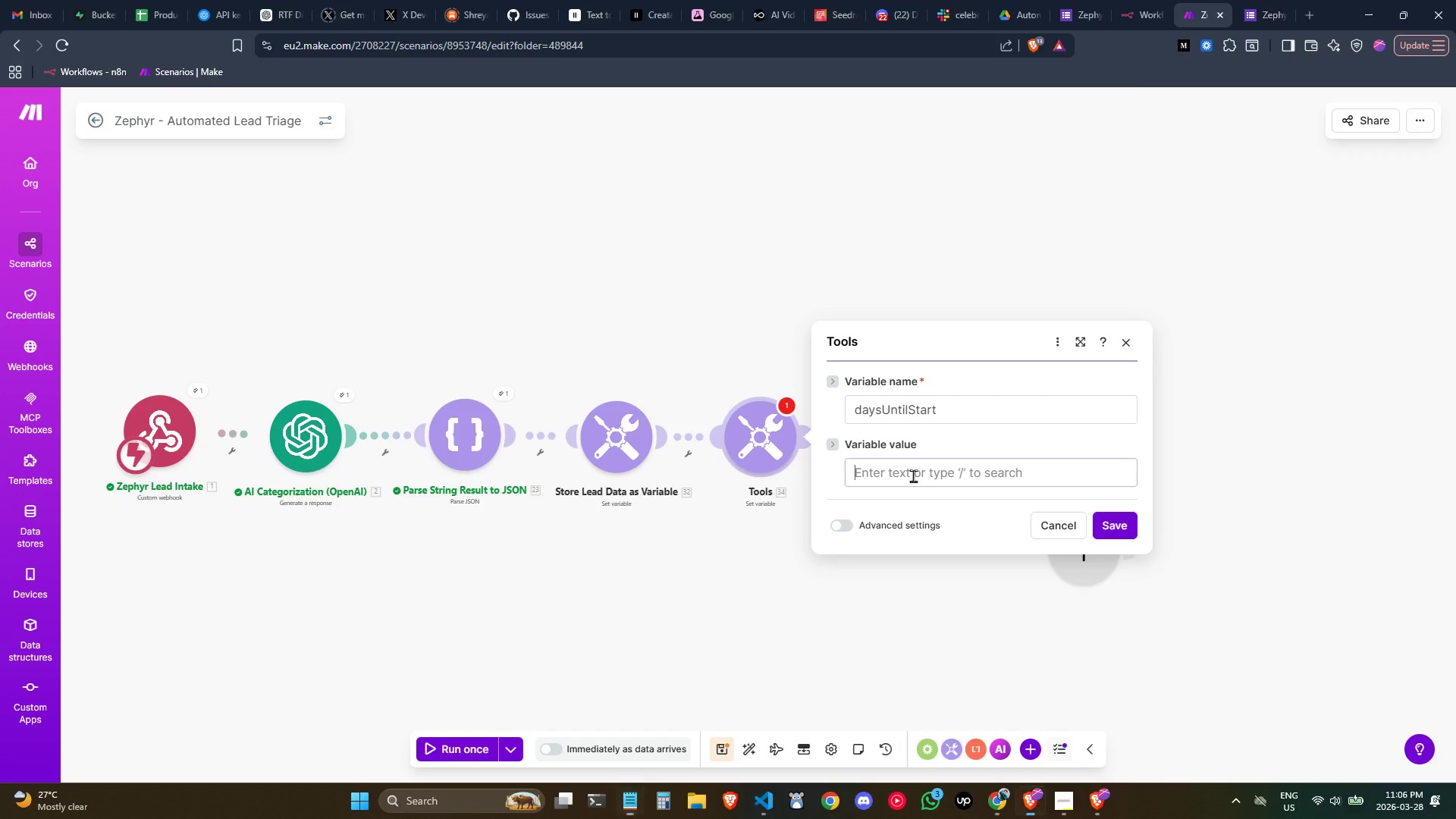 
key(Control+ControlLeft)
 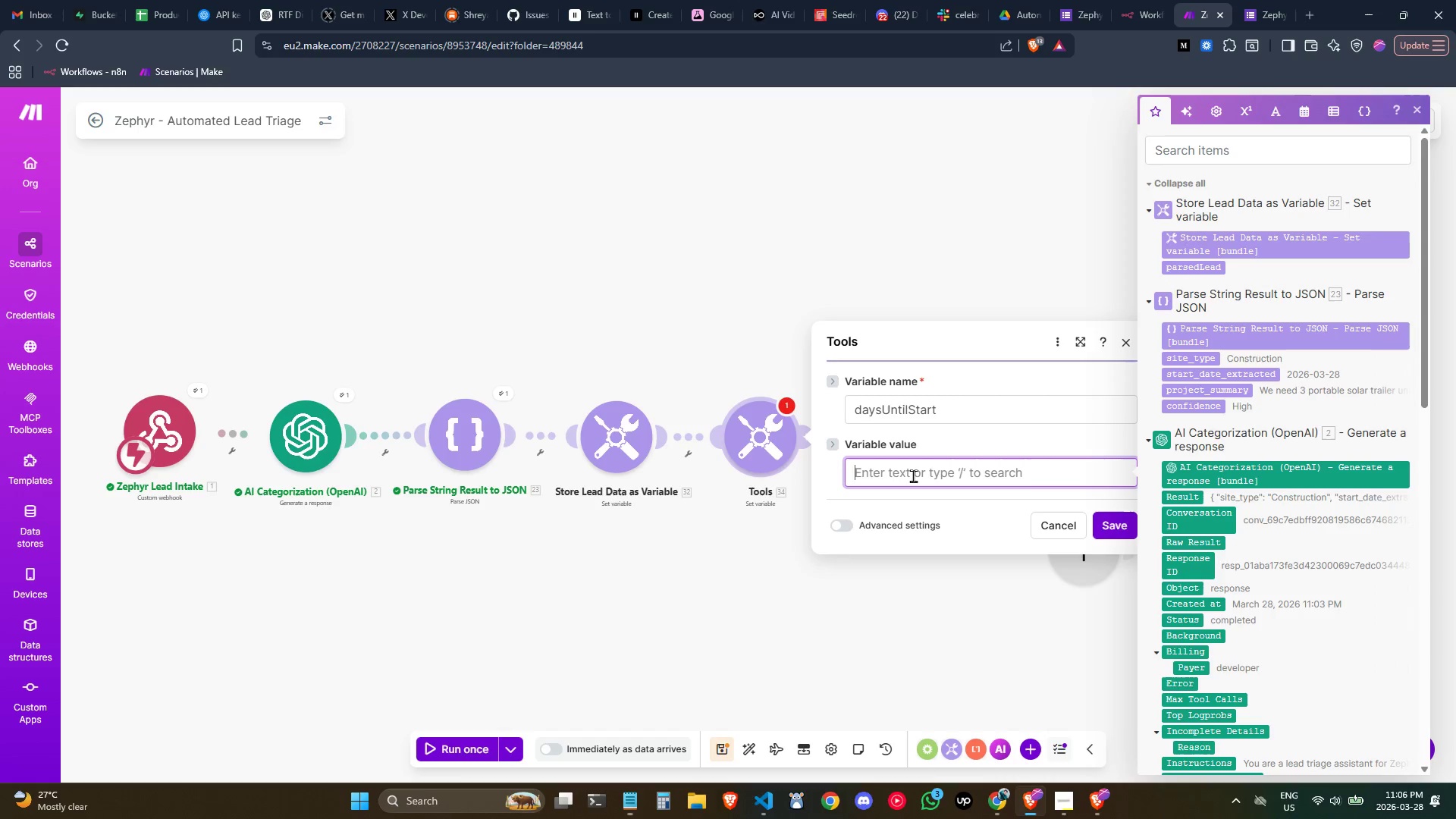 
key(Control+V)
 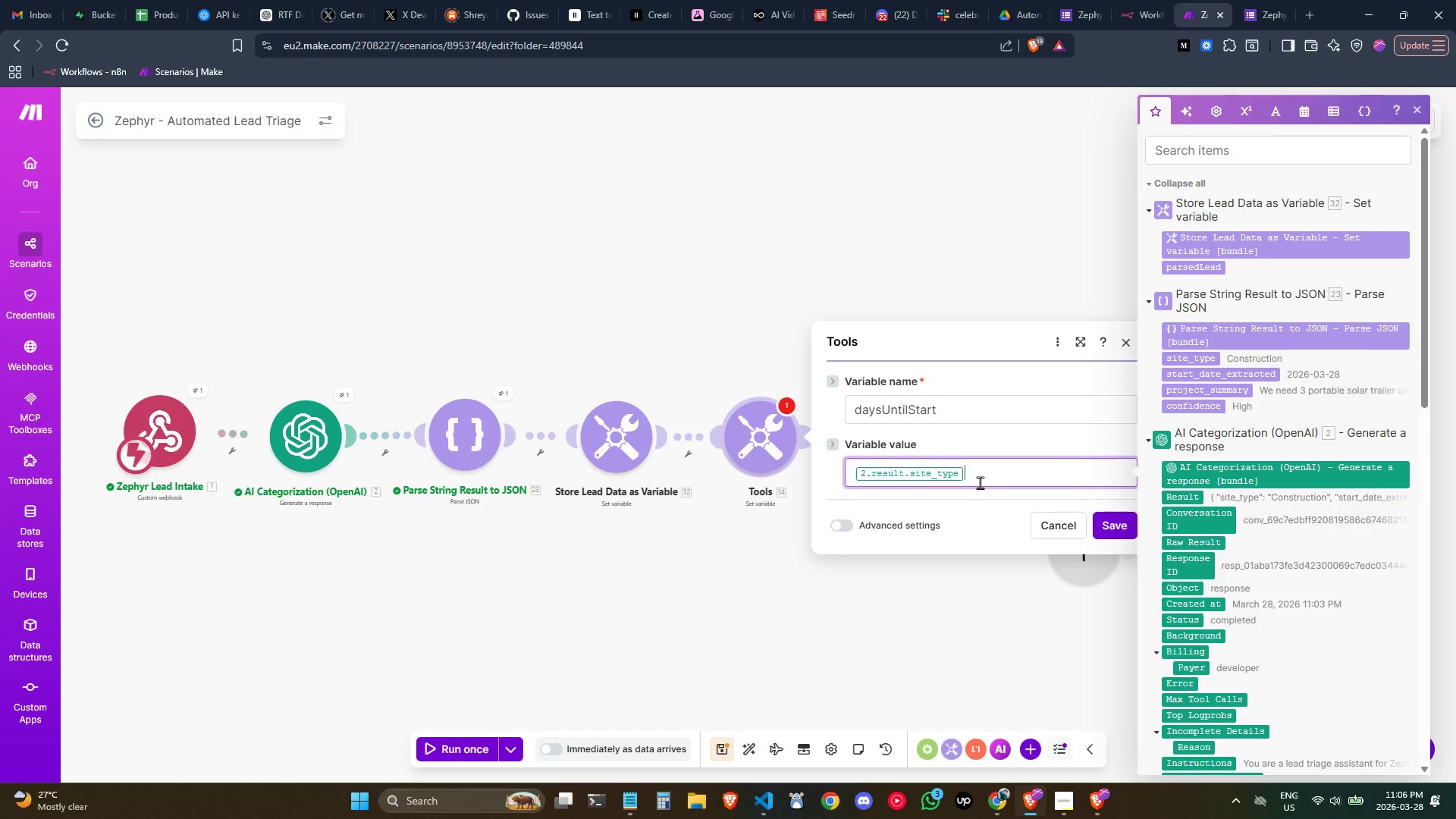 
key(Control+Backspace)
 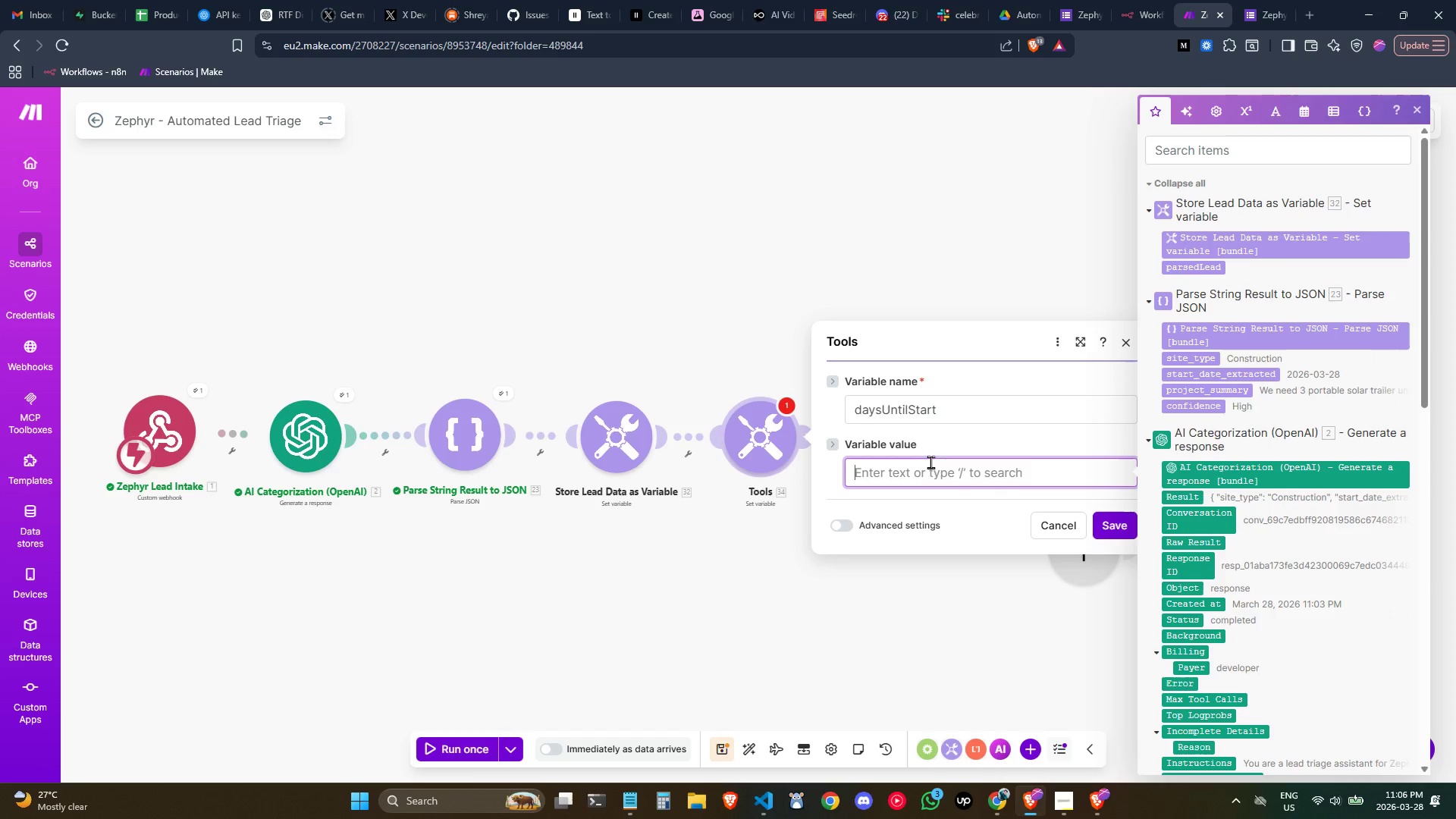 
left_click([934, 475])
 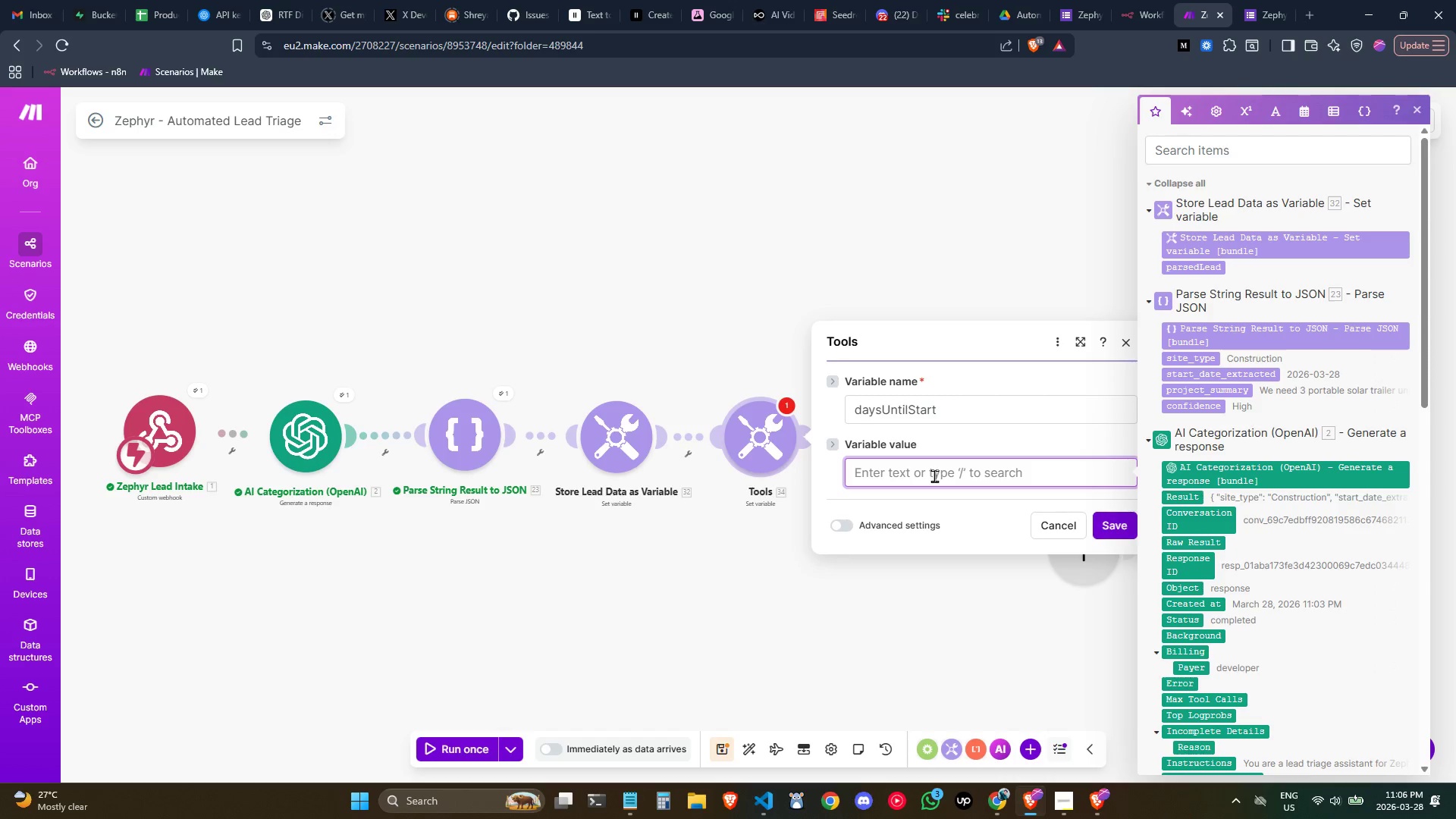 
wait(8.14)
 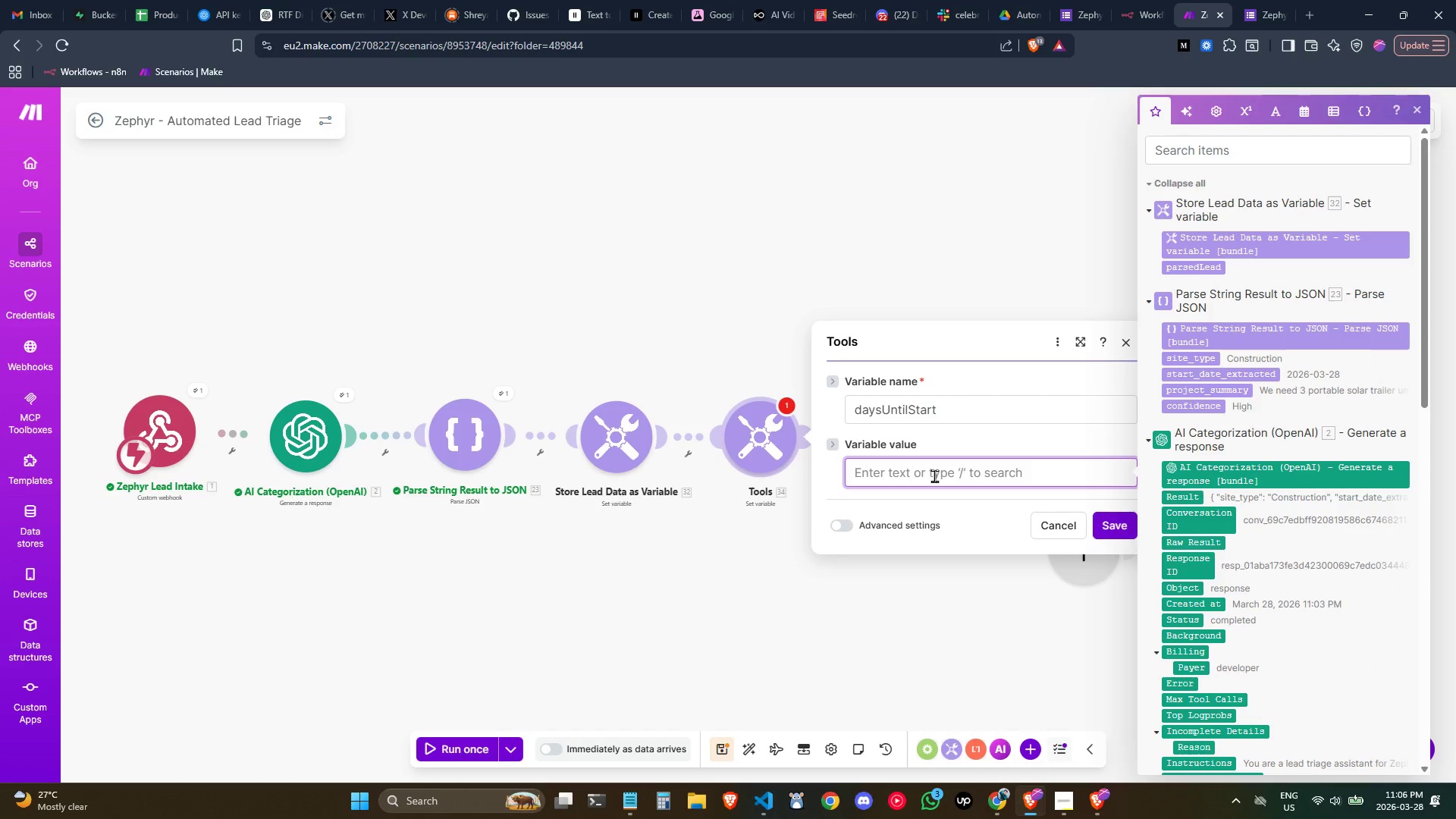 
left_click([1314, 111])
 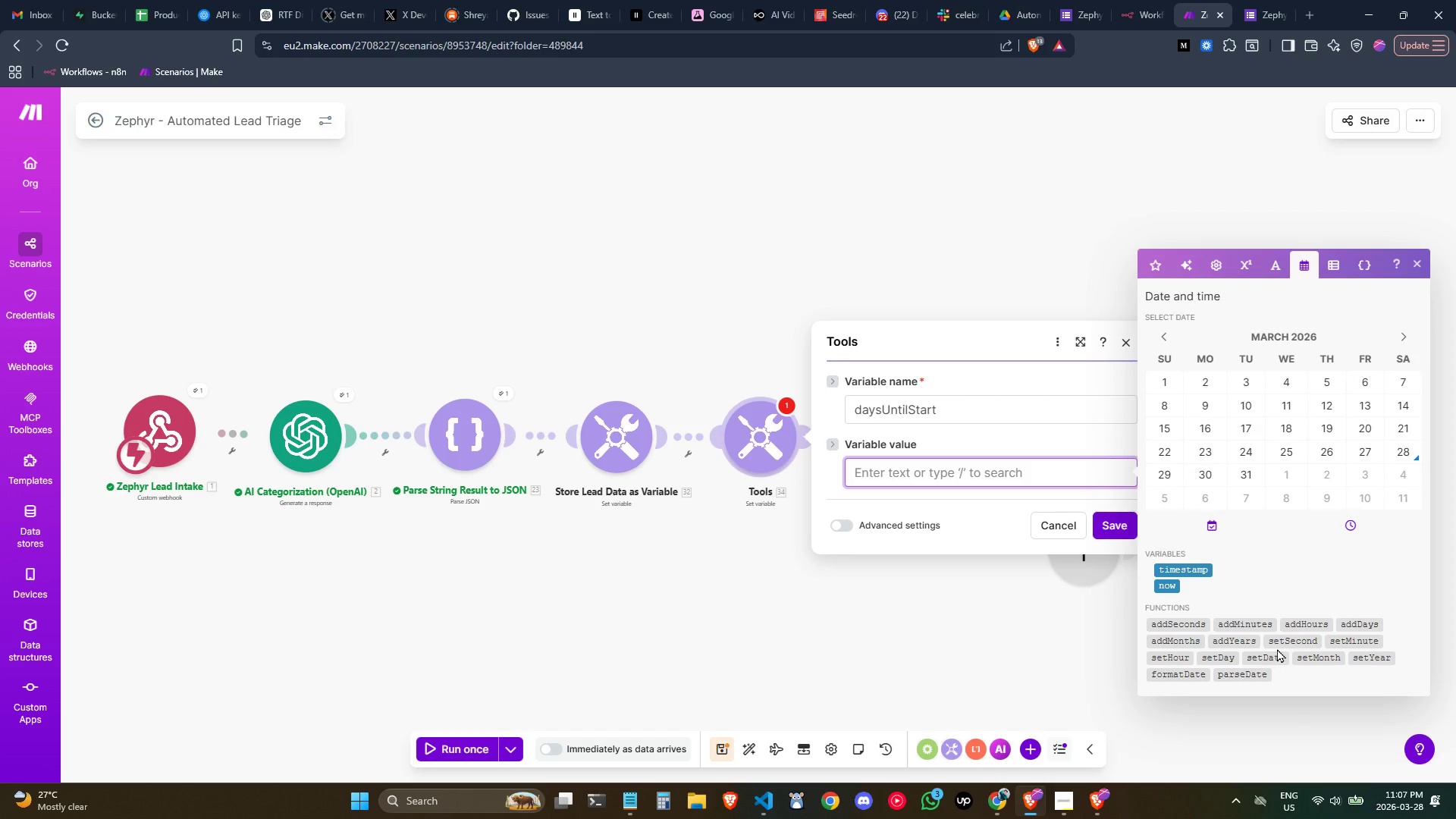 
wait(7.98)
 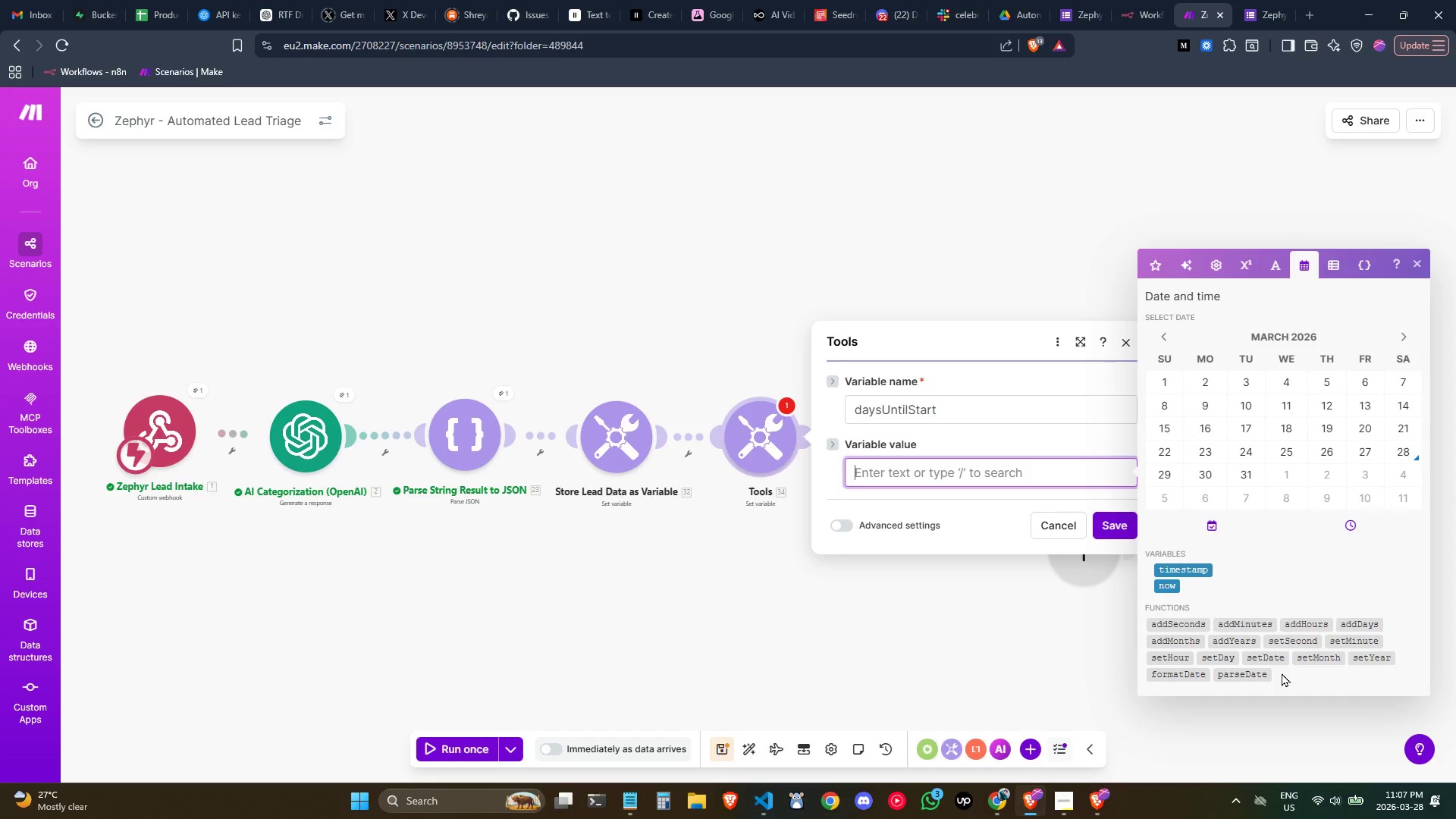 
left_click([1168, 587])
 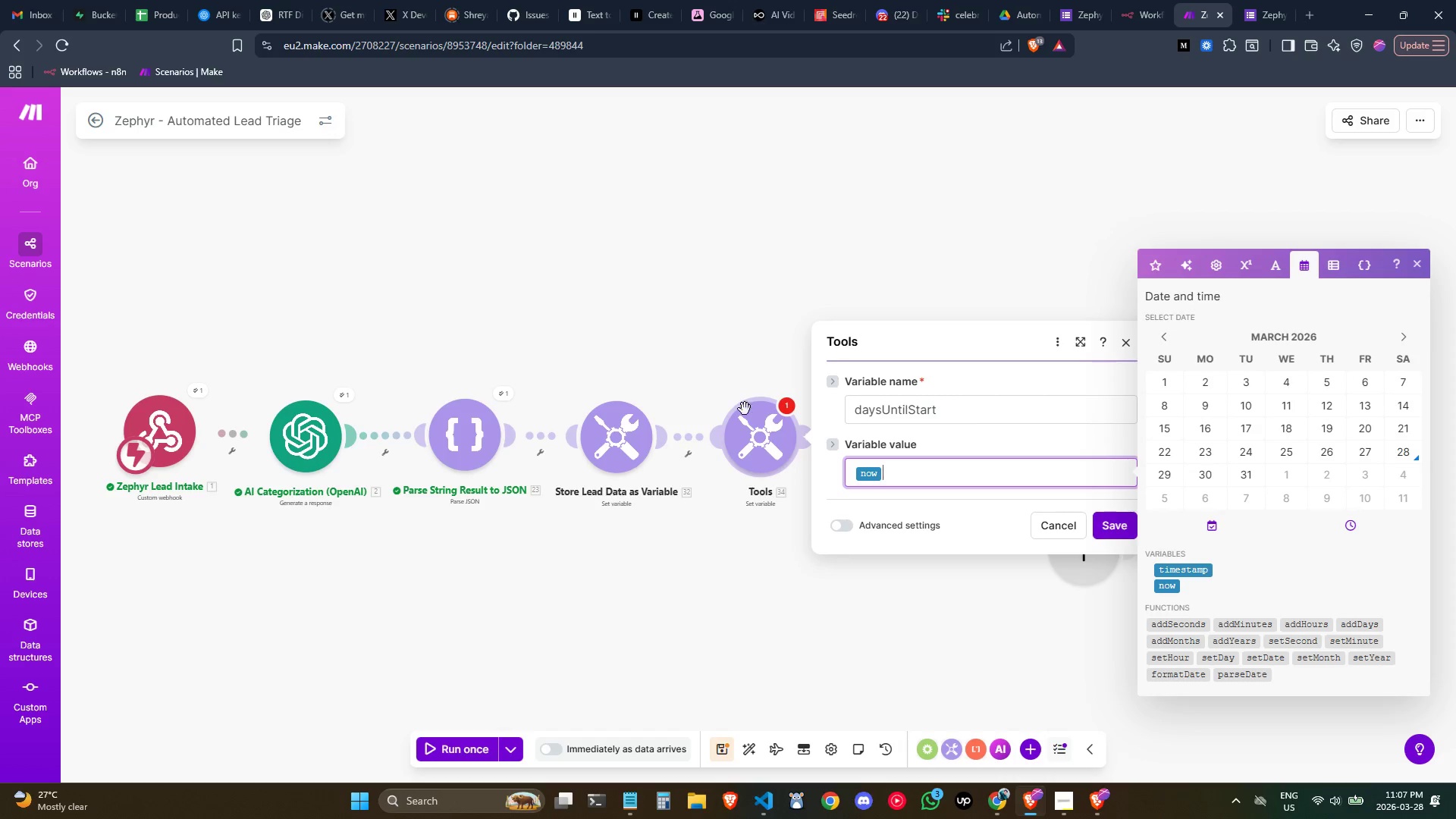 
wait(12.7)
 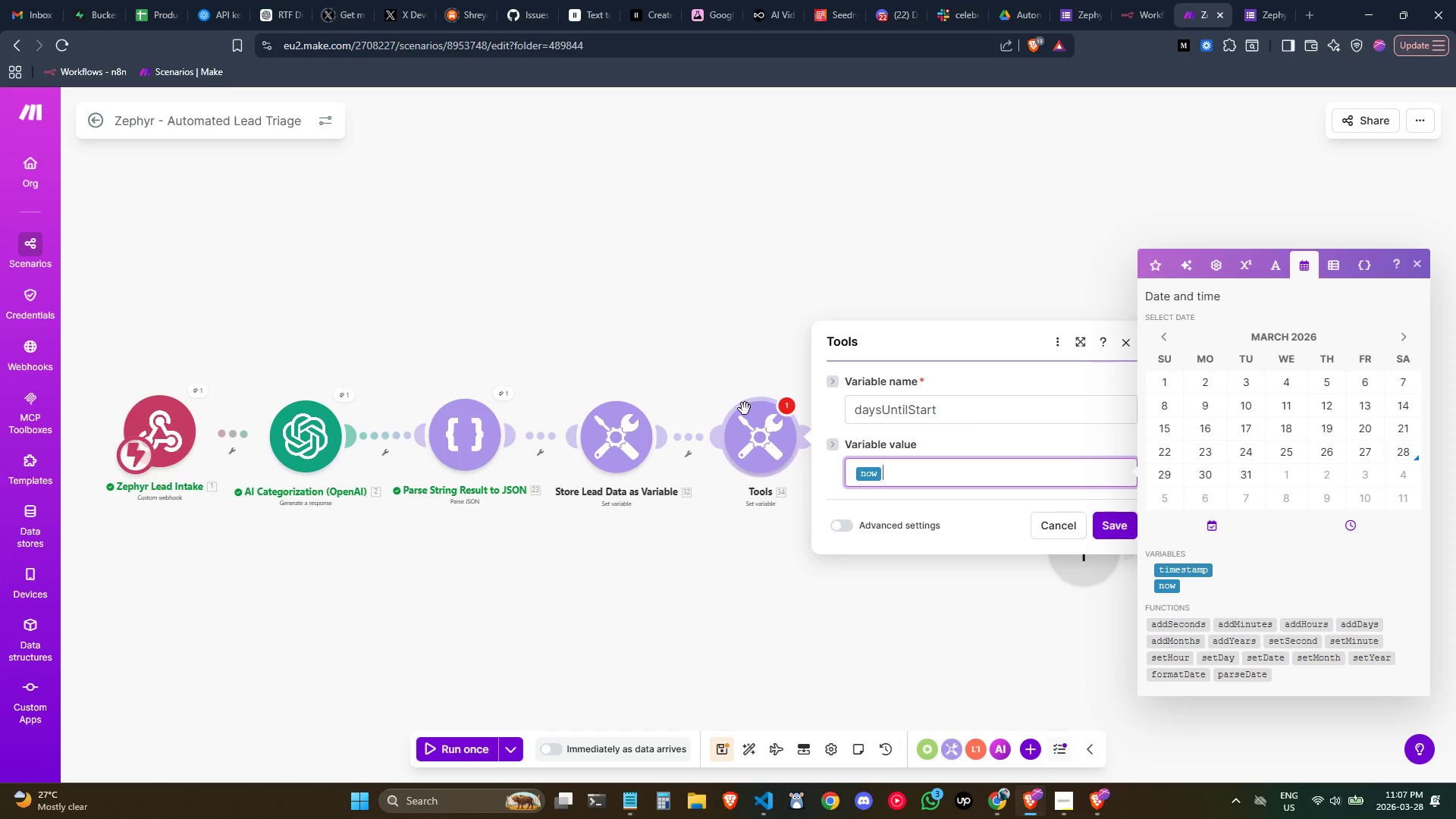 
left_click([1016, 482])
 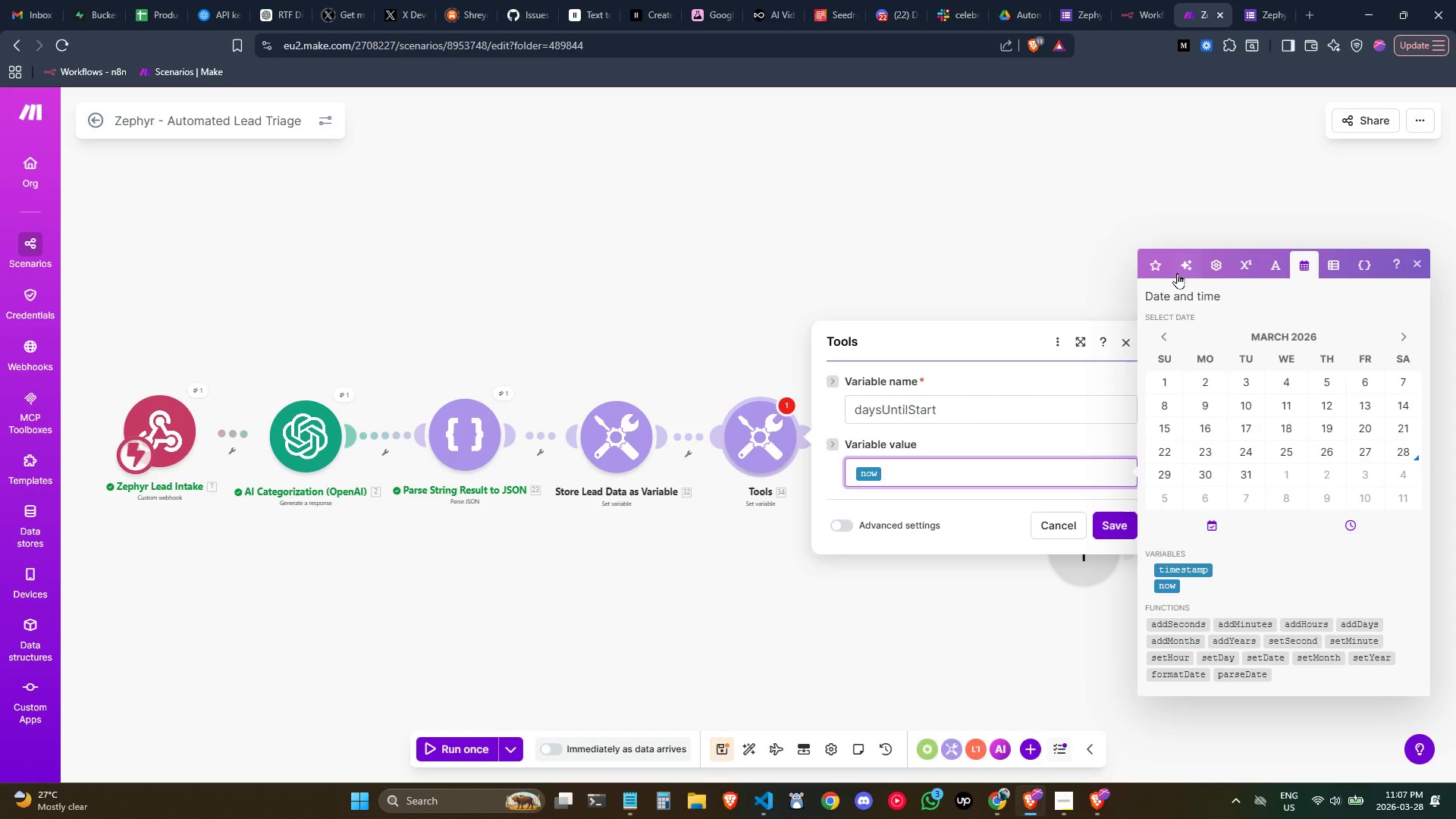 
left_click([1162, 265])
 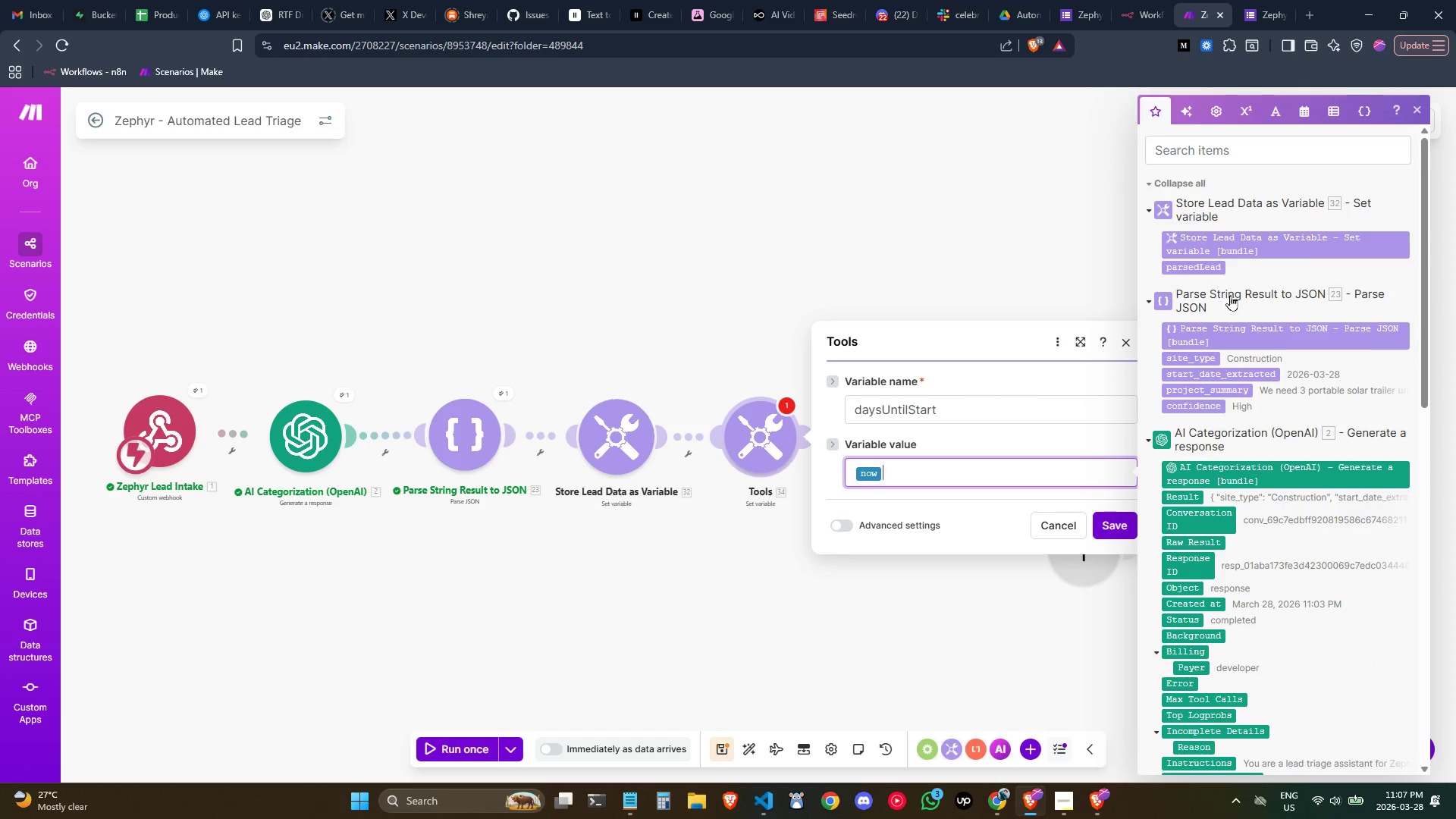 
mouse_move([1210, 257])
 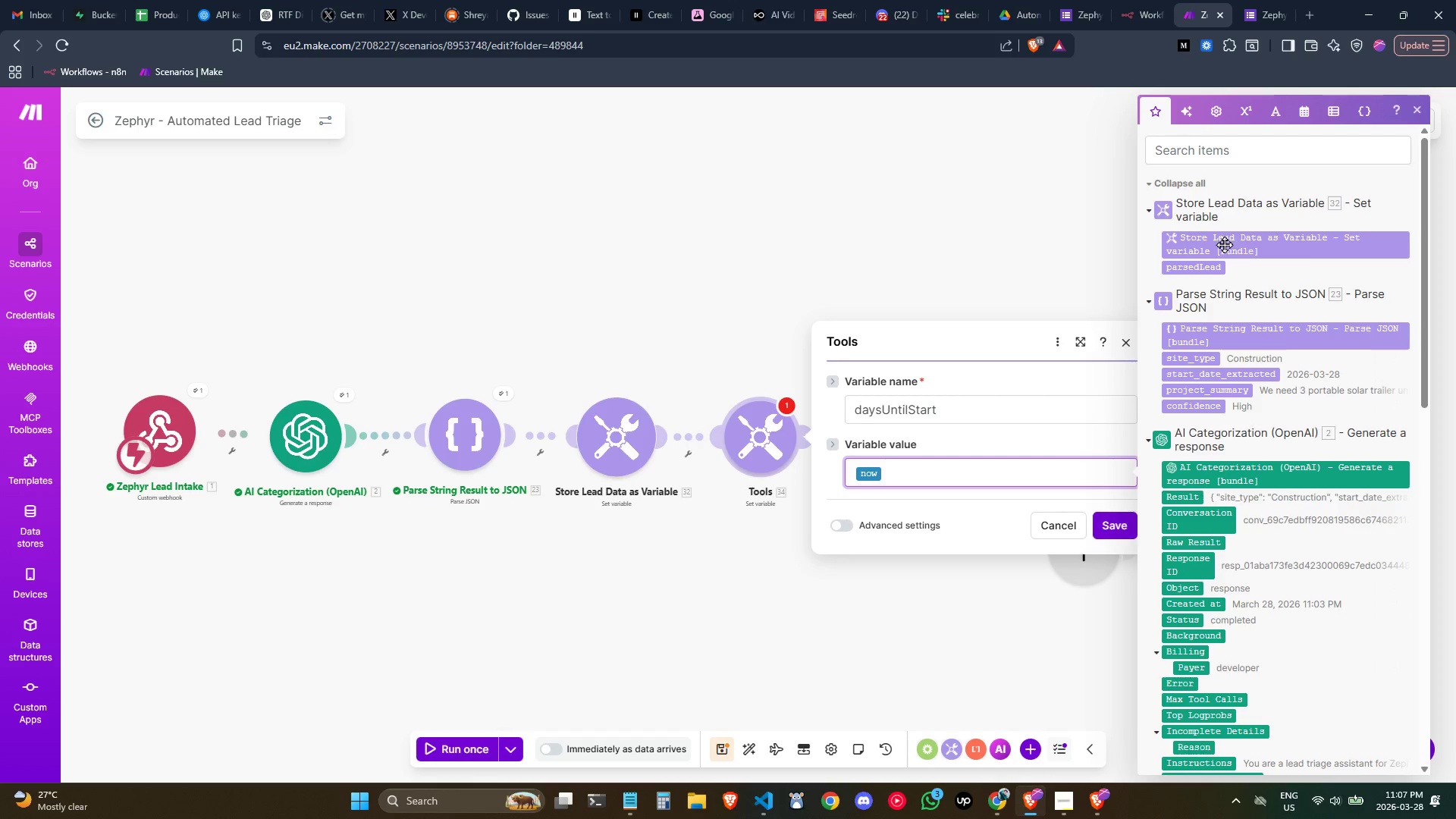 
mouse_move([1242, 256])
 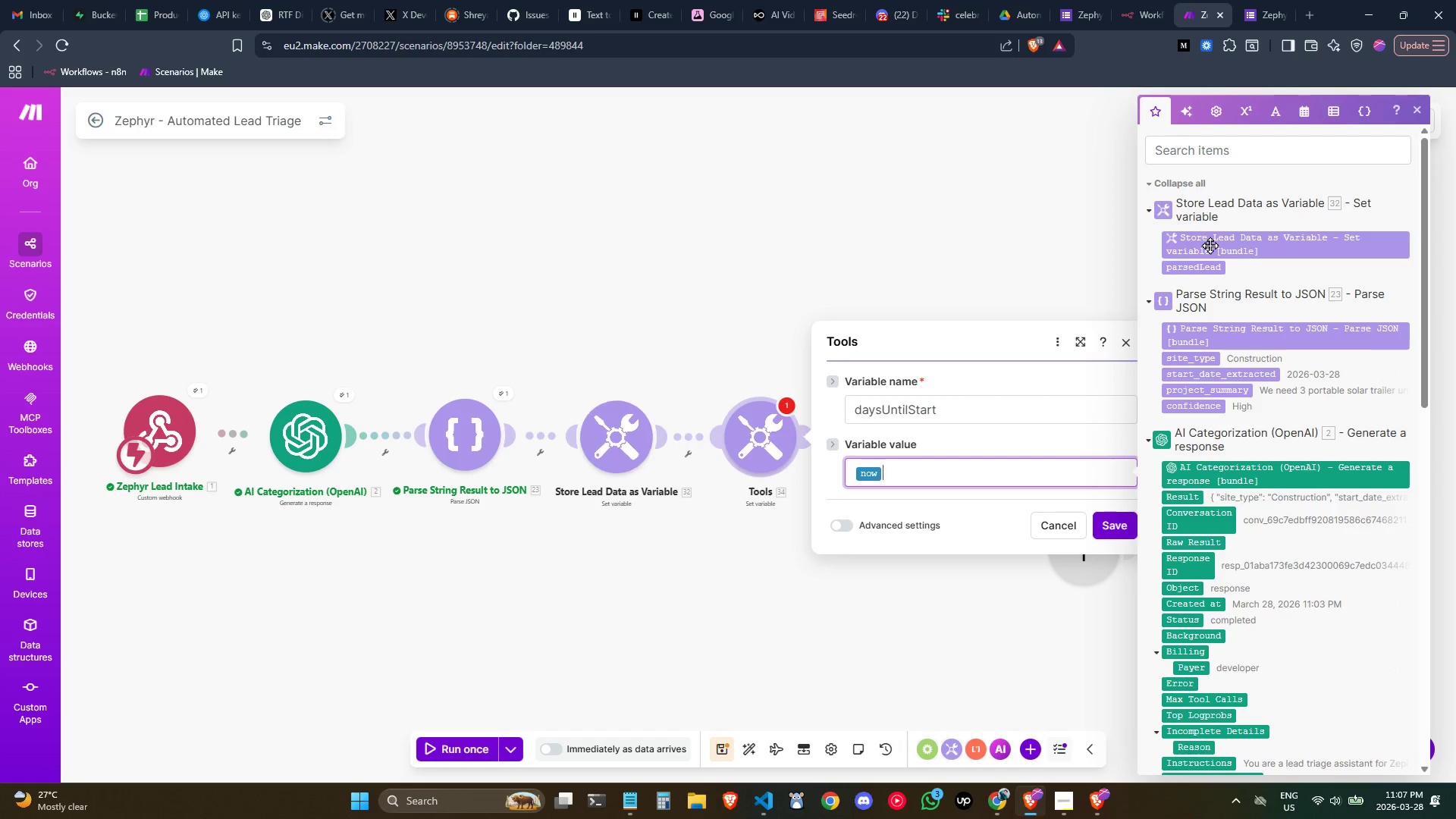 
left_click([1208, 270])
 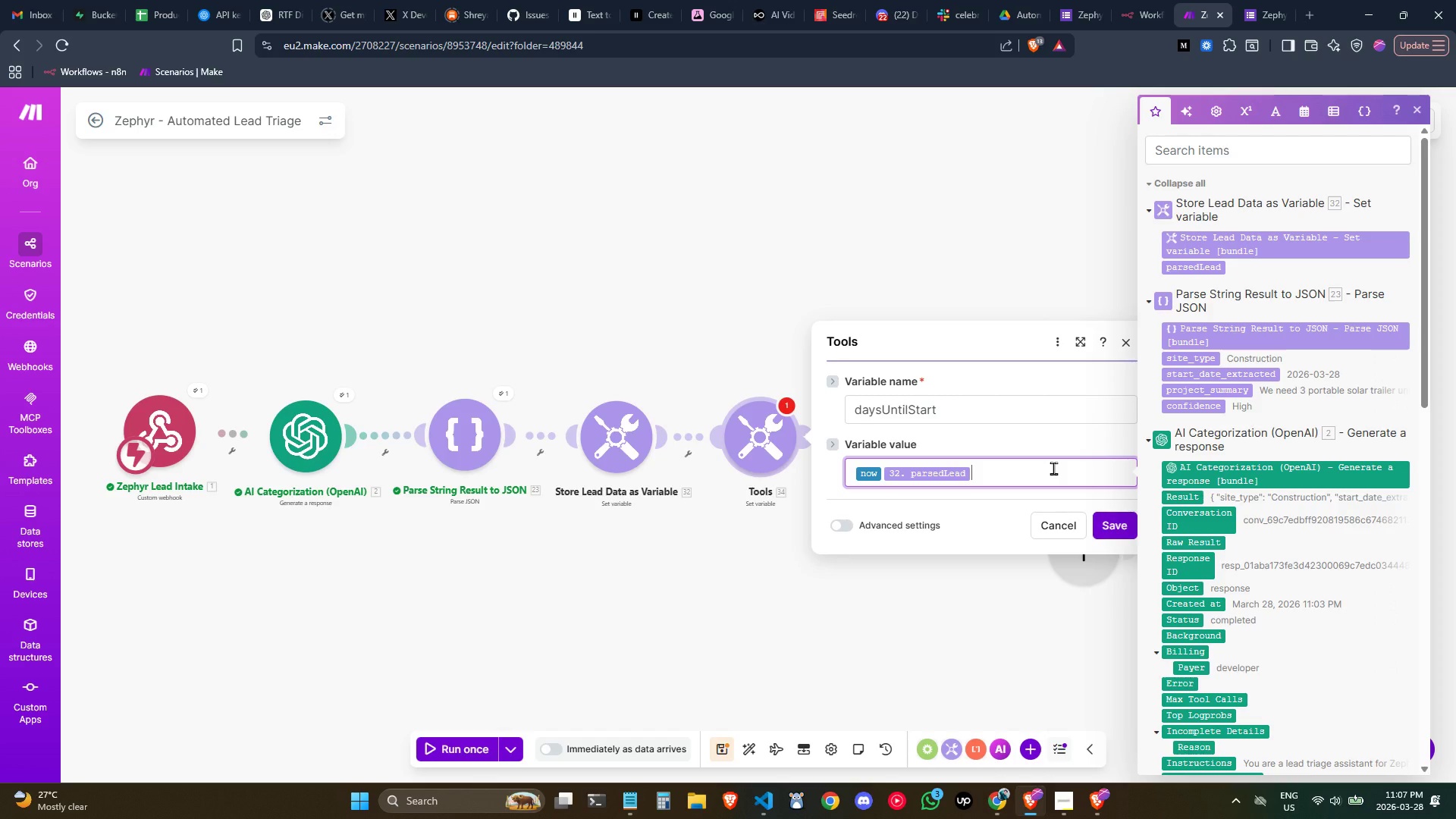 
wait(14.97)
 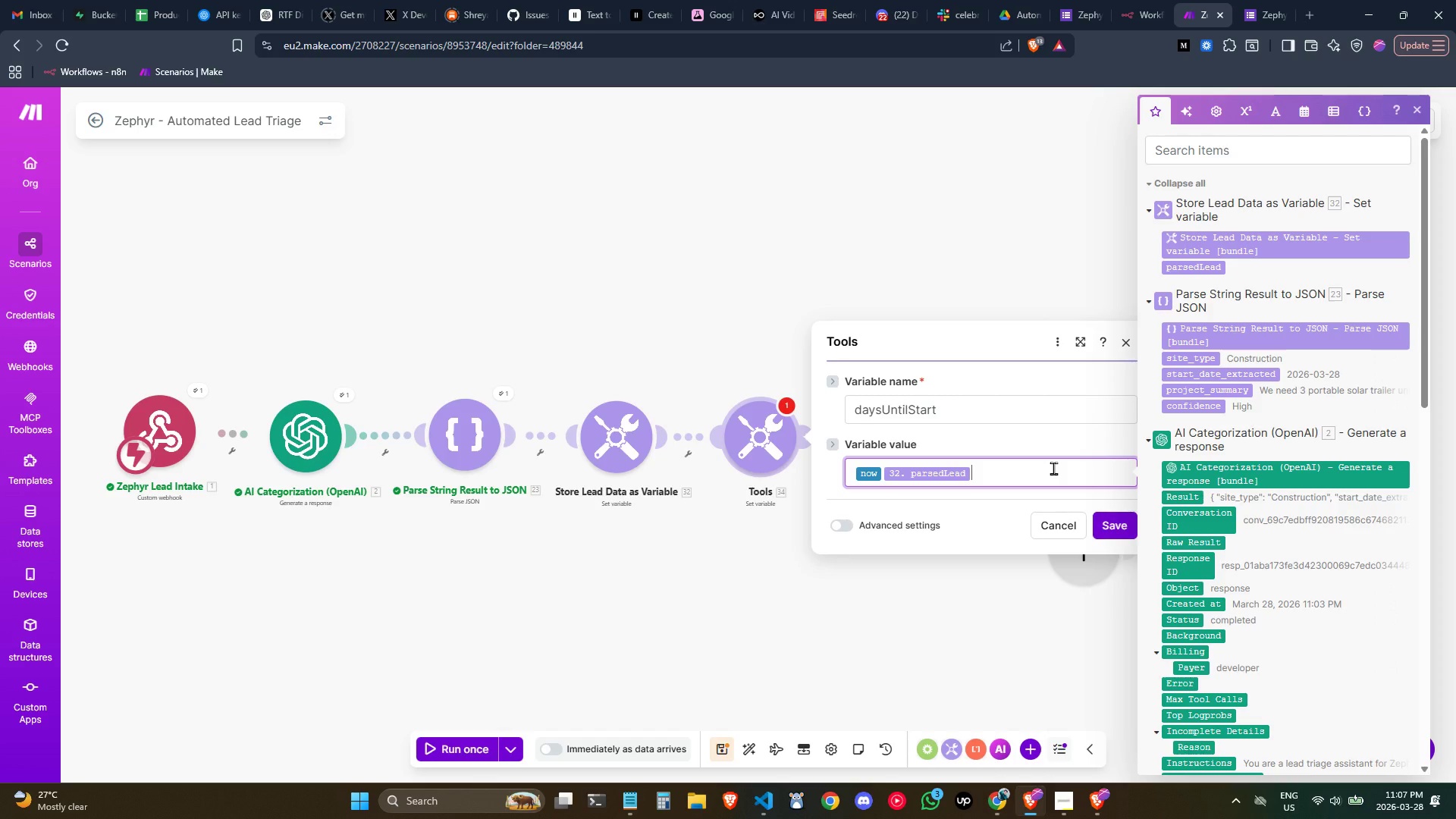 
key(Control+ControlLeft)
 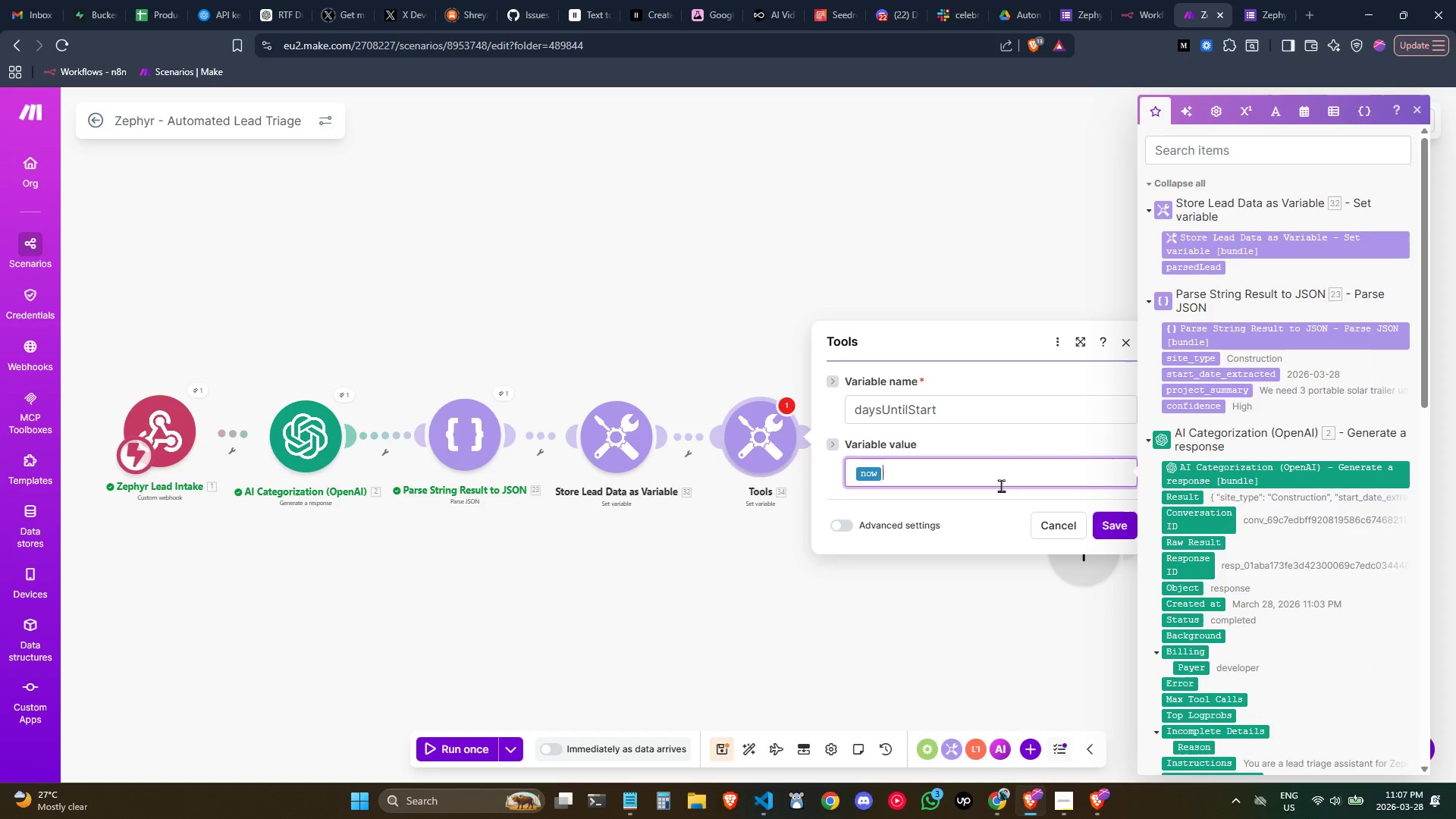 
key(Control+Backspace)
 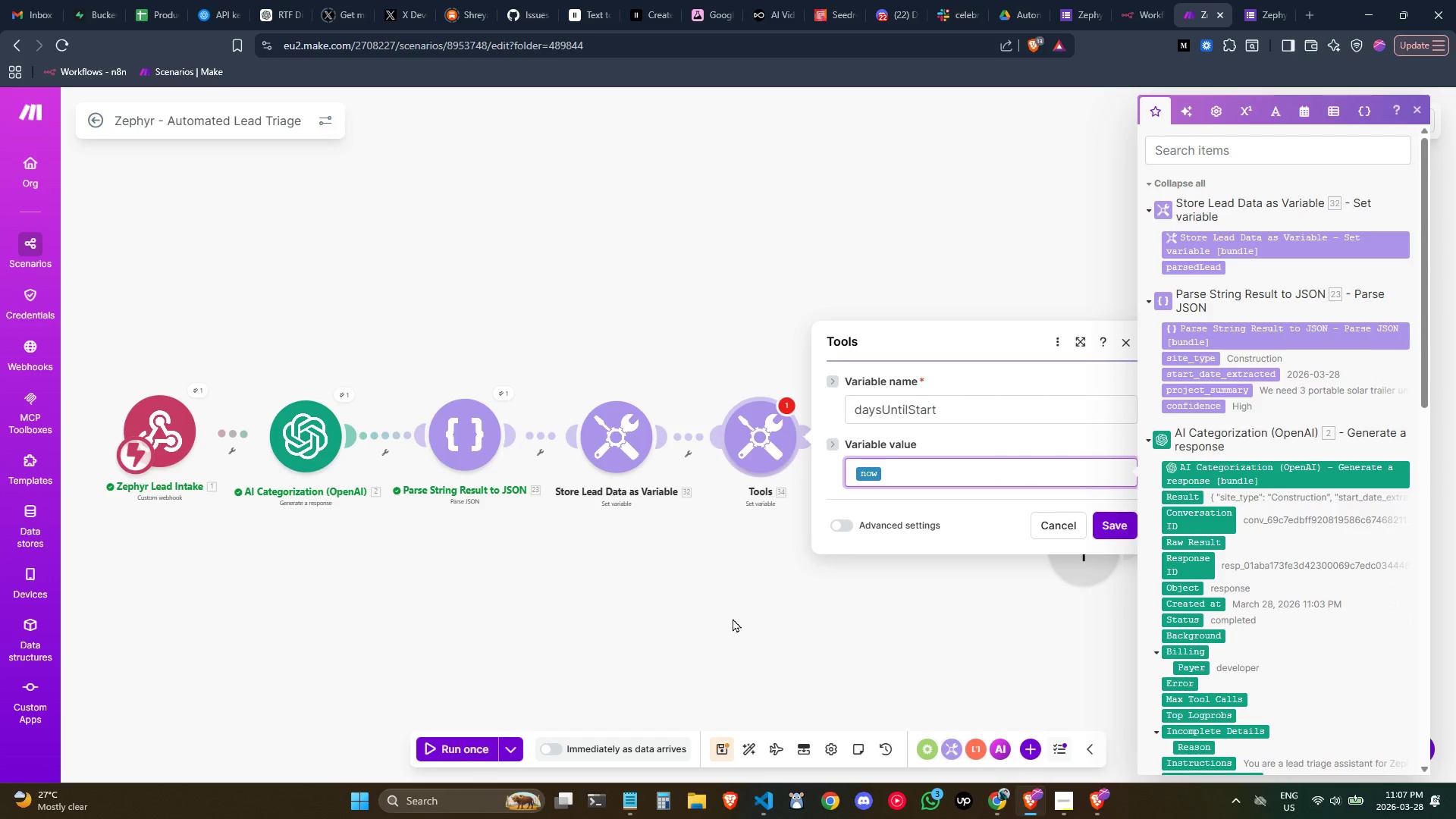 
left_click([1199, 237])
 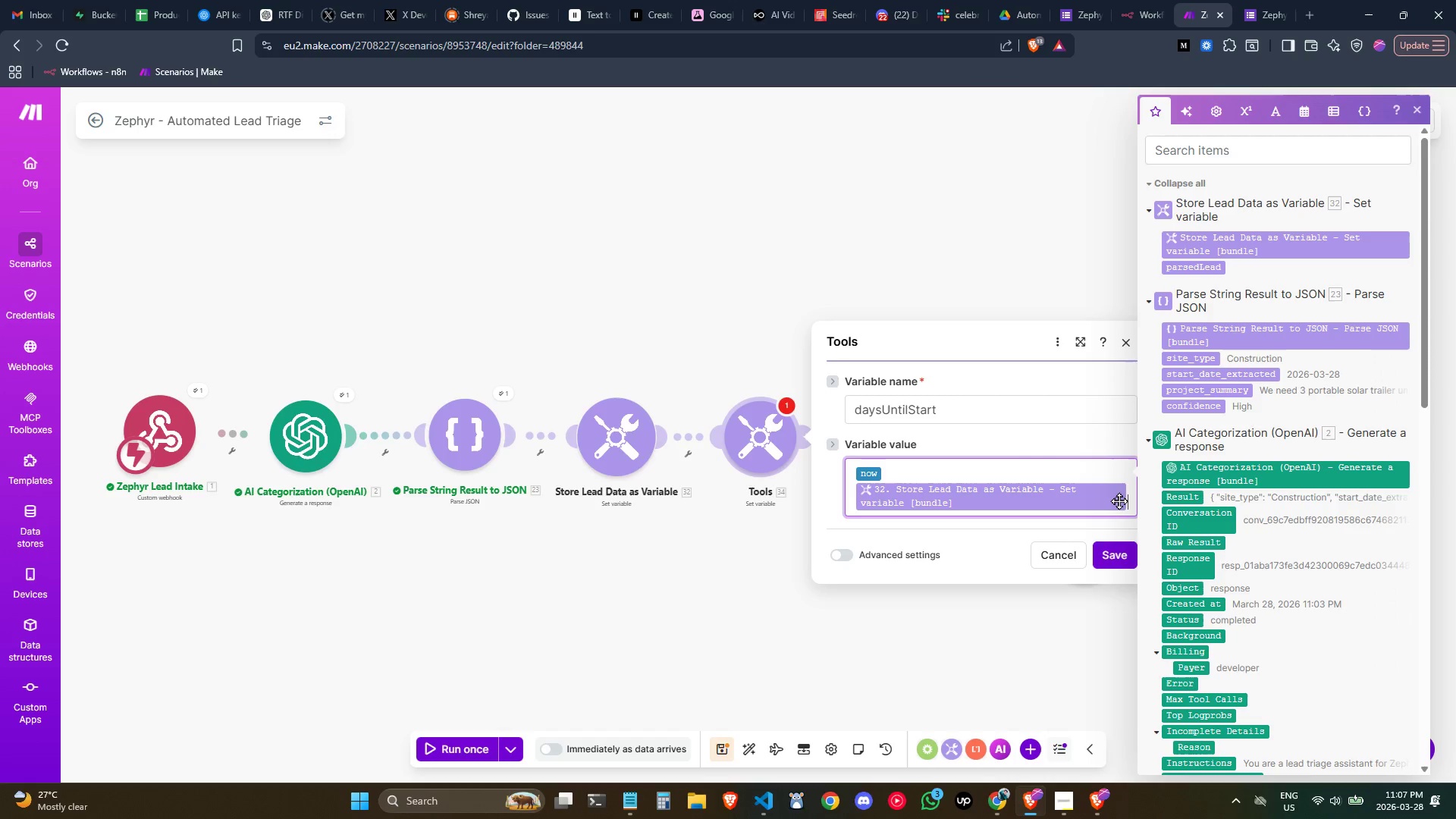 
key(Control+Backspace)
 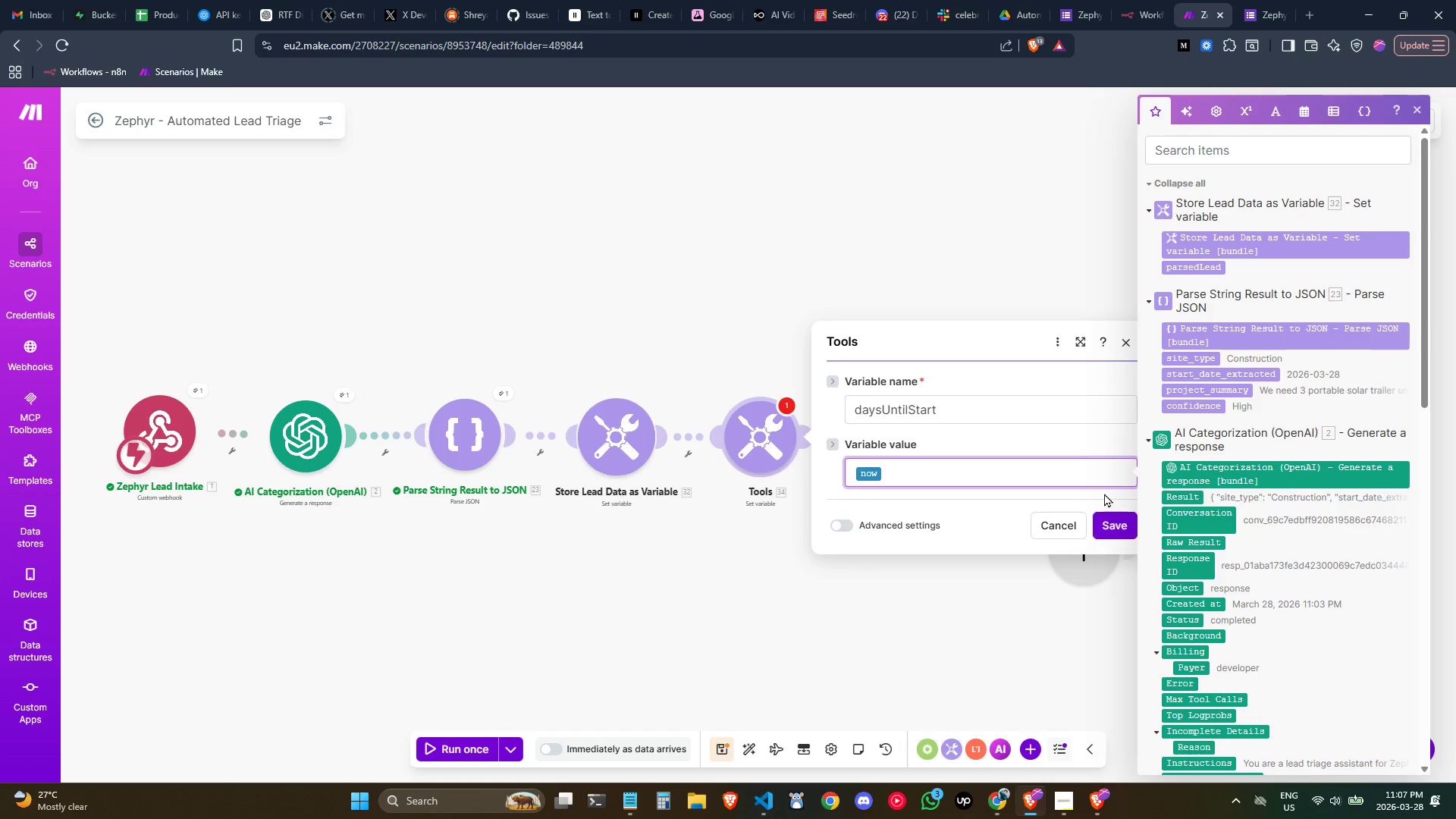 
left_click([697, 653])
 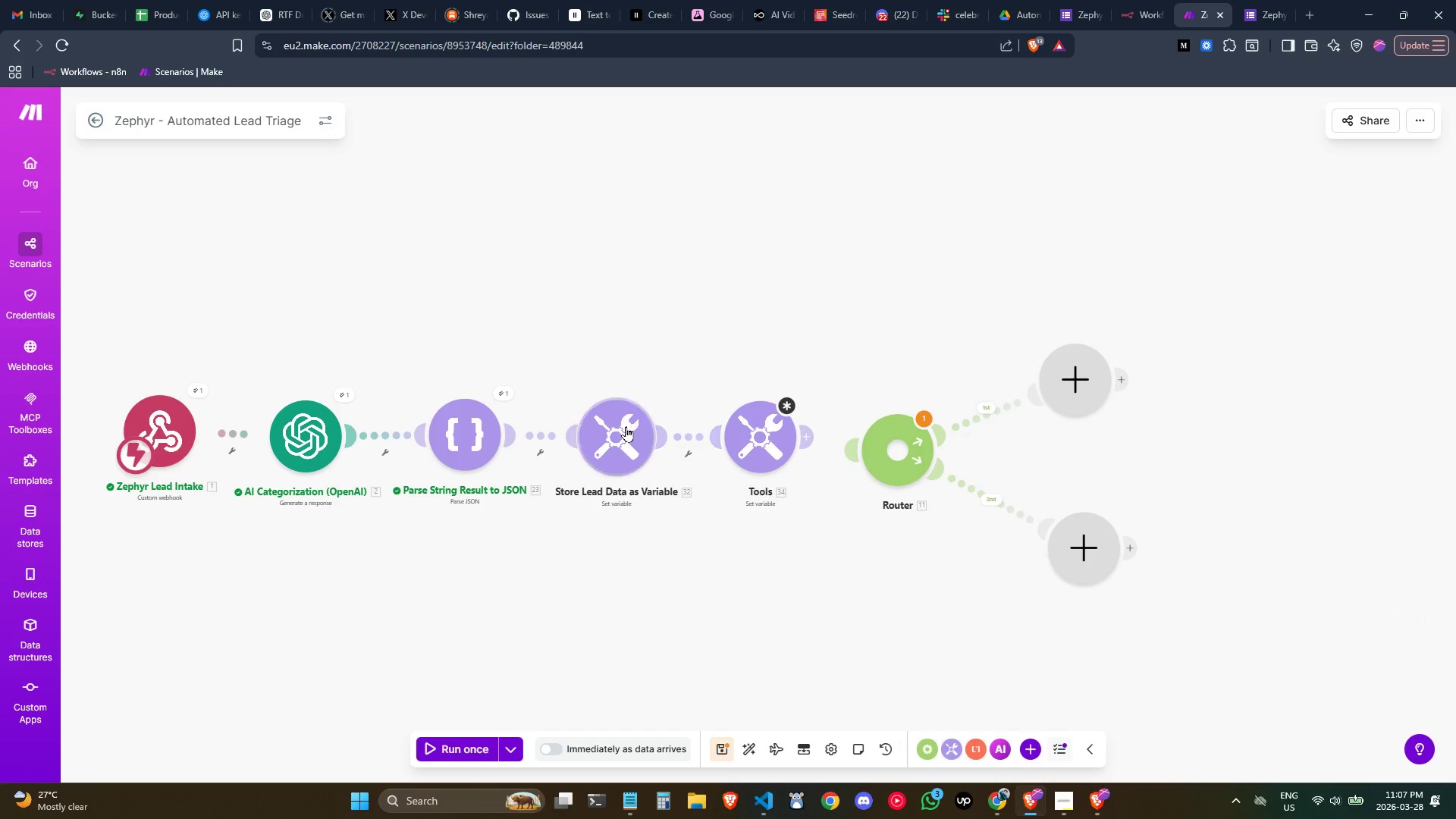 
right_click([621, 424])
 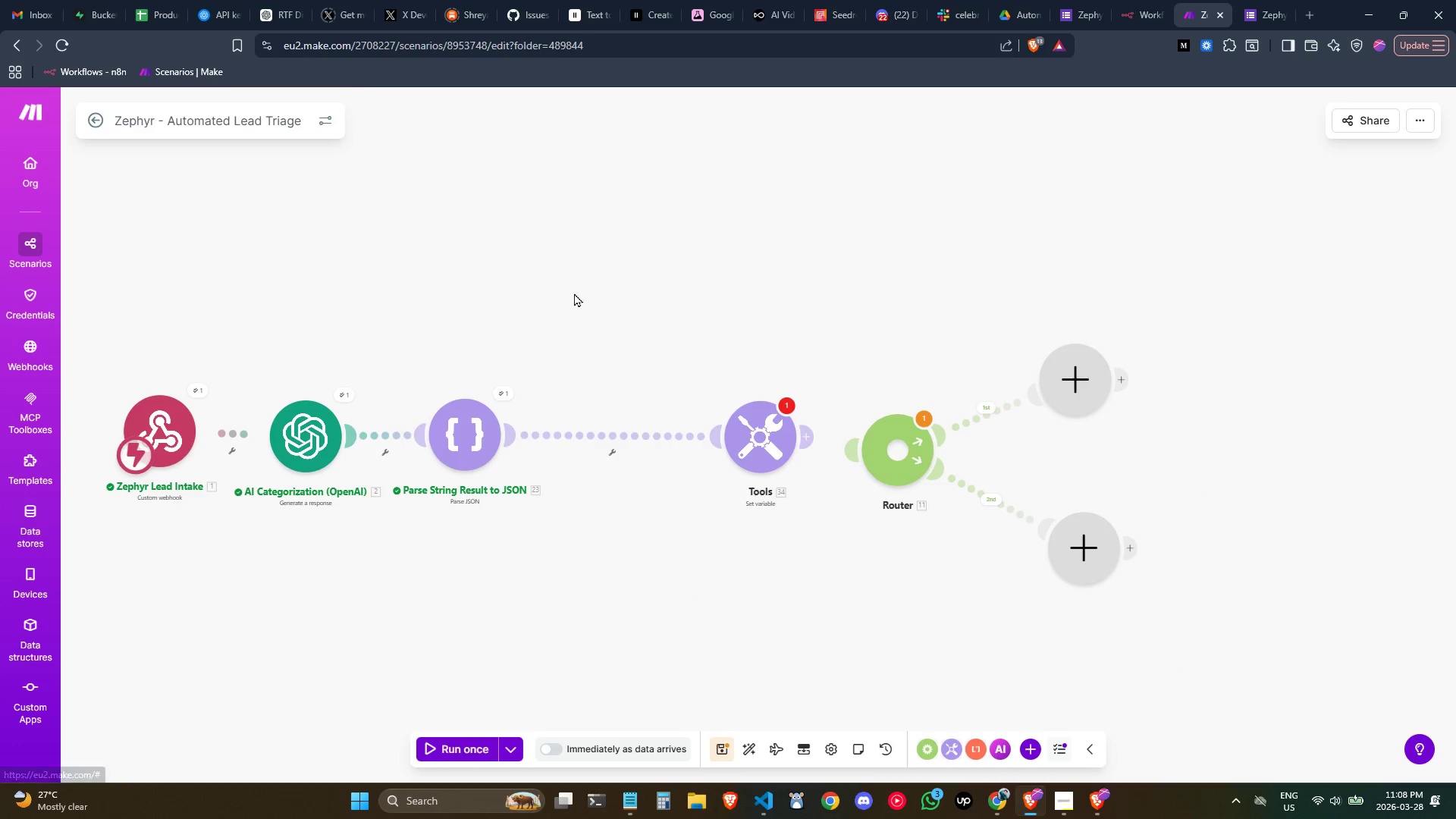 
left_click_drag(start_coordinate=[755, 437], to_coordinate=[622, 441])
 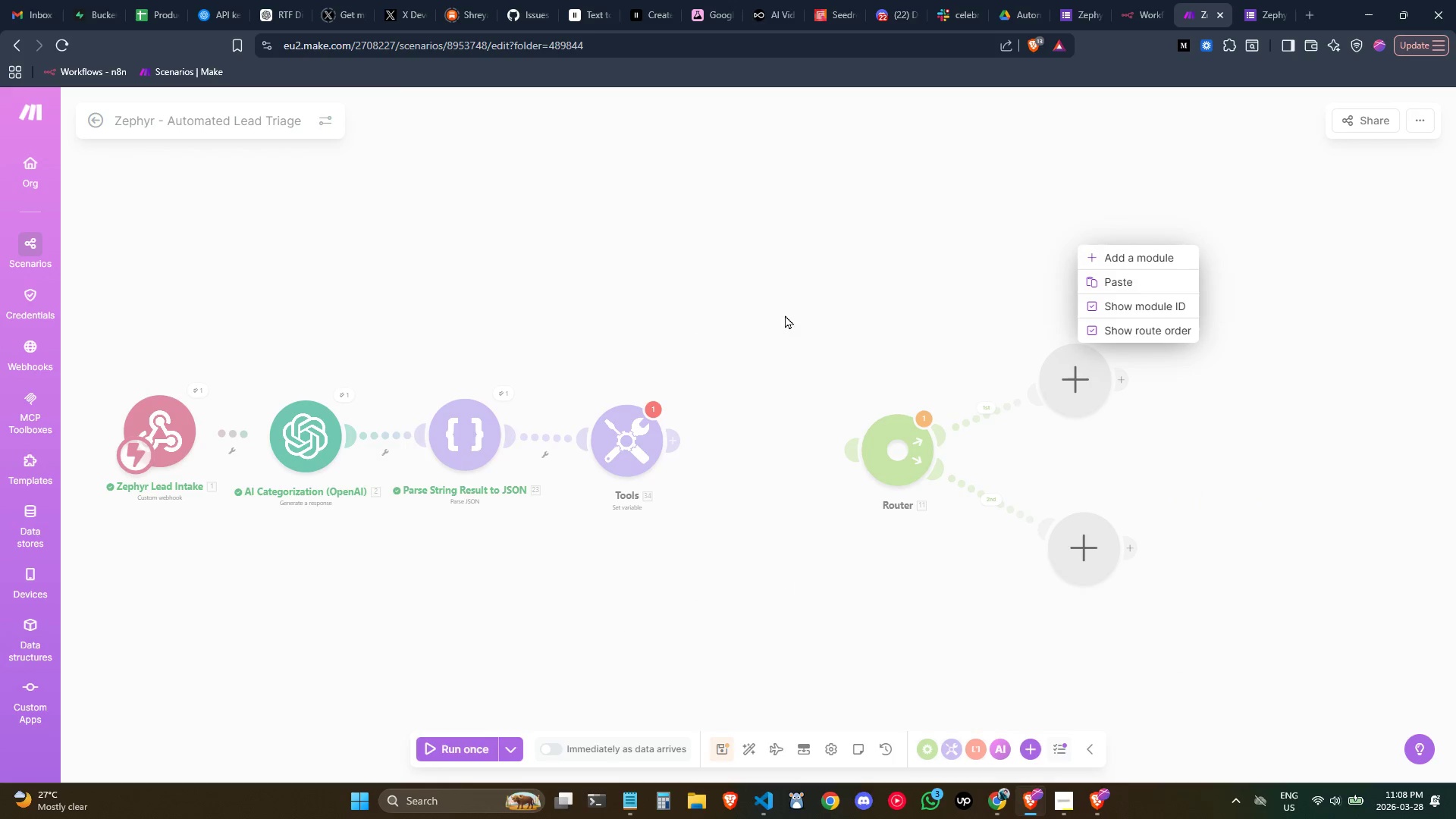 
scroll: coordinate [910, 311], scroll_direction: down, amount: 1.0
 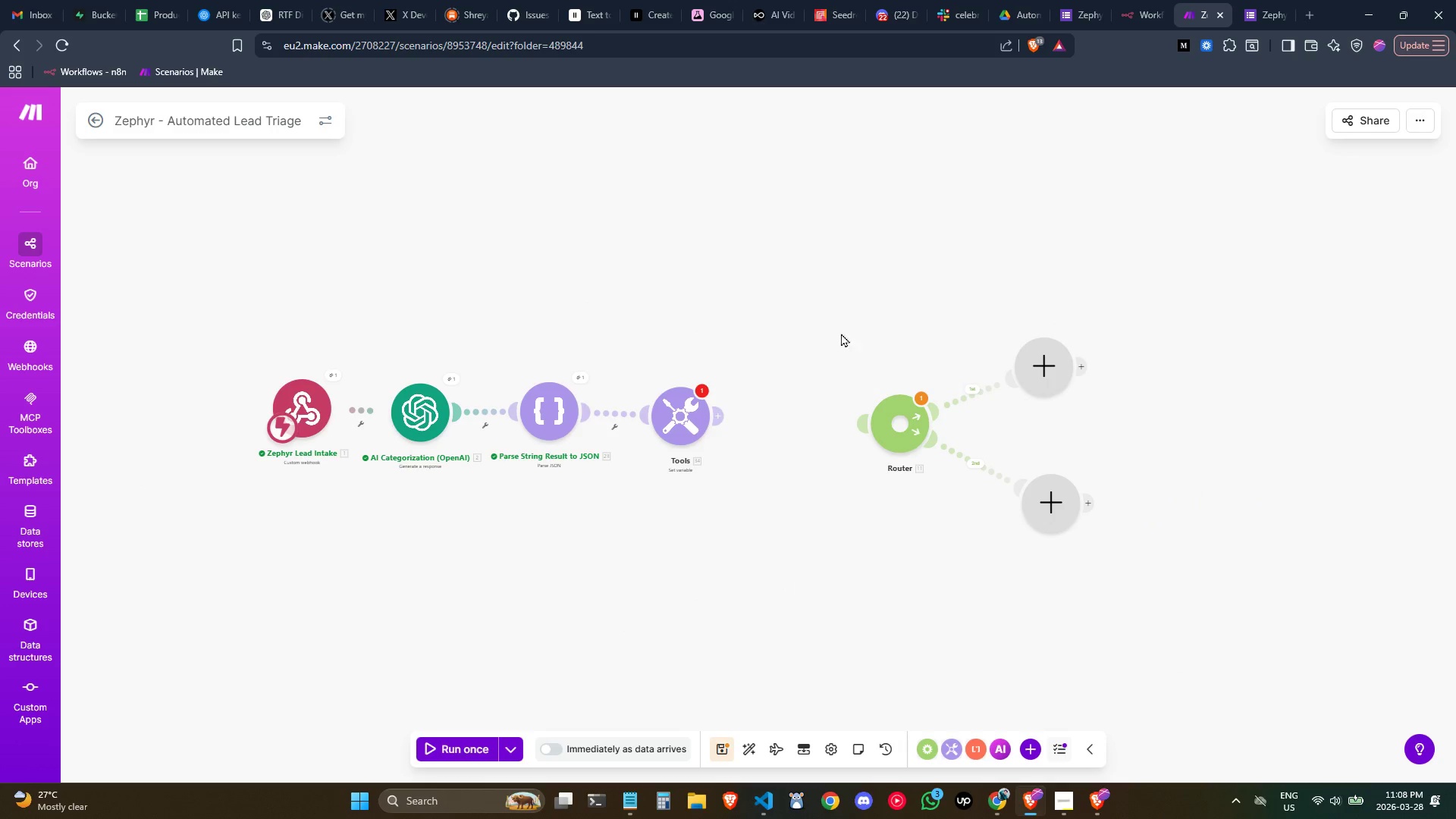 
scroll: coordinate [785, 378], scroll_direction: up, amount: 3.0
 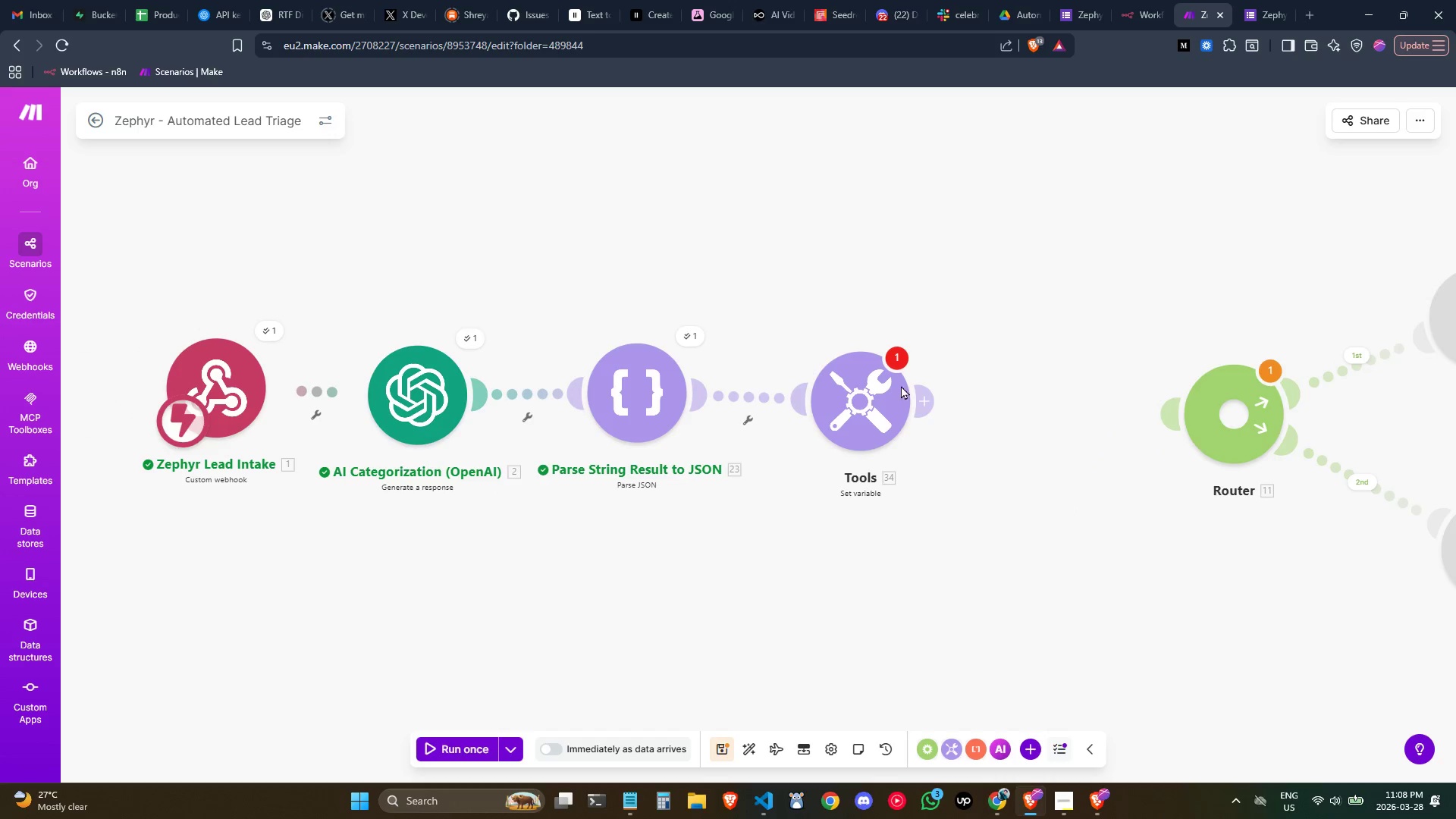 
double_click([858, 395])
 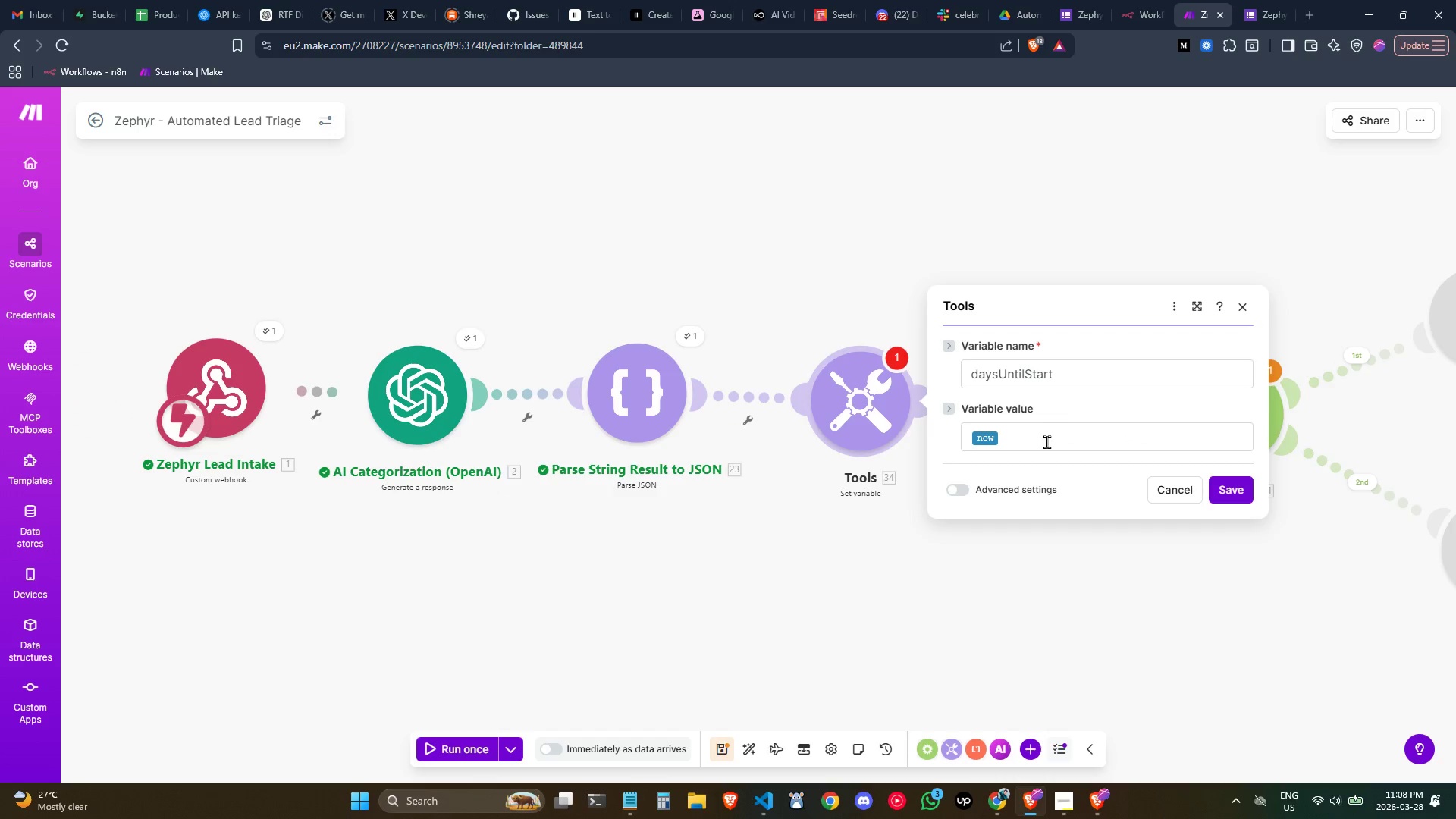 
double_click([1046, 441])
 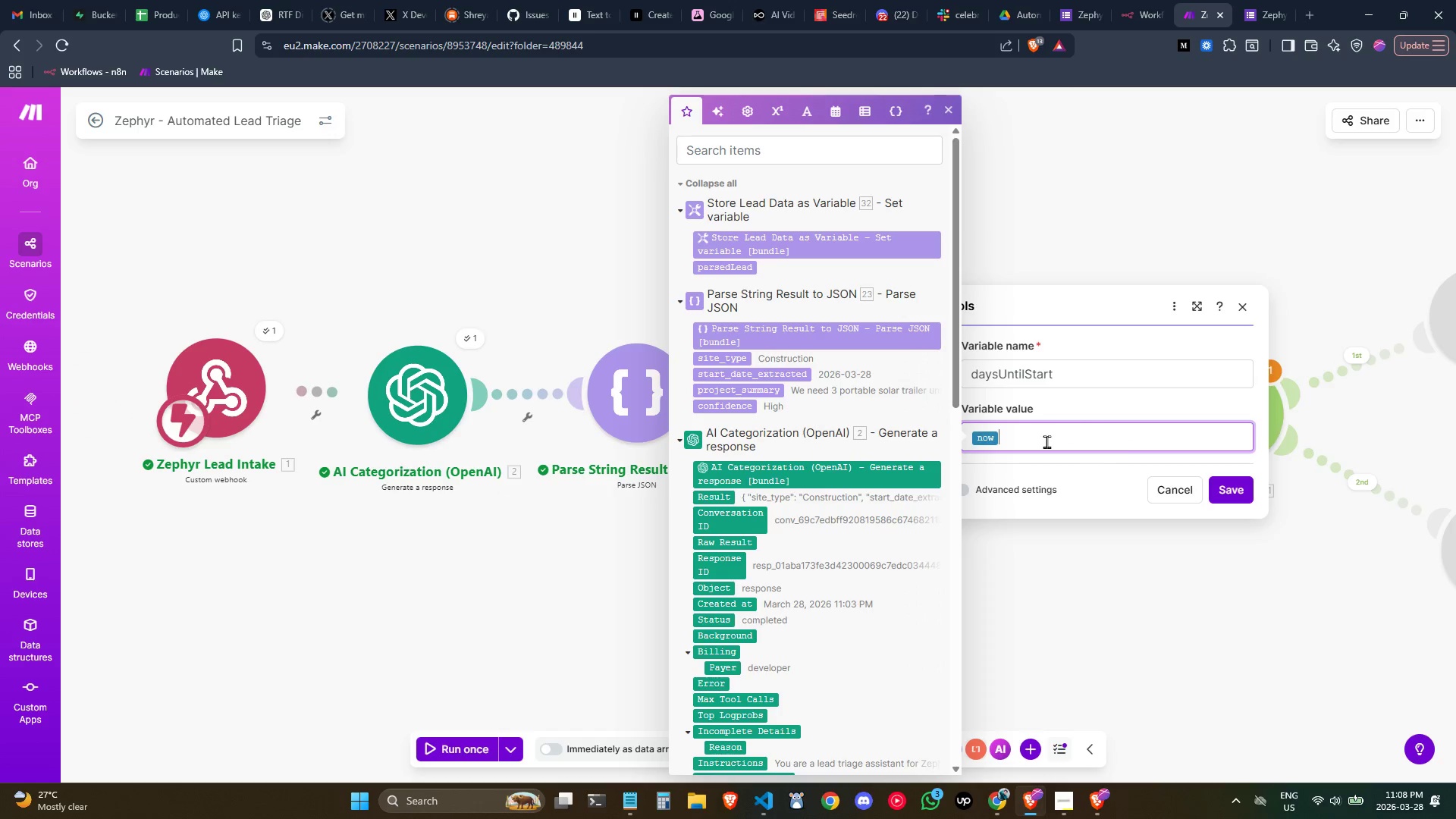 
left_click([1046, 441])
 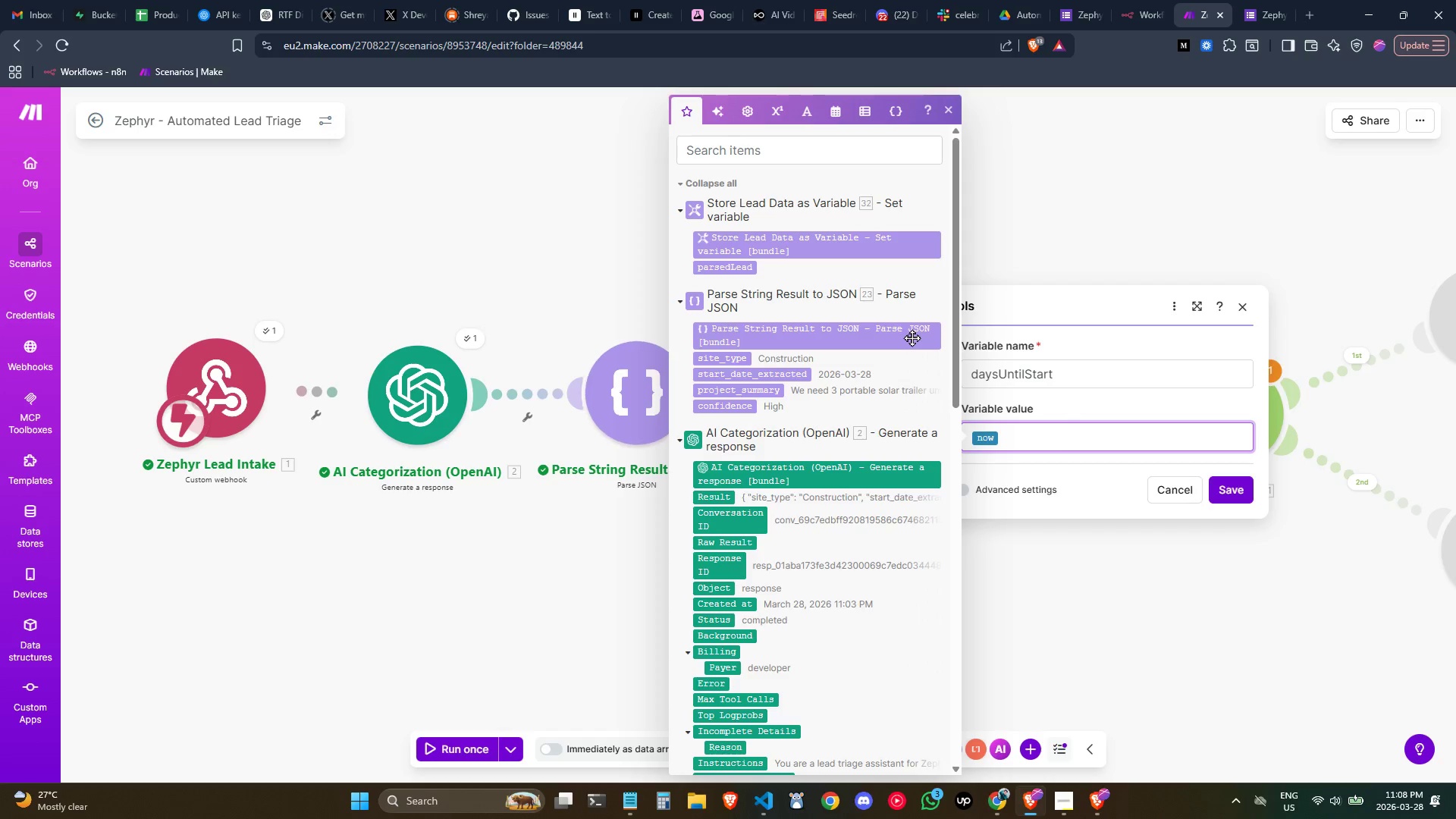 
wait(33.09)
 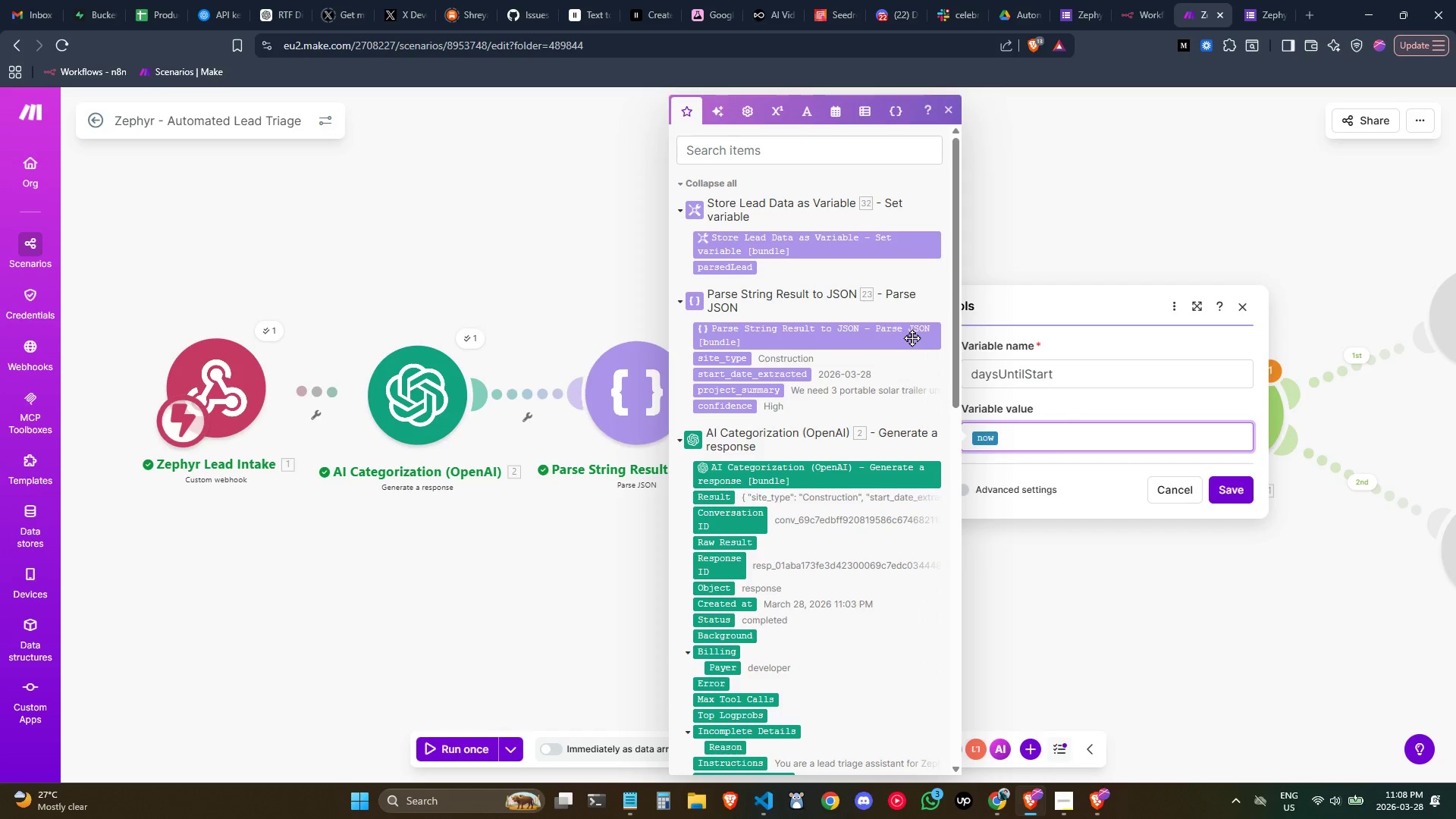 
left_click([893, 108])
 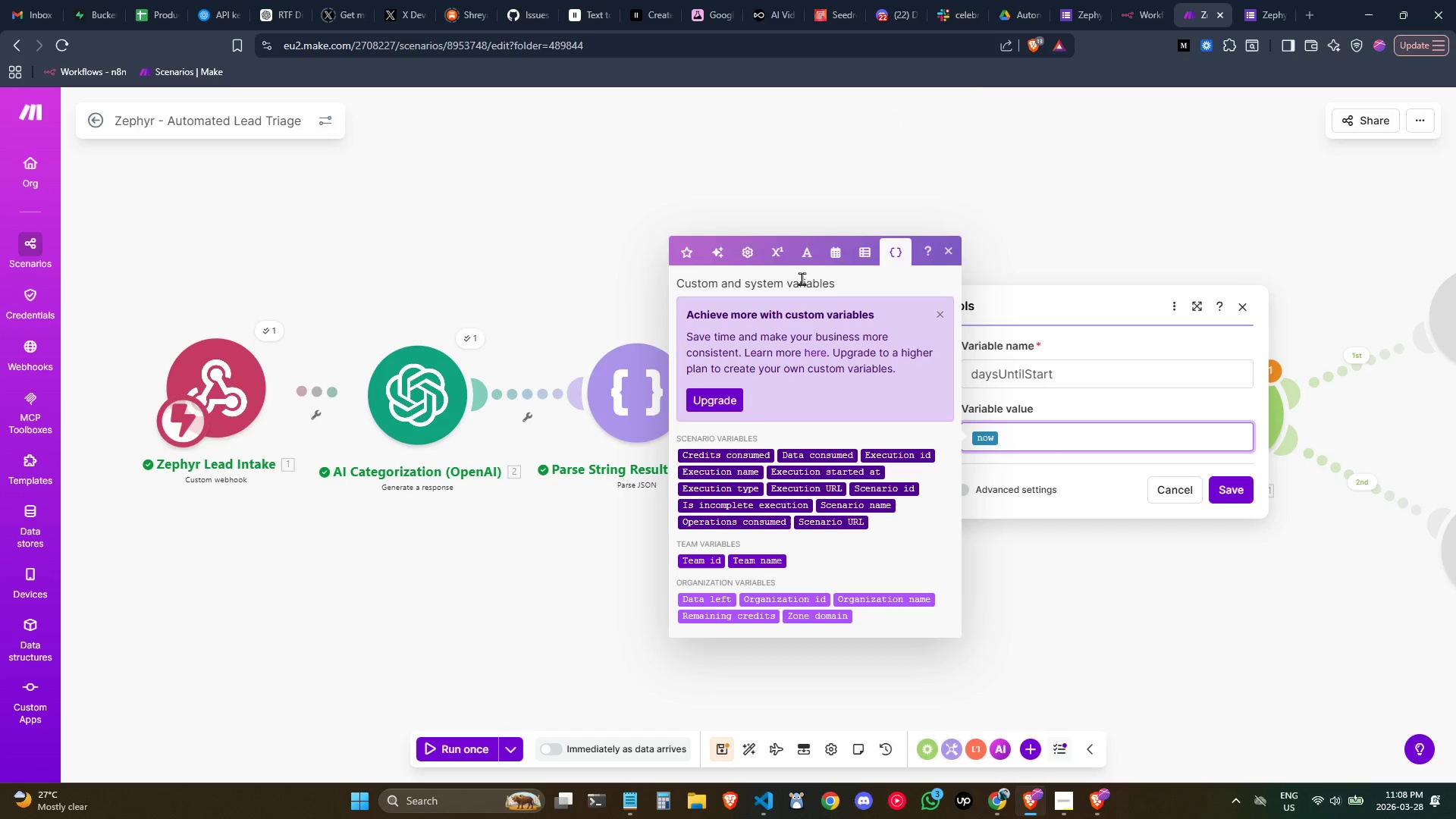 
left_click([836, 249])
 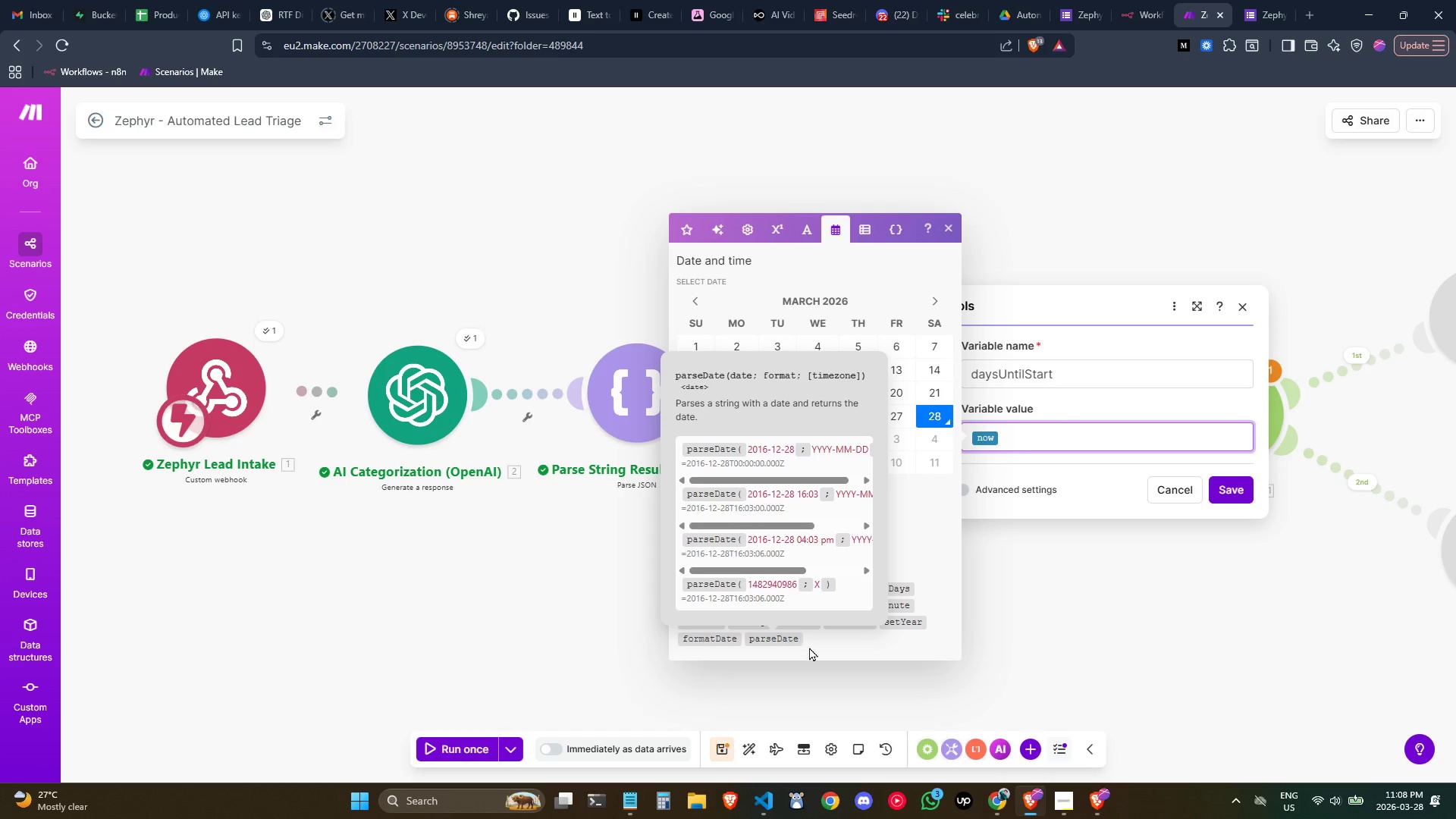 
wait(6.59)
 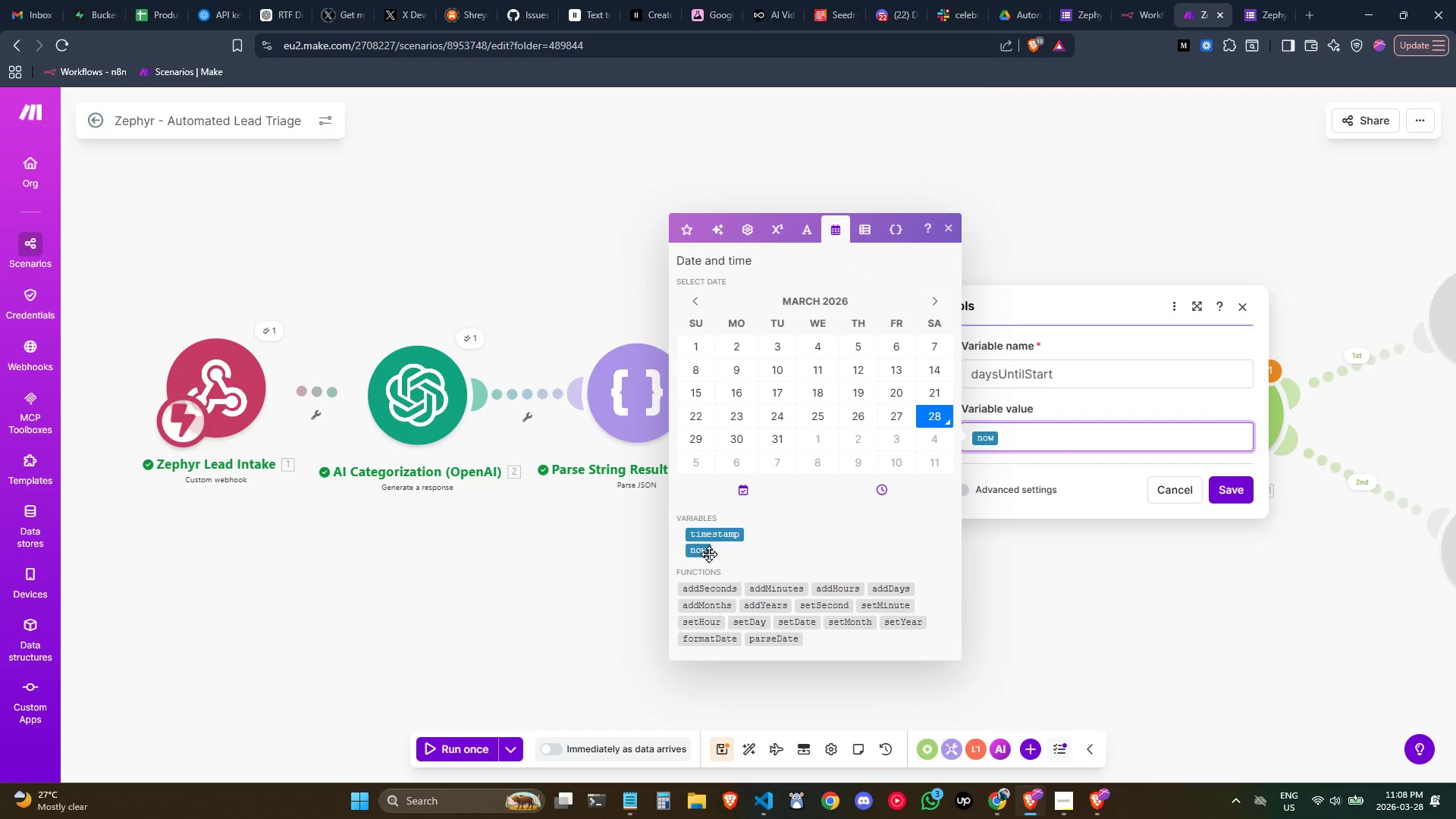 
left_click([785, 645])
 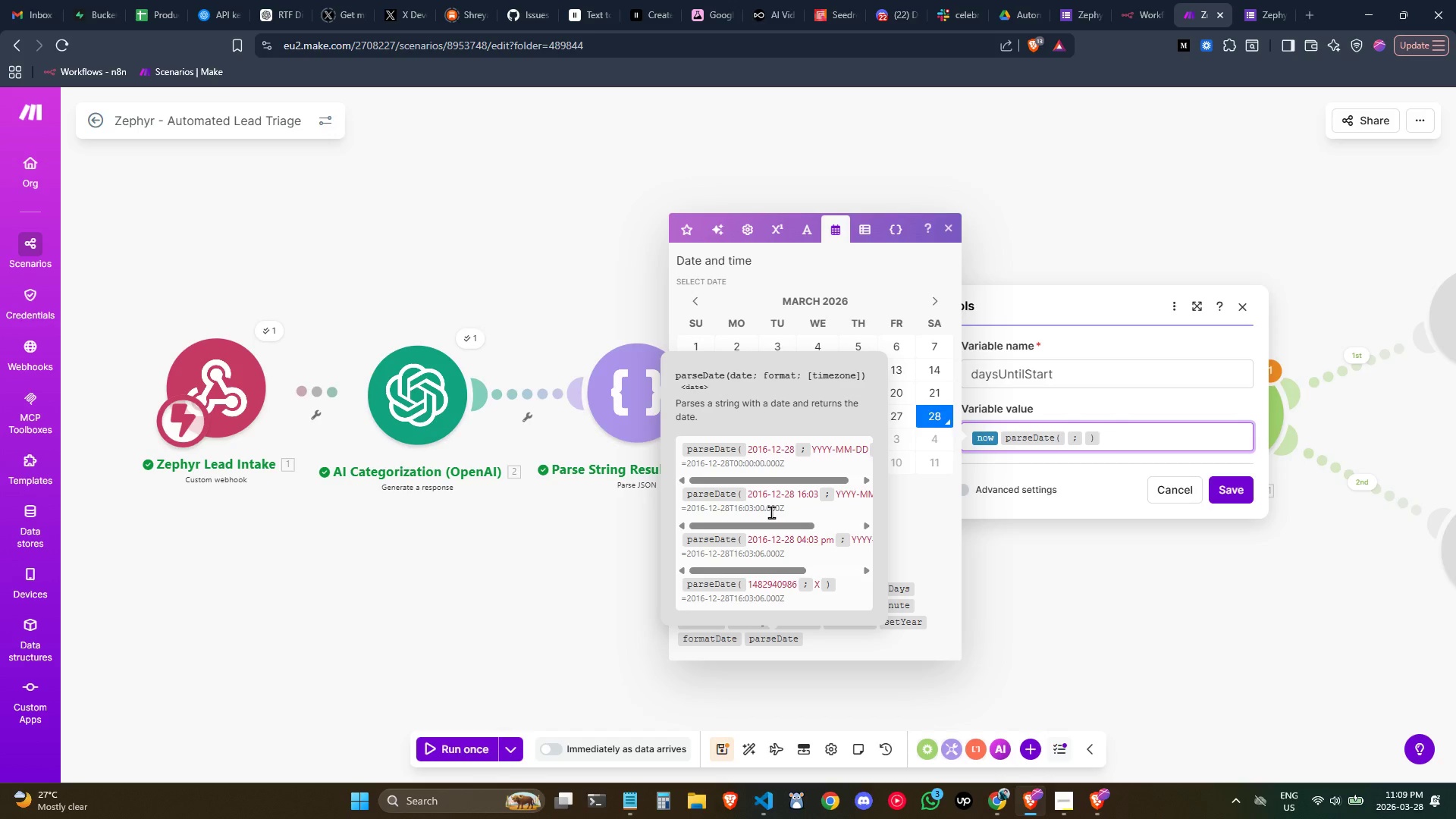 
wait(18.28)
 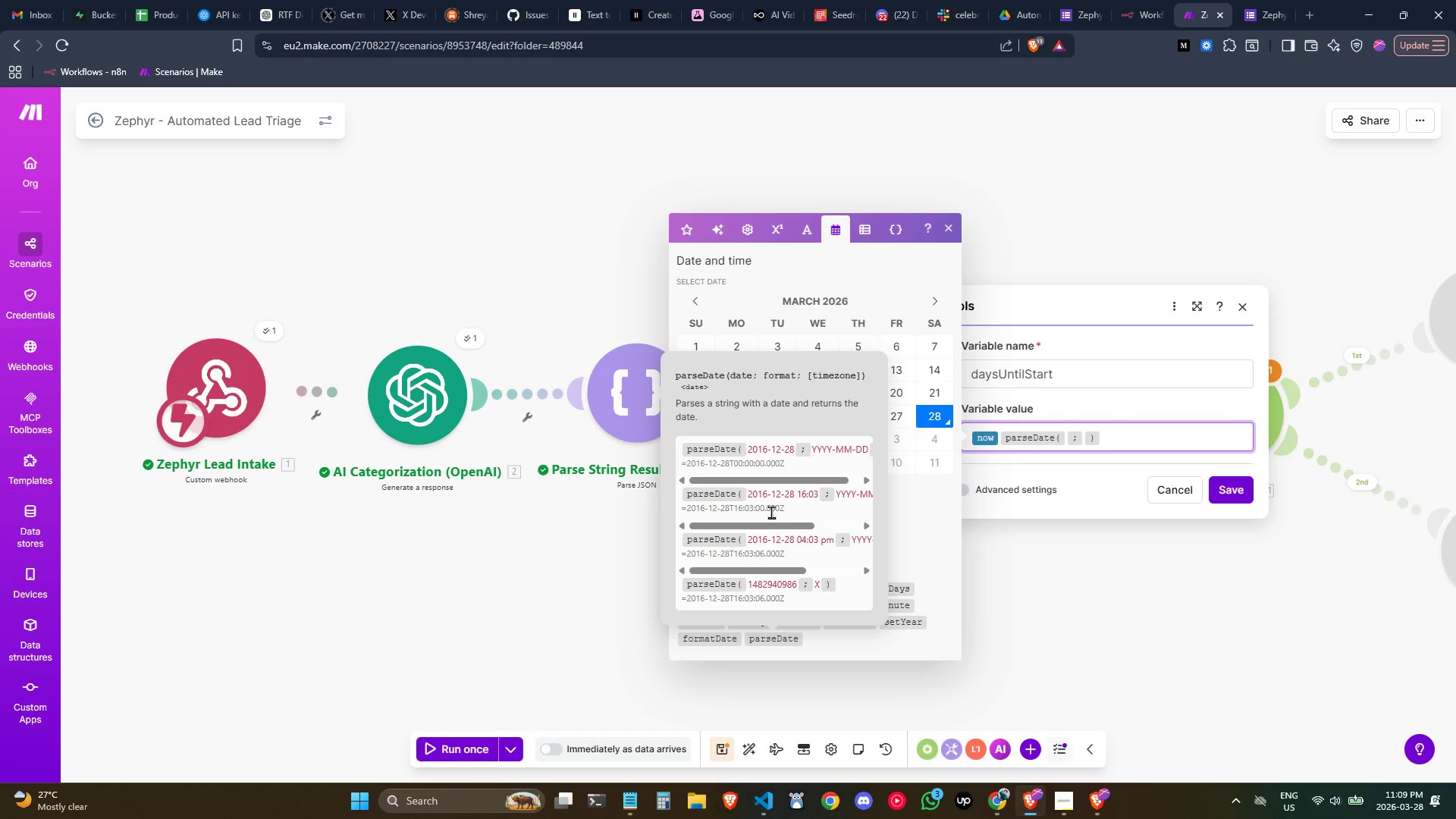 
left_click_drag(start_coordinate=[813, 482], to_coordinate=[816, 476])
 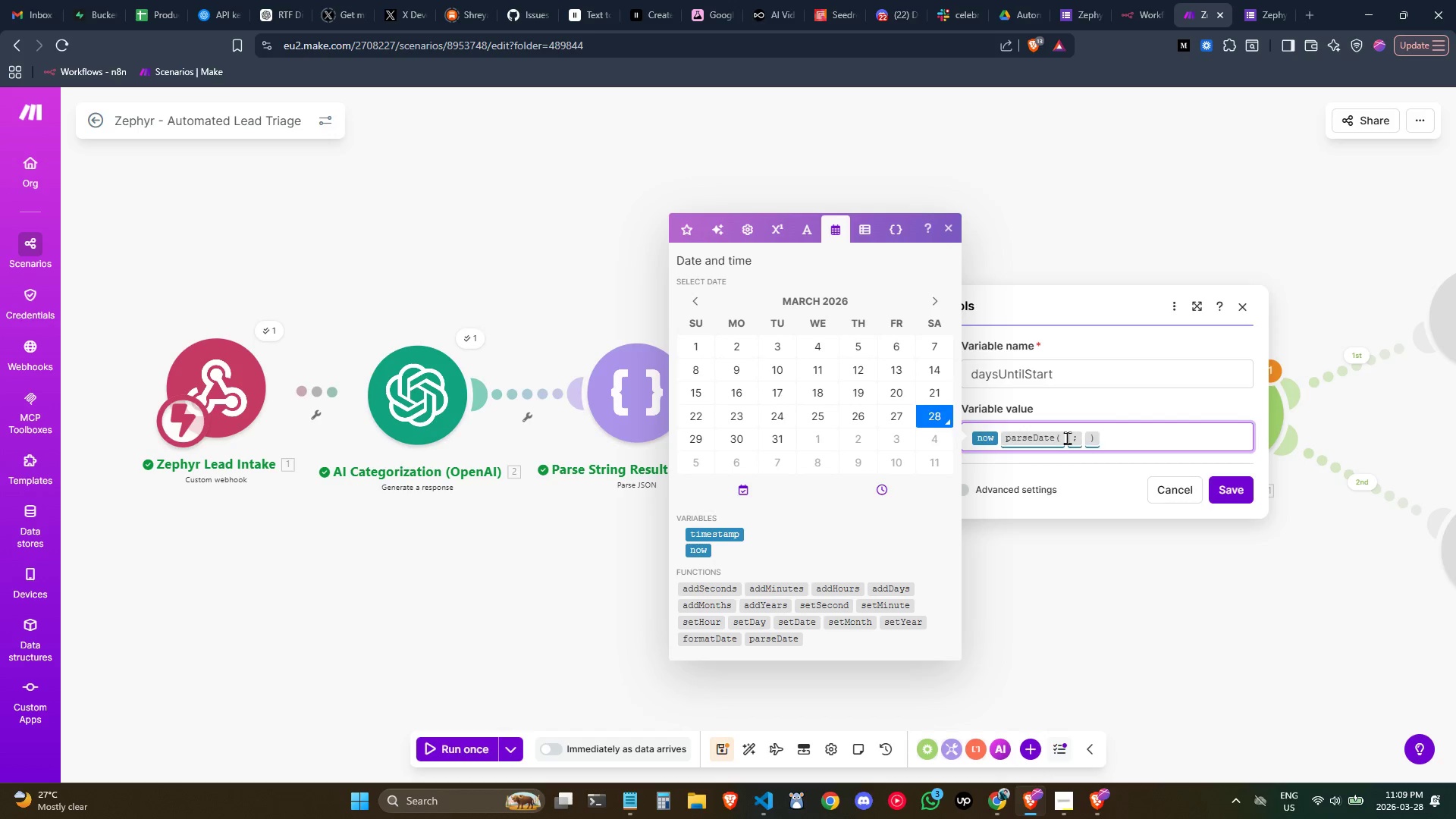 
left_click([1111, 436])
 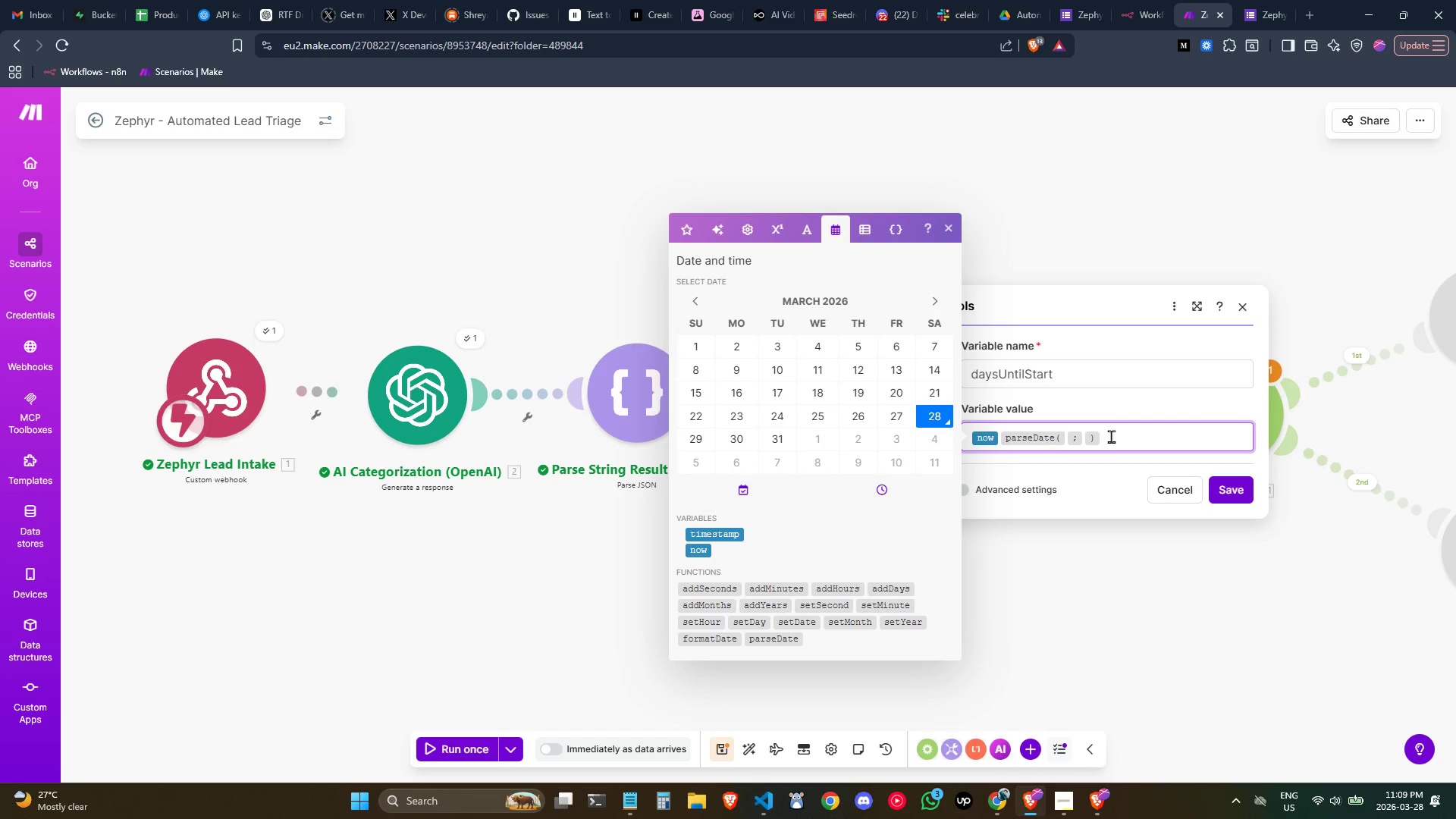 
key(Control+ControlLeft)
 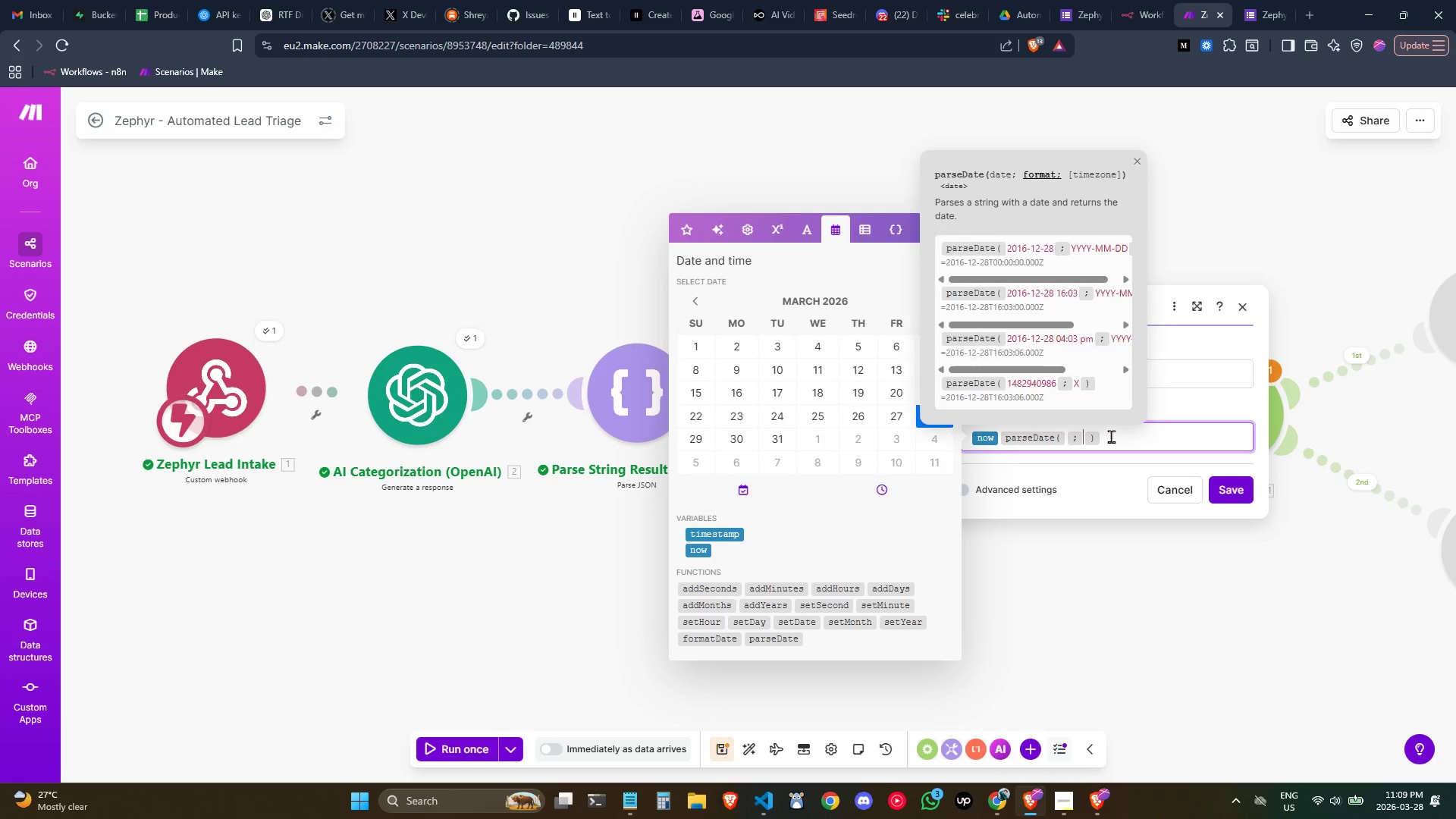 
key(ArrowLeft)
 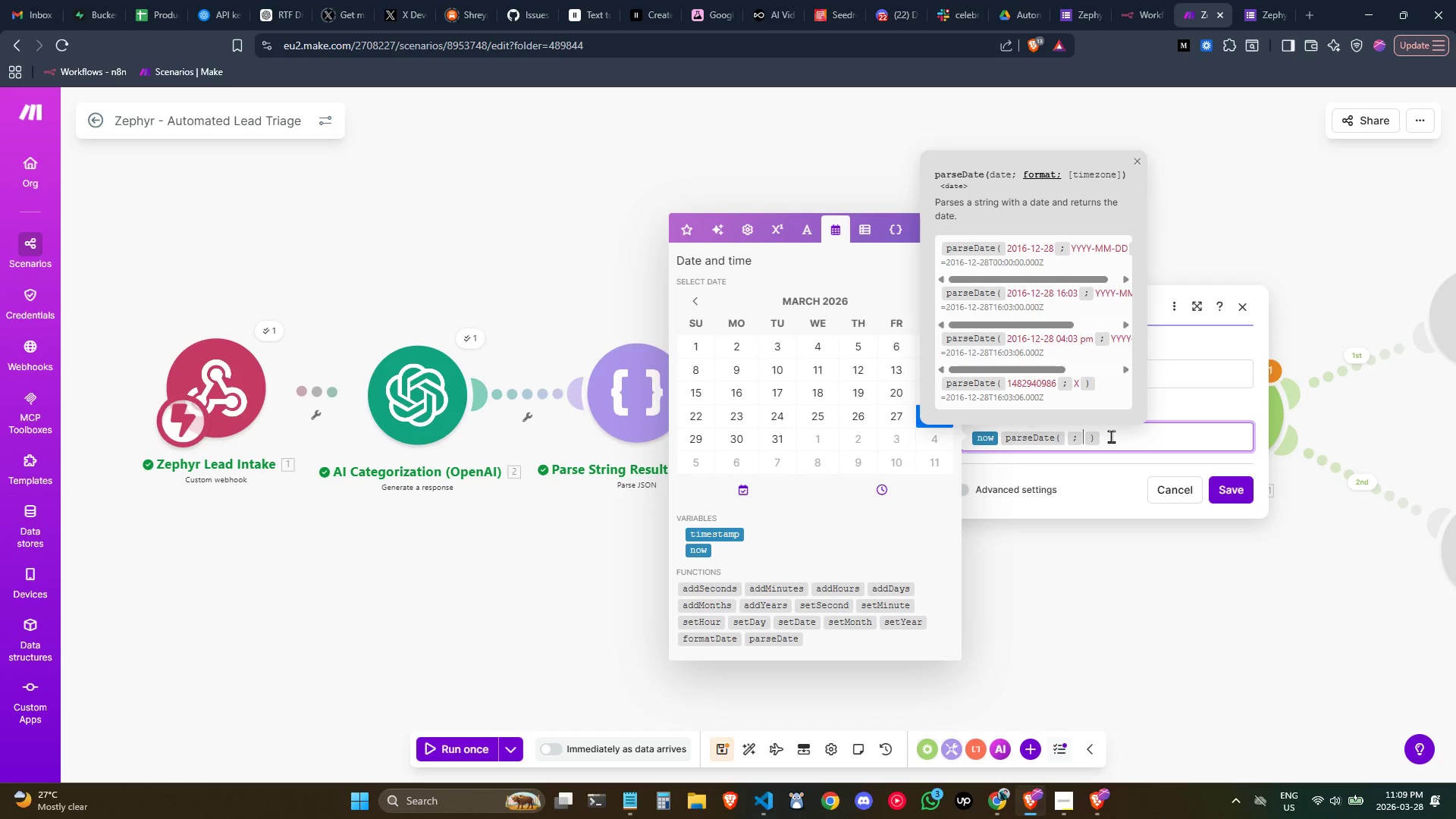 
key(ArrowLeft)
 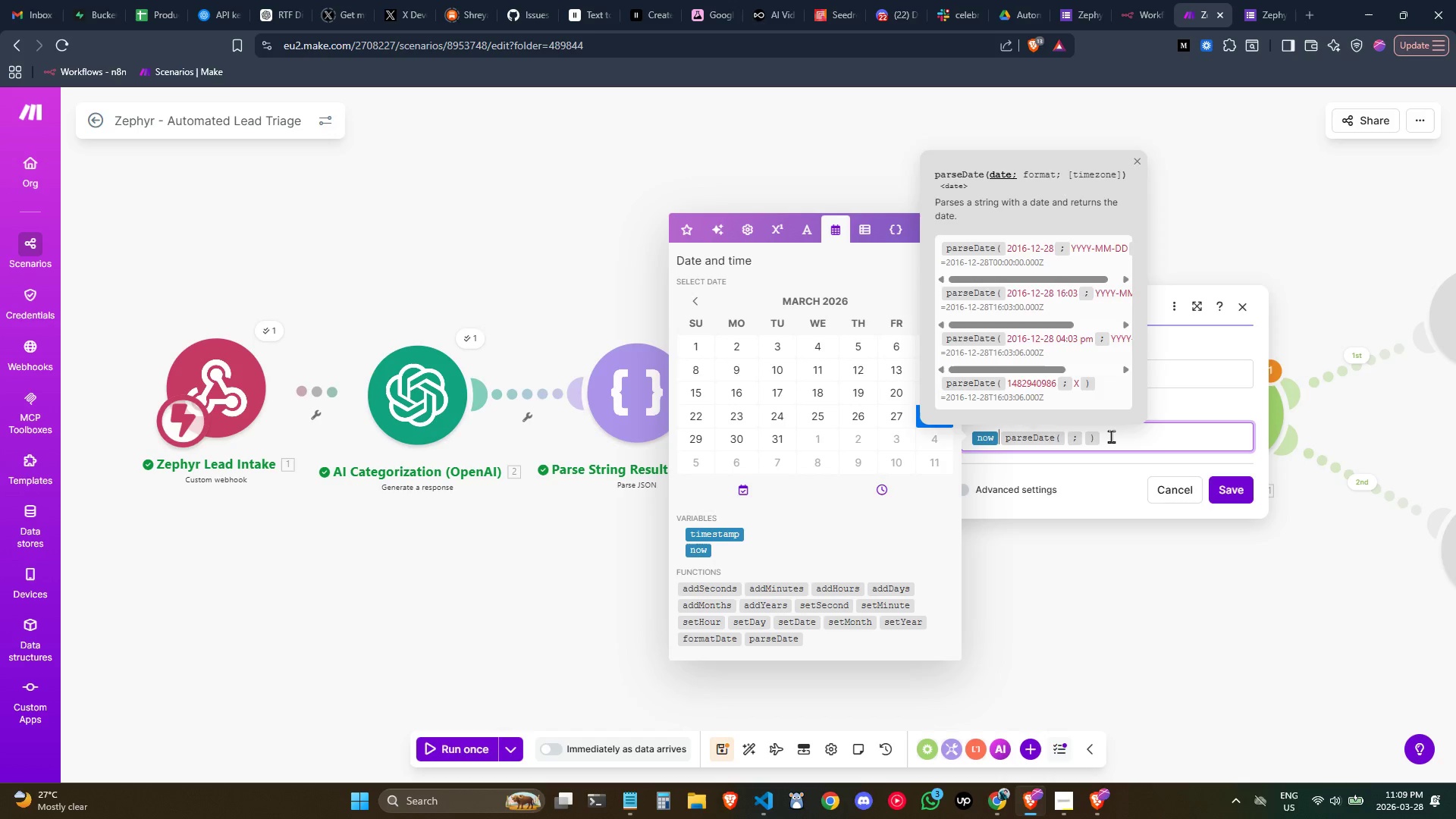 
key(ArrowLeft)
 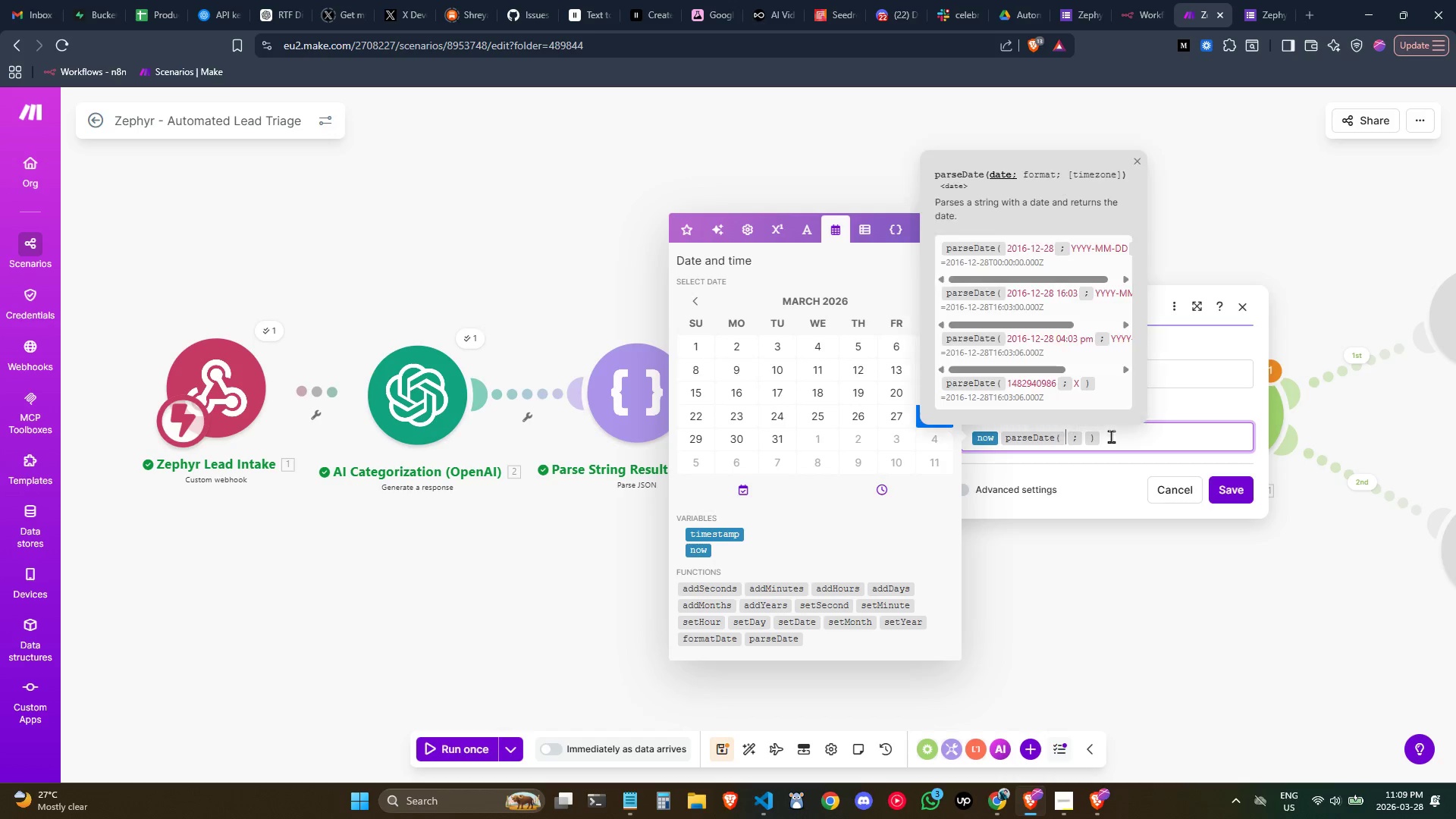 
key(ArrowRight)
 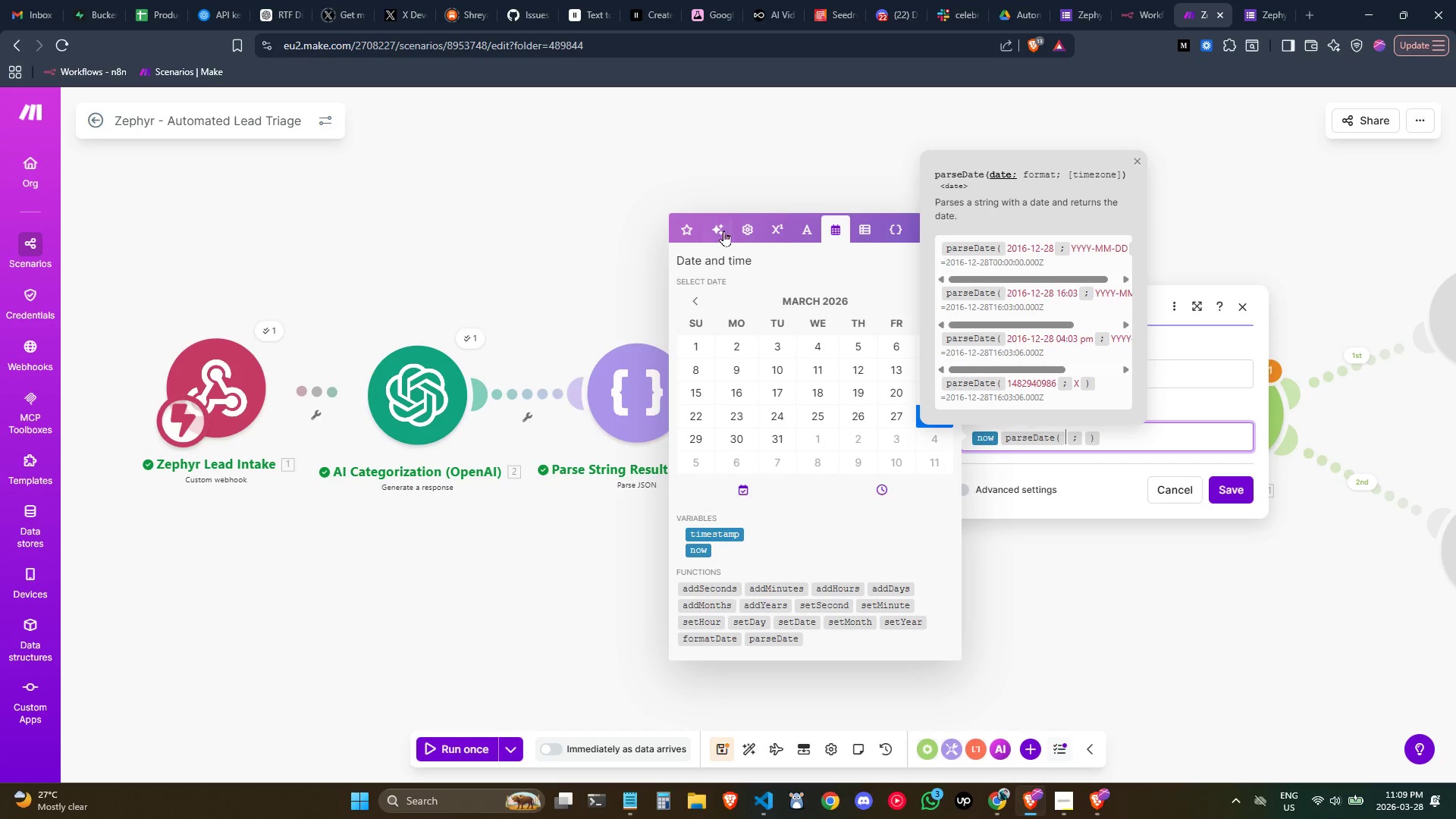 
left_click([687, 226])
 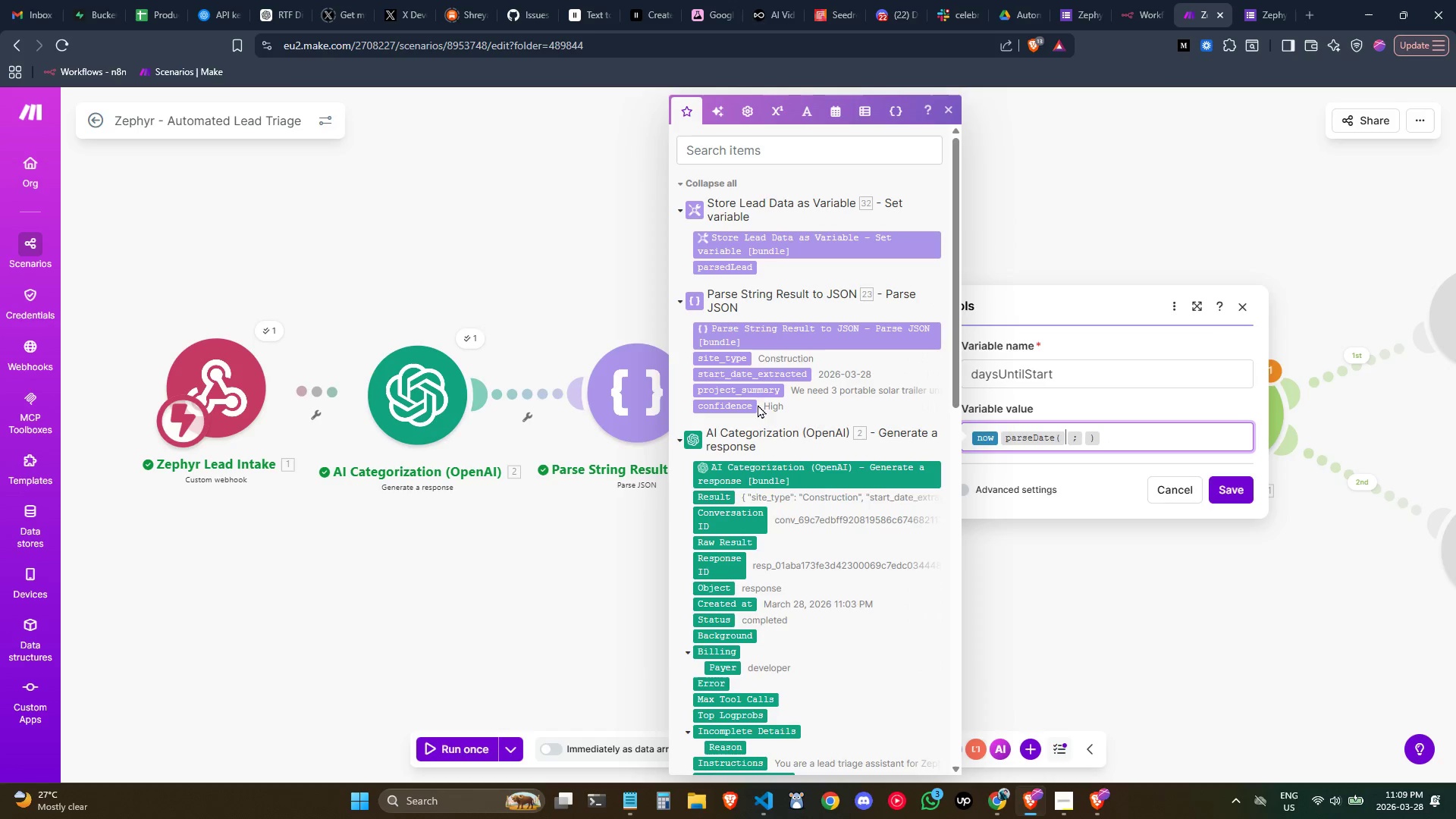 
left_click_drag(start_coordinate=[741, 374], to_coordinate=[1065, 443])
 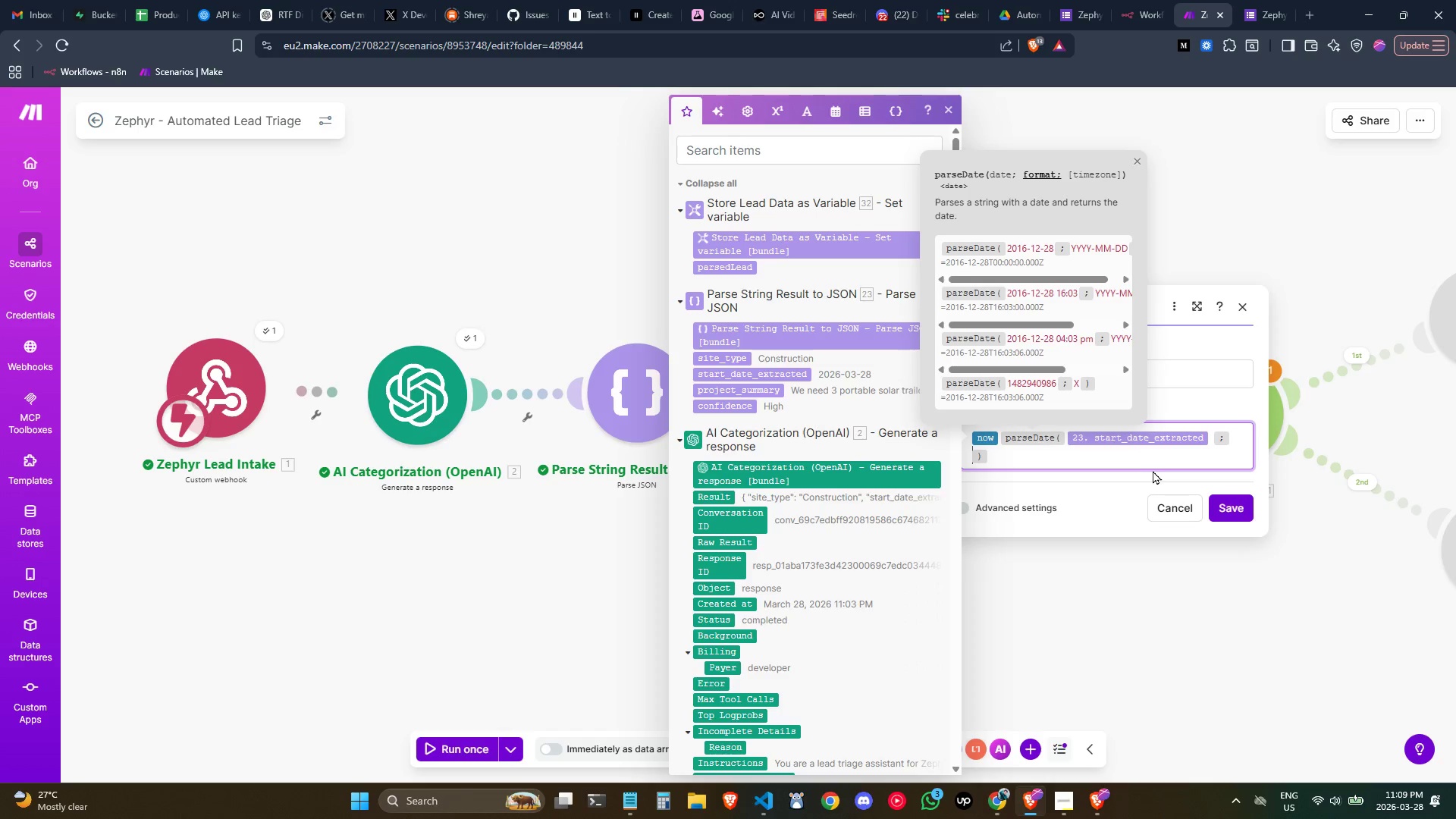 
left_click([1152, 456])
 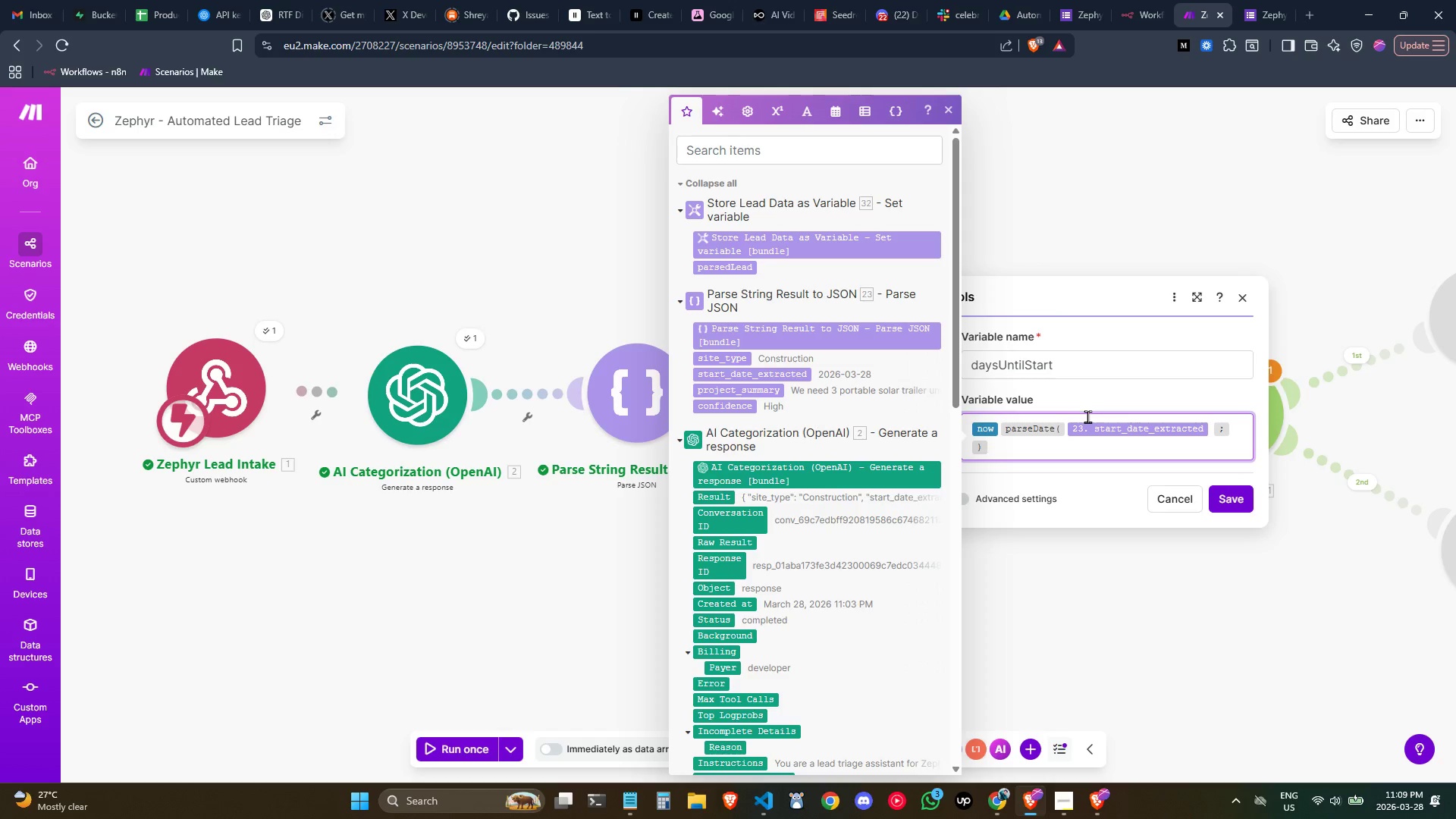 
wait(11.81)
 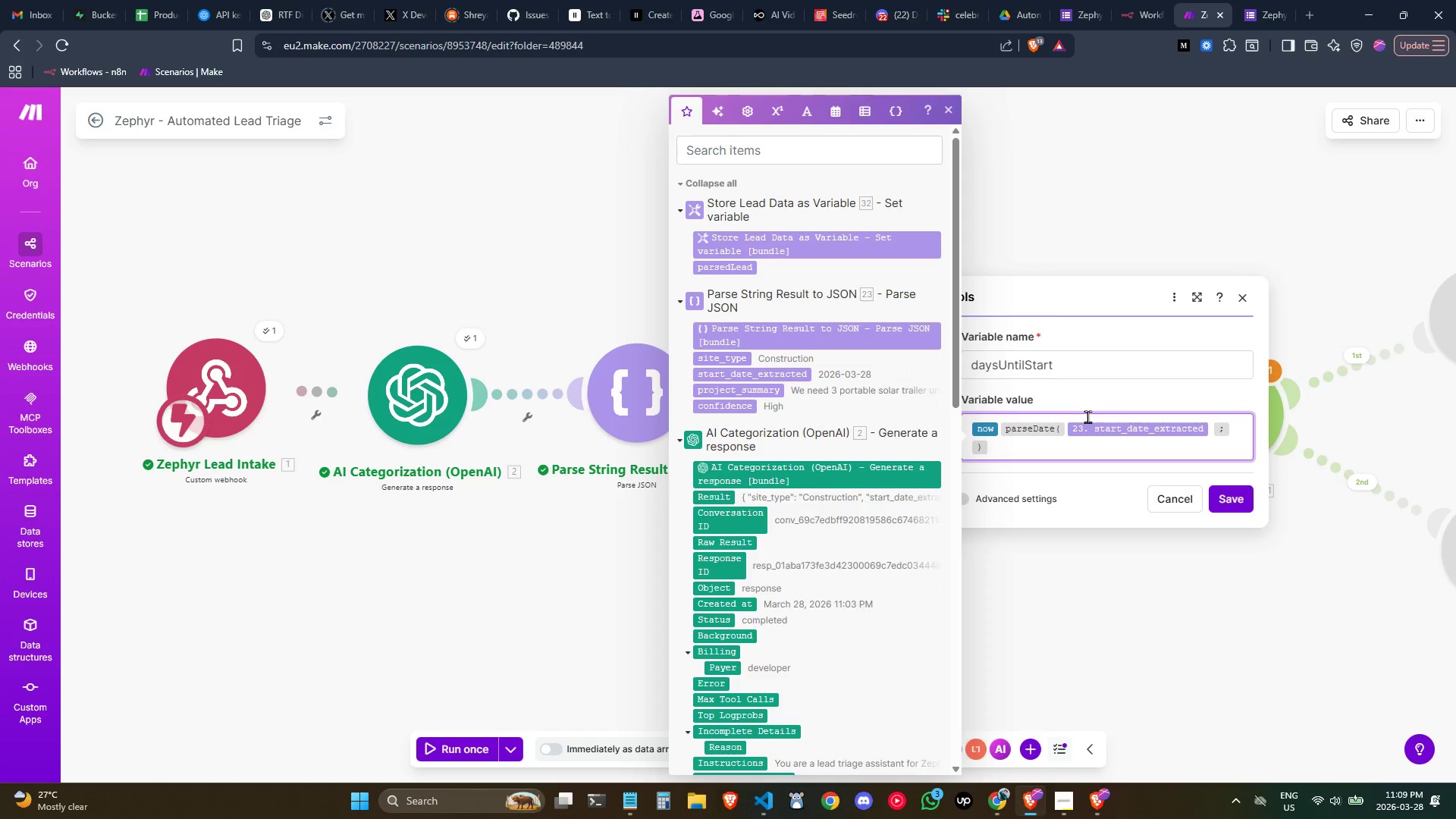 
left_click([974, 447])
 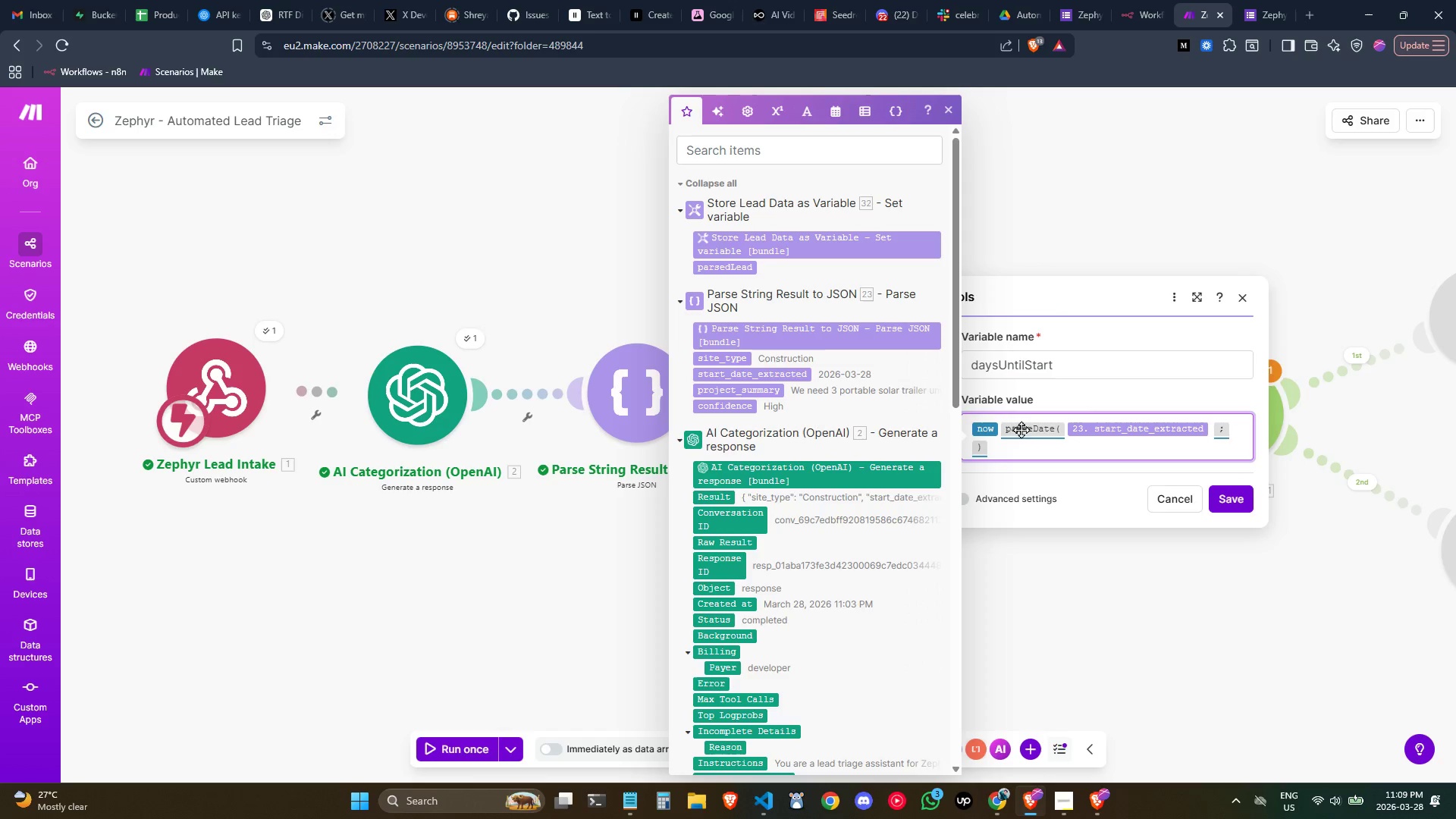 
left_click([1025, 427])
 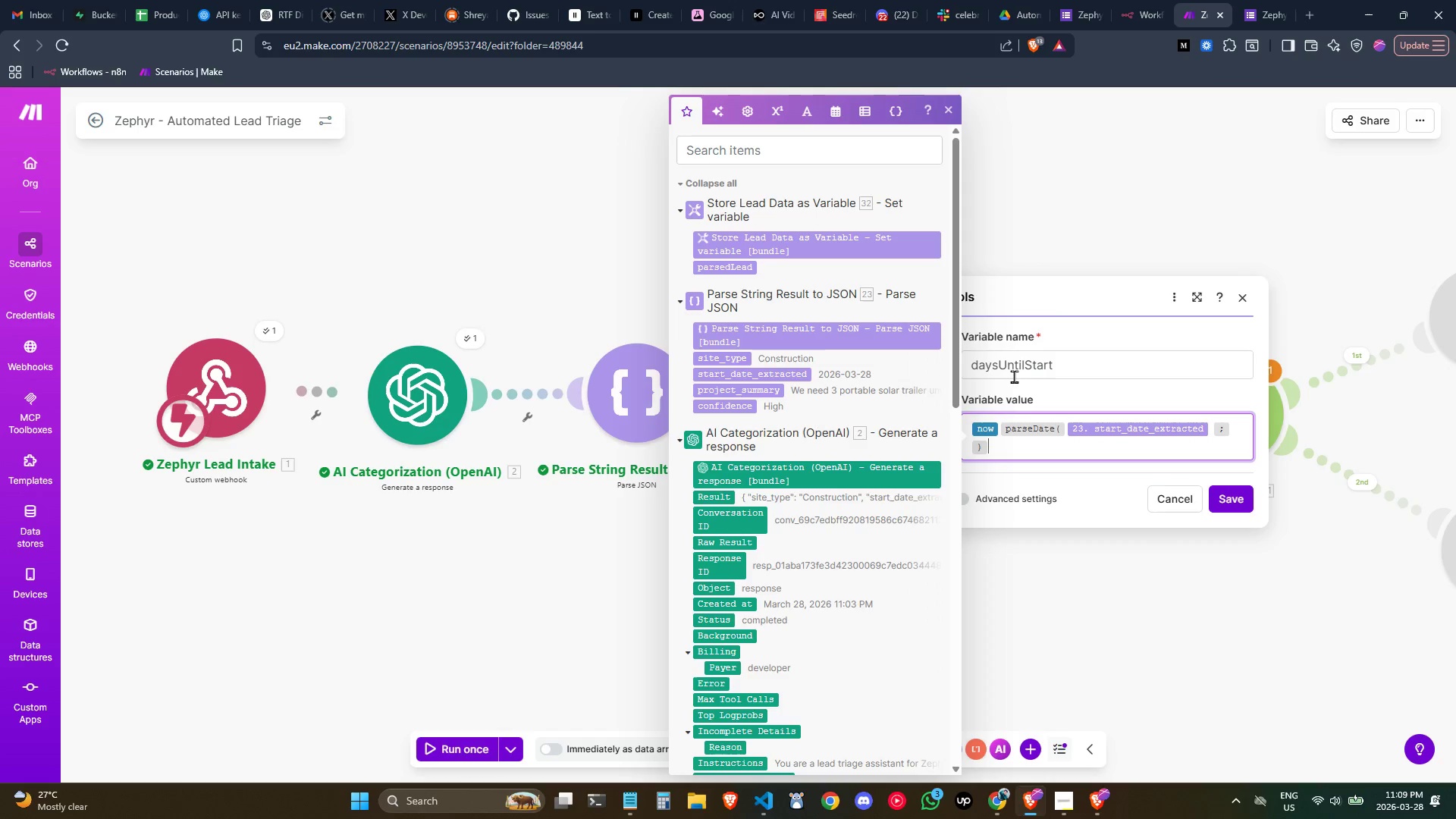 
mouse_move([1028, 386])
 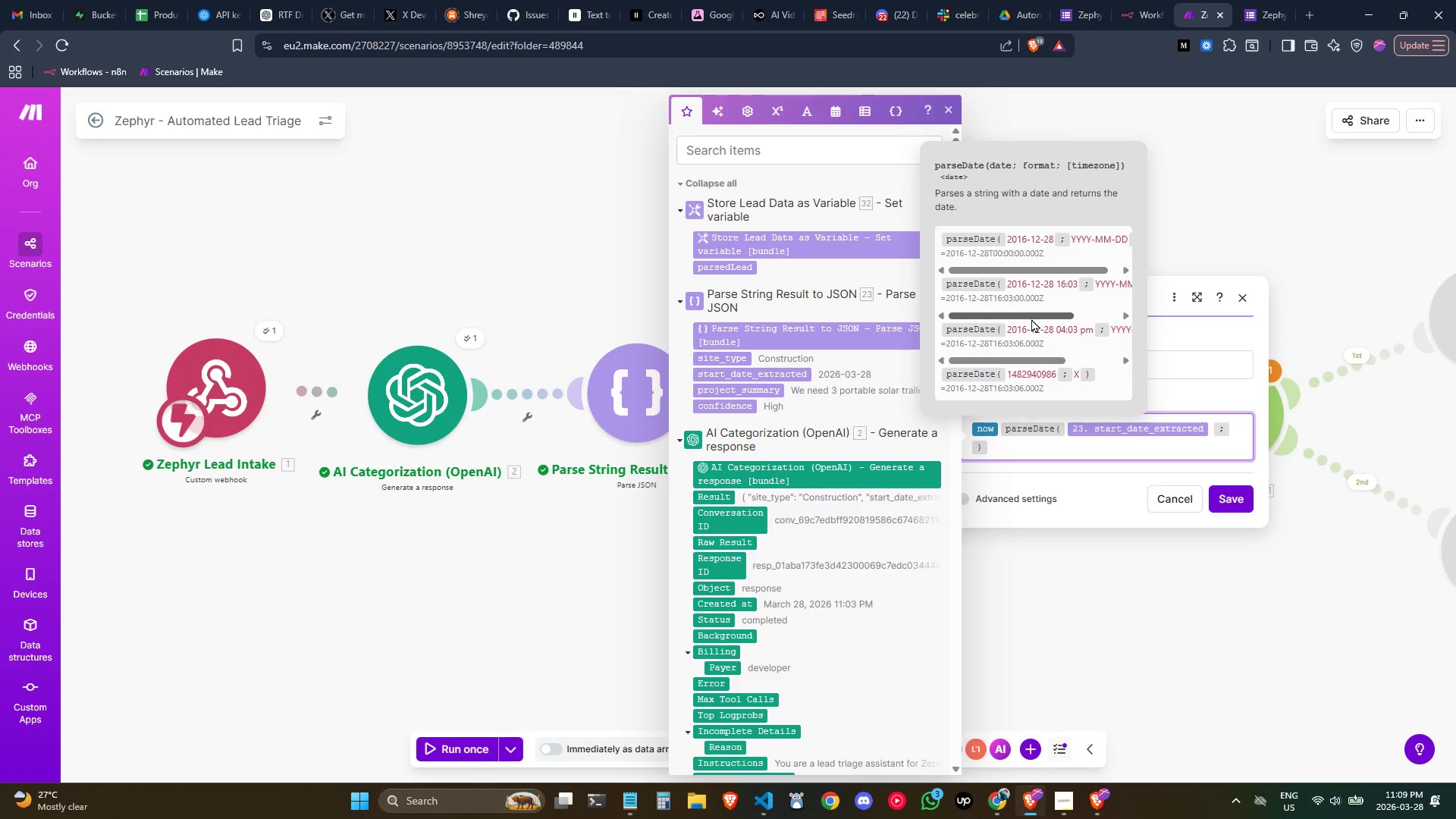 
left_click_drag(start_coordinate=[1028, 317], to_coordinate=[1075, 318])
 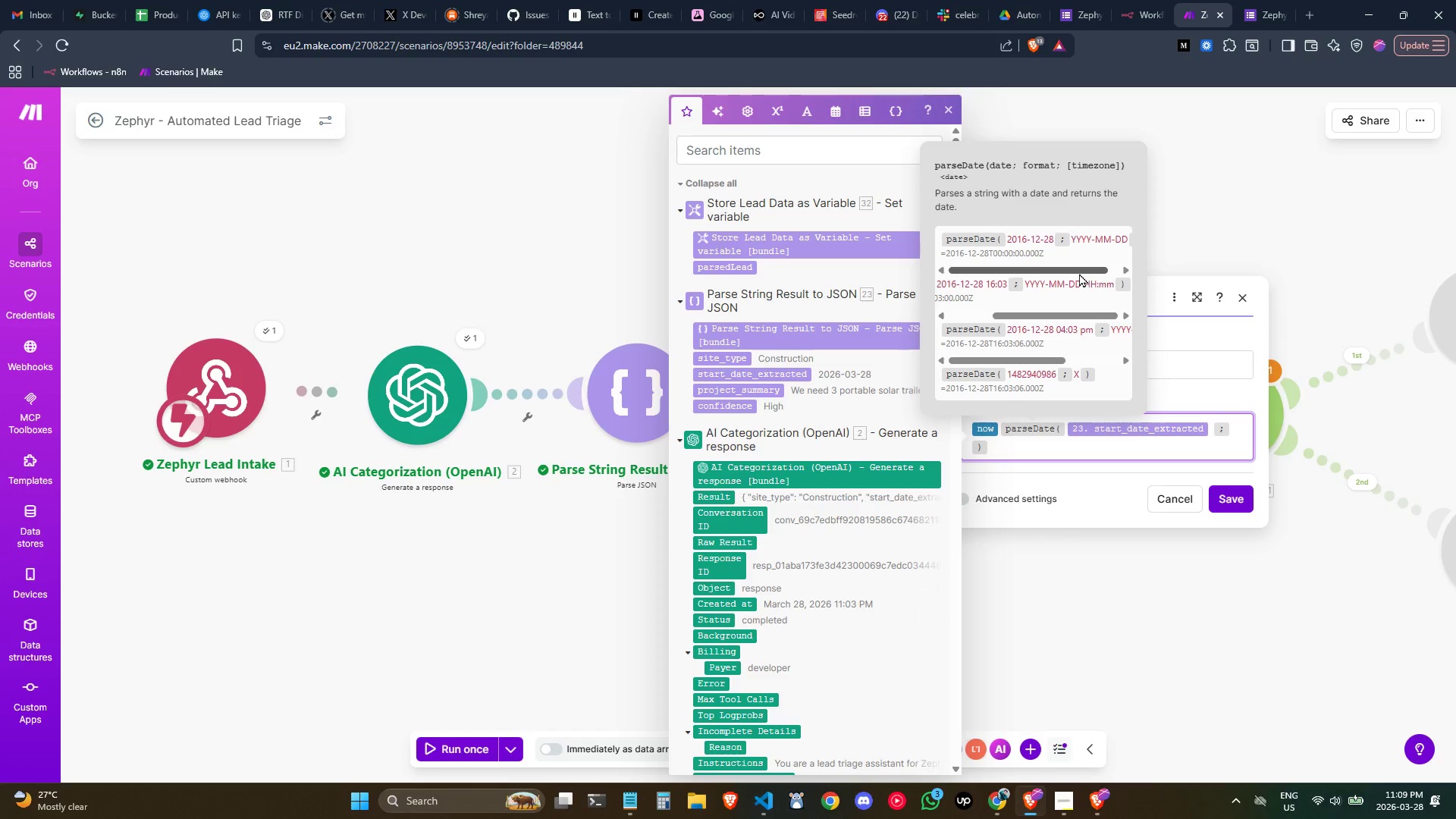 
left_click_drag(start_coordinate=[1079, 273], to_coordinate=[1107, 272])
 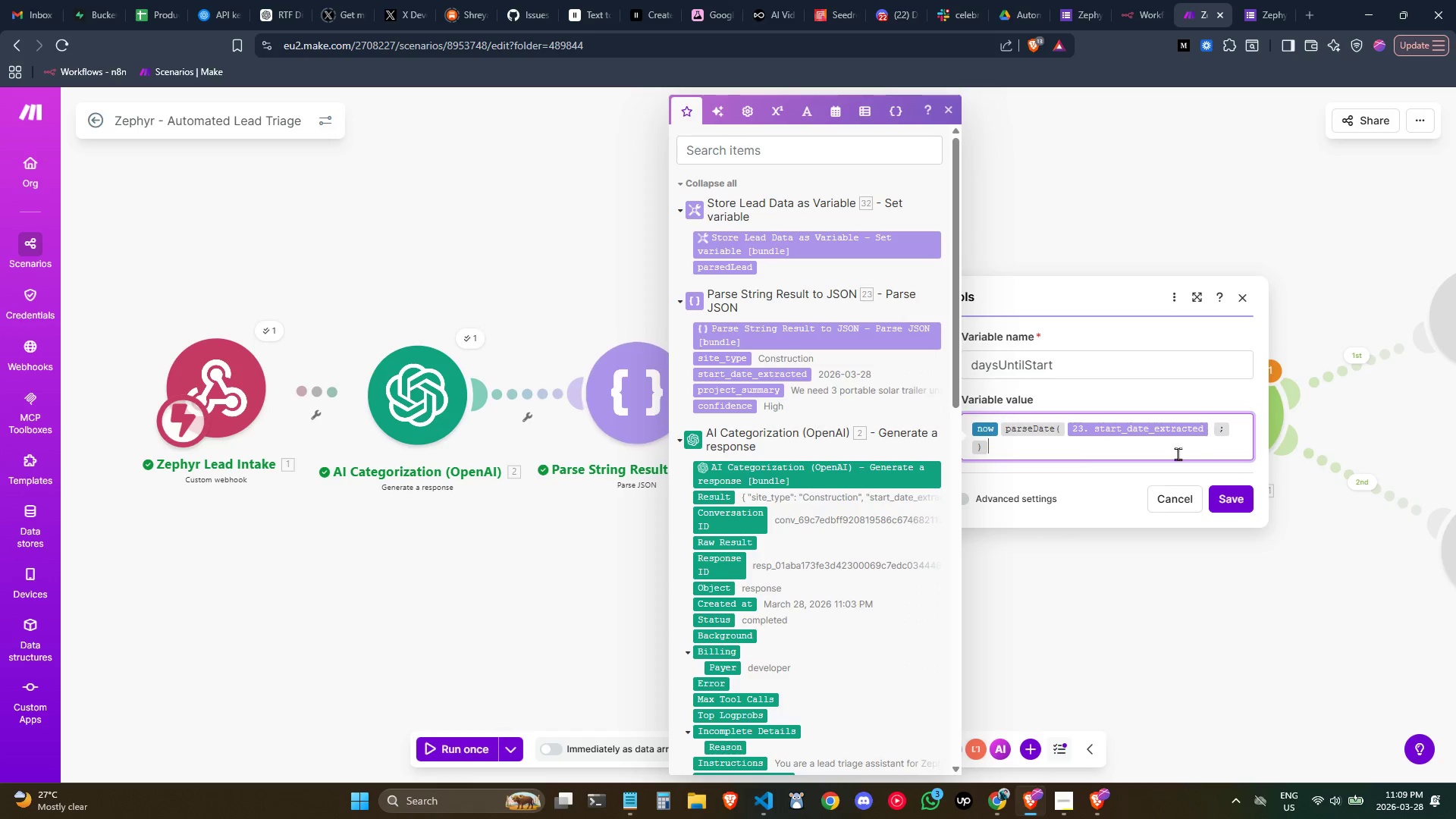 
key(ArrowLeft)
 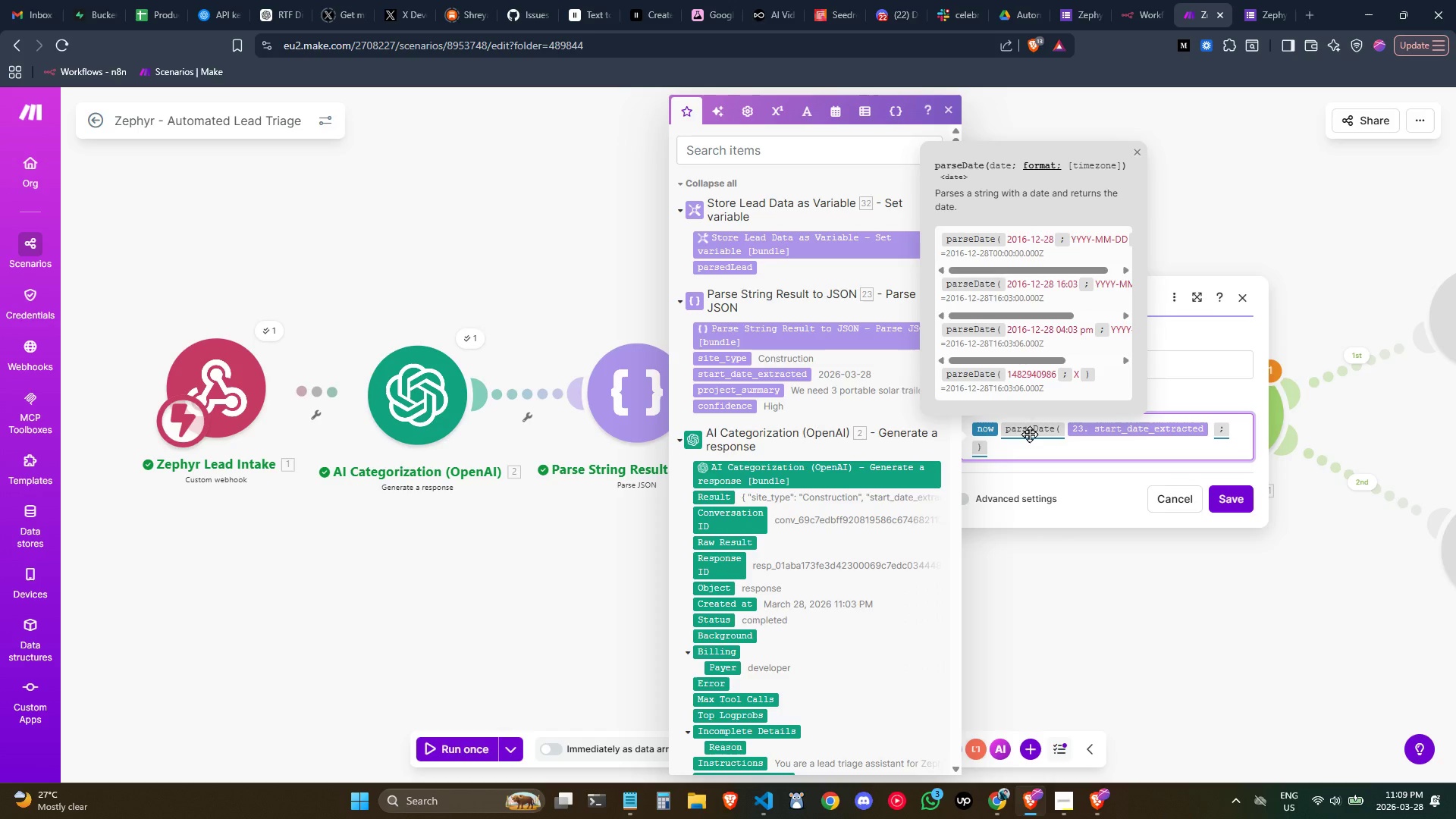 
type(YY)
key(Backspace)
type(YYY)
key(Backspace)
type(Y-MM-DD)
 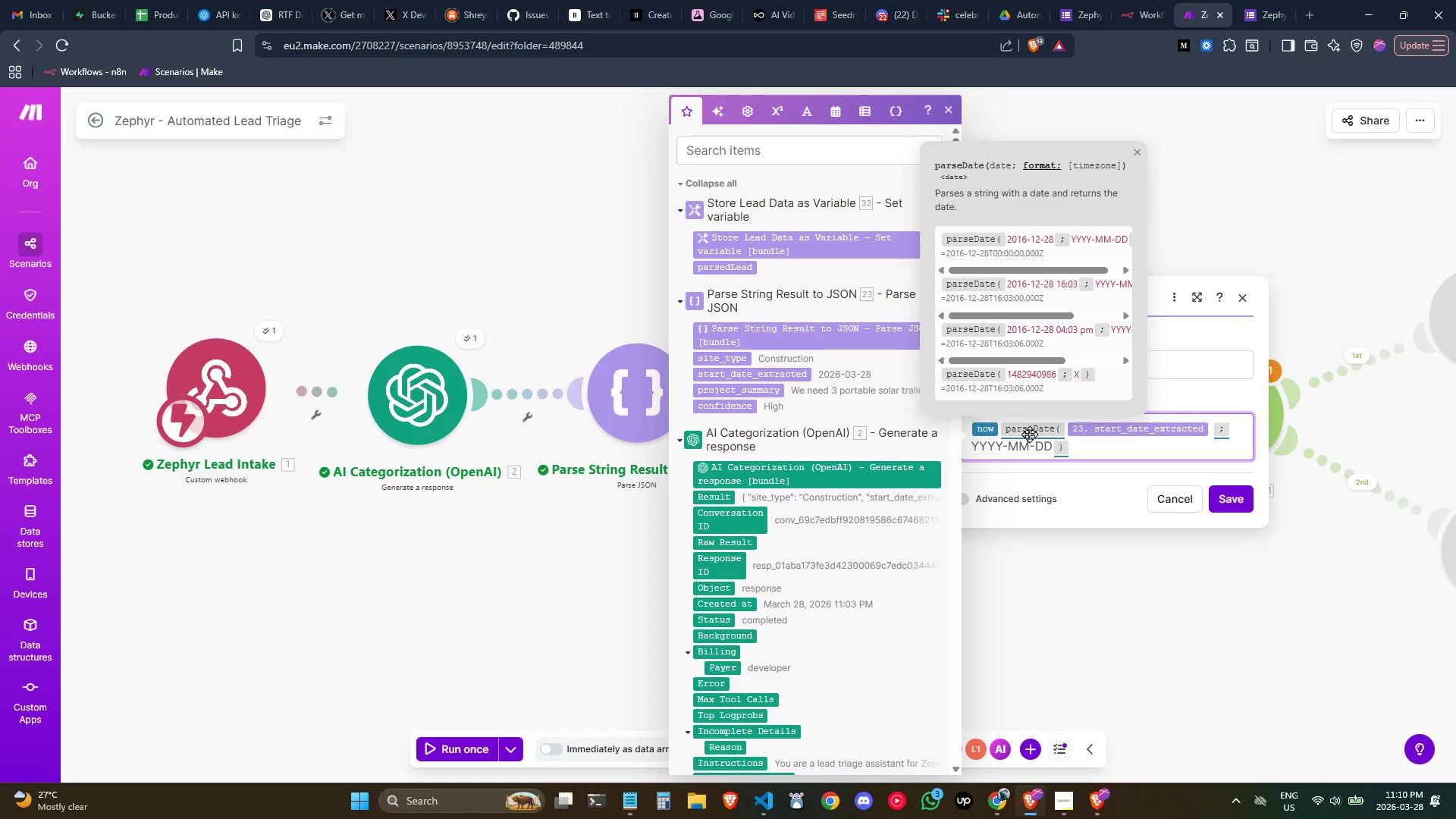 
left_click([1128, 451])
 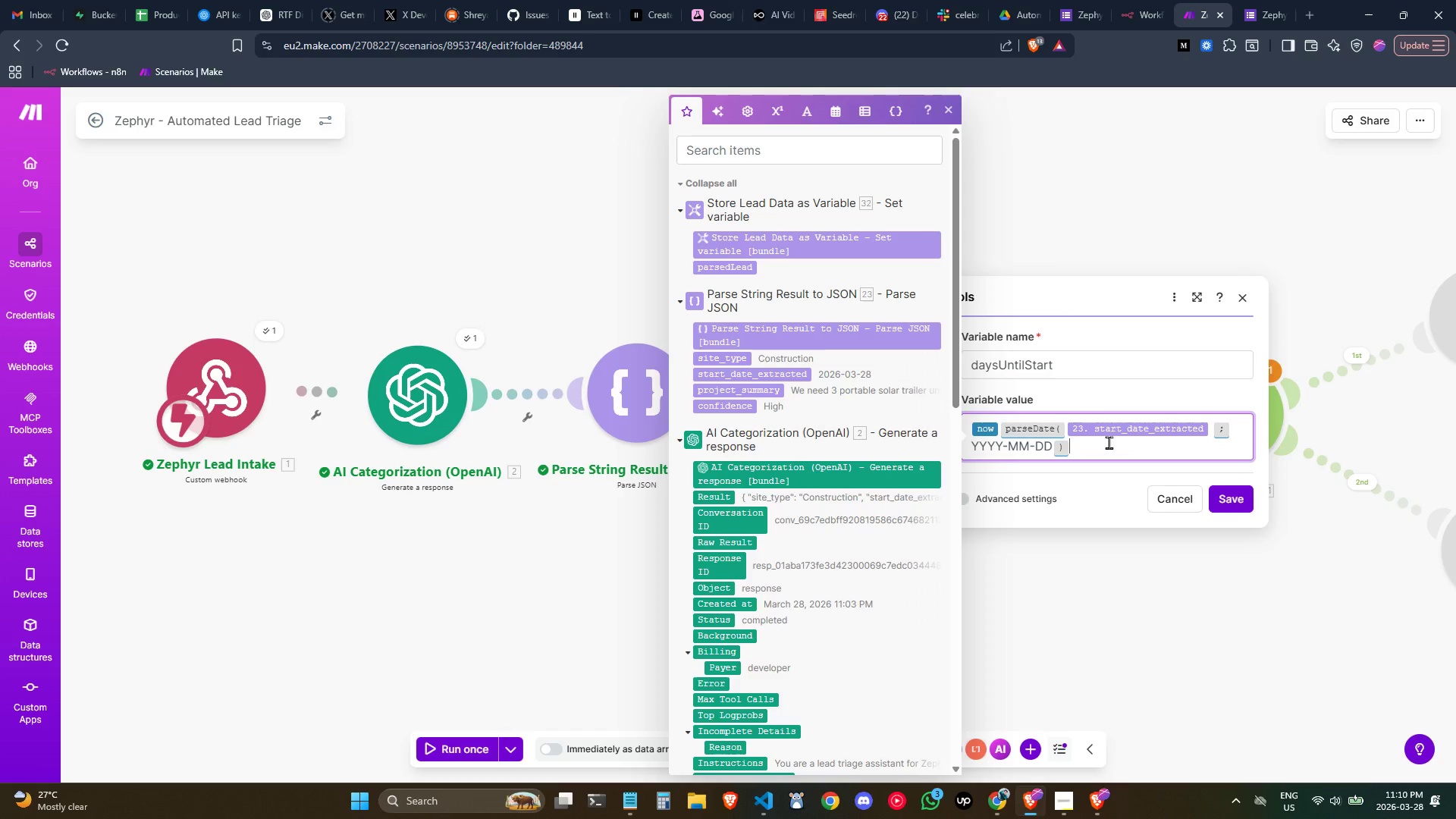 
key(ArrowLeft)
 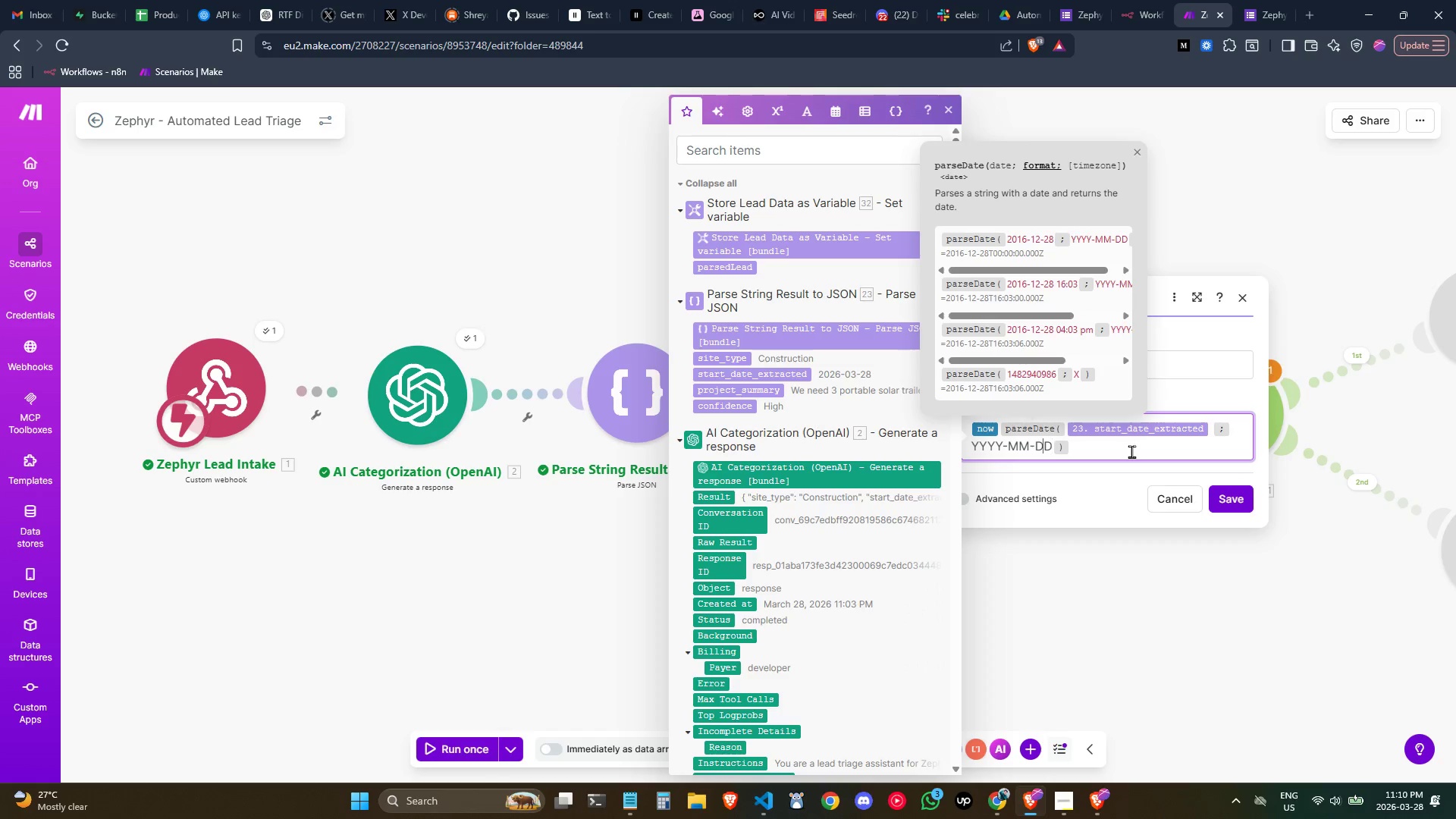 
key(ArrowLeft)
 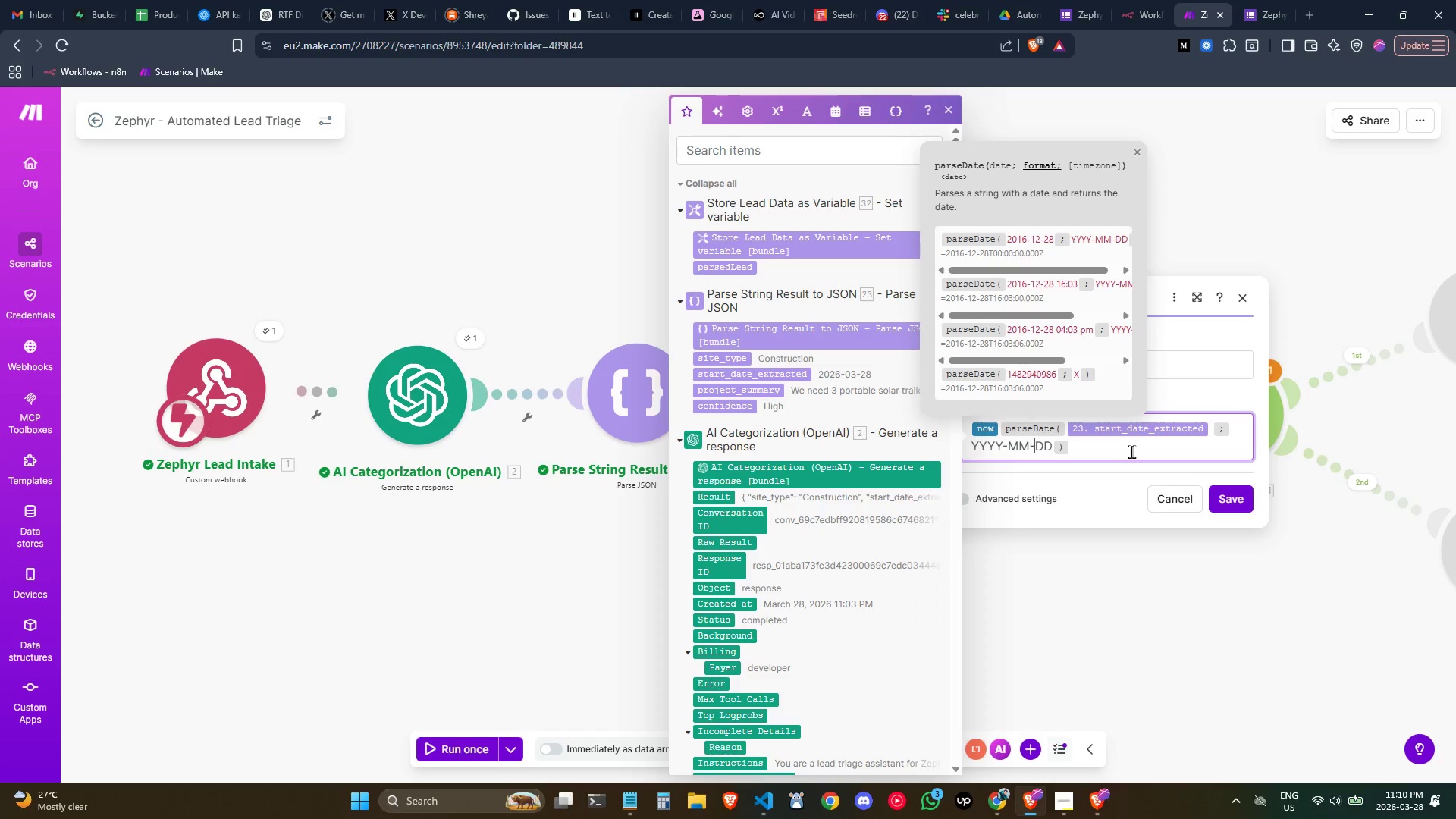 
key(ArrowLeft)
 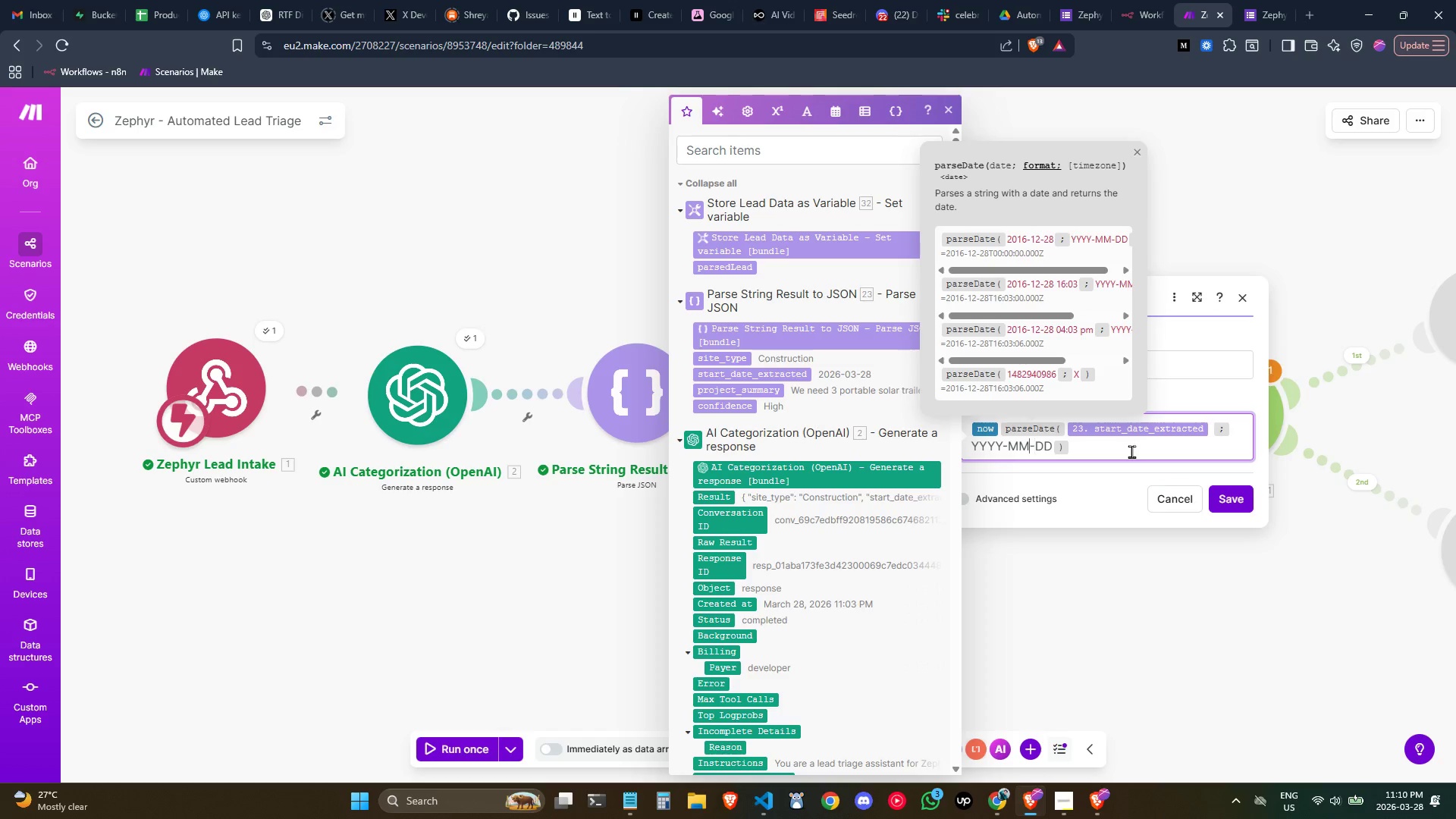 
key(ArrowLeft)
 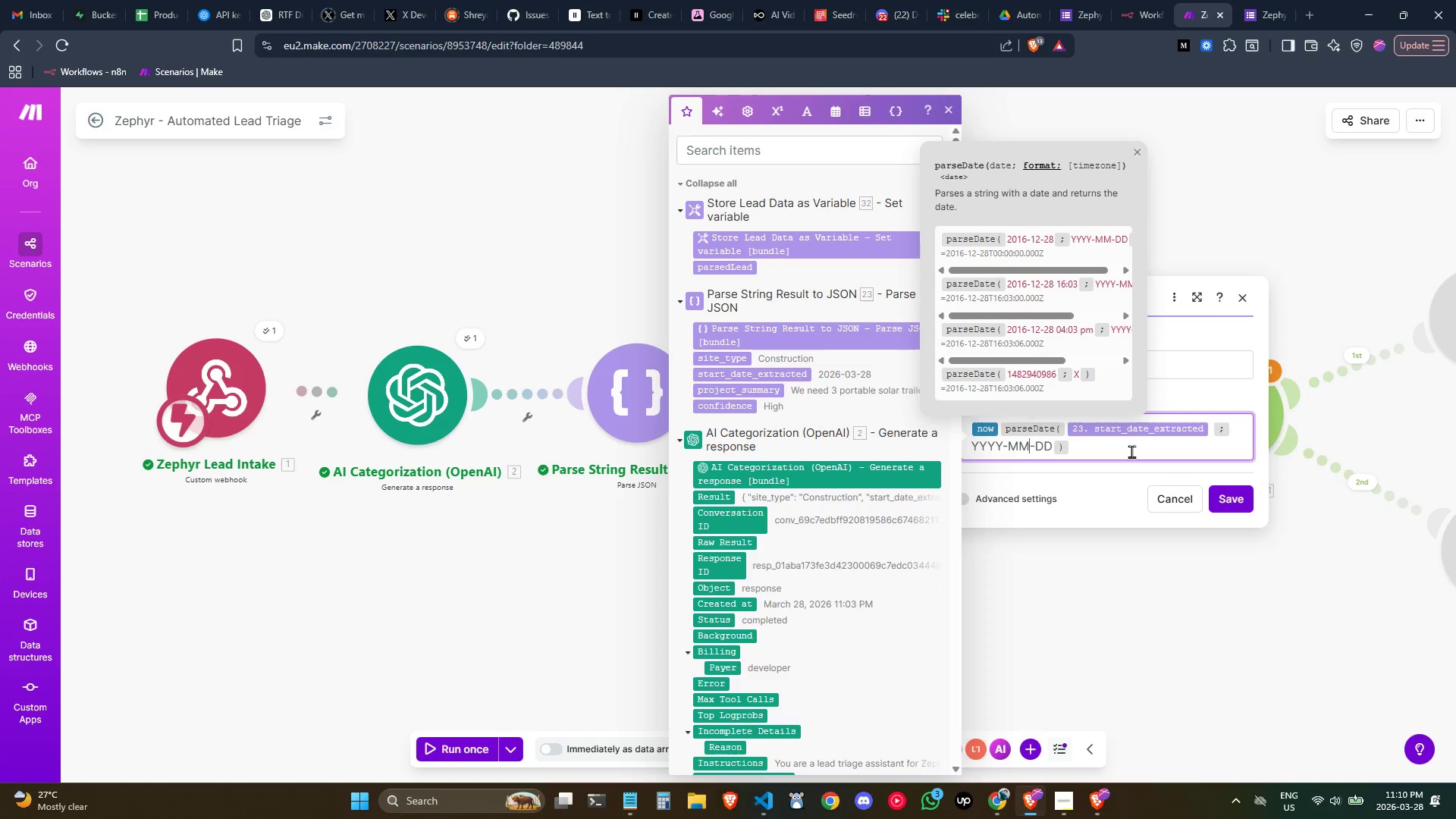 
key(ArrowLeft)
 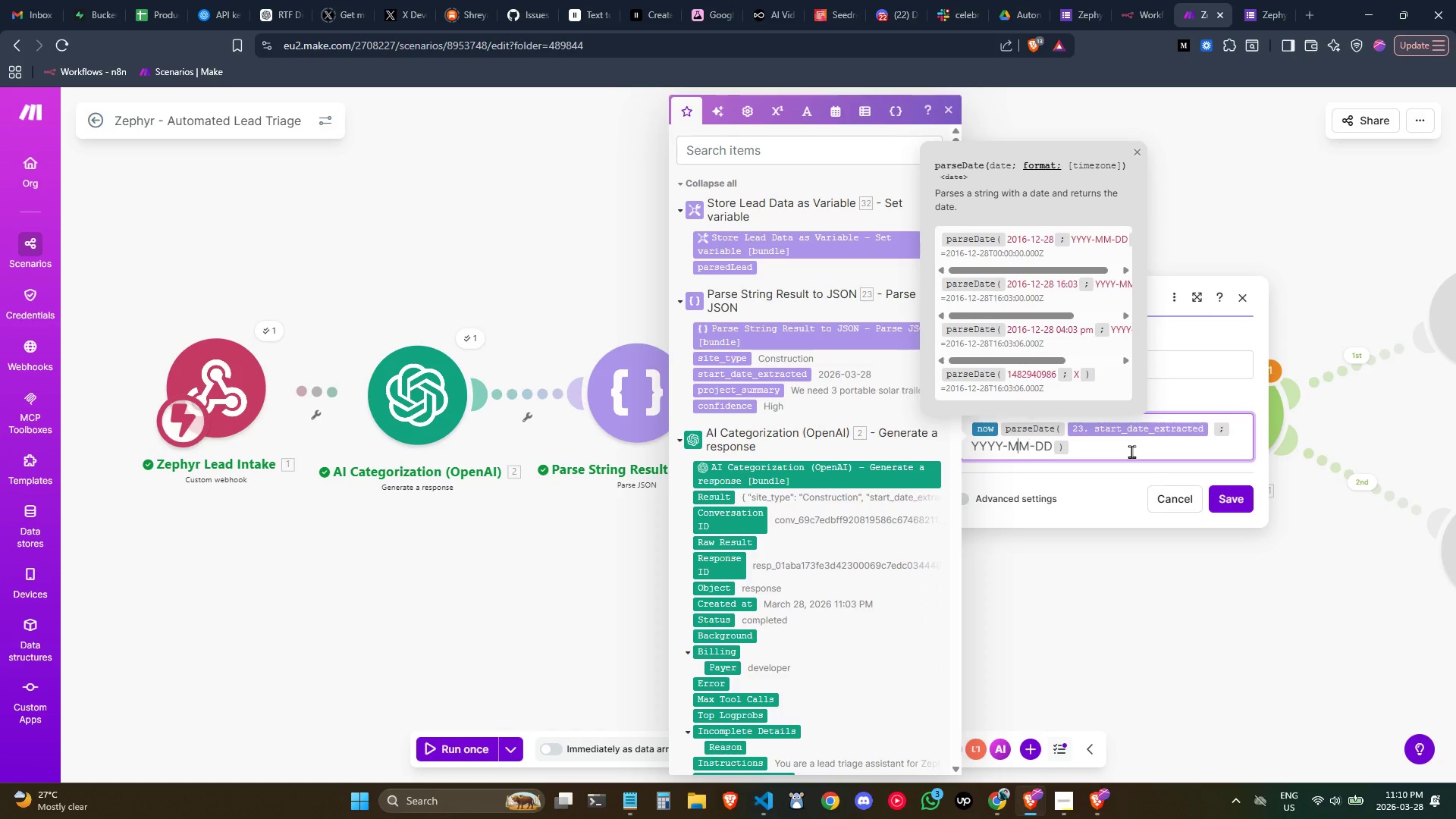 
key(Control+ArrowLeft)
 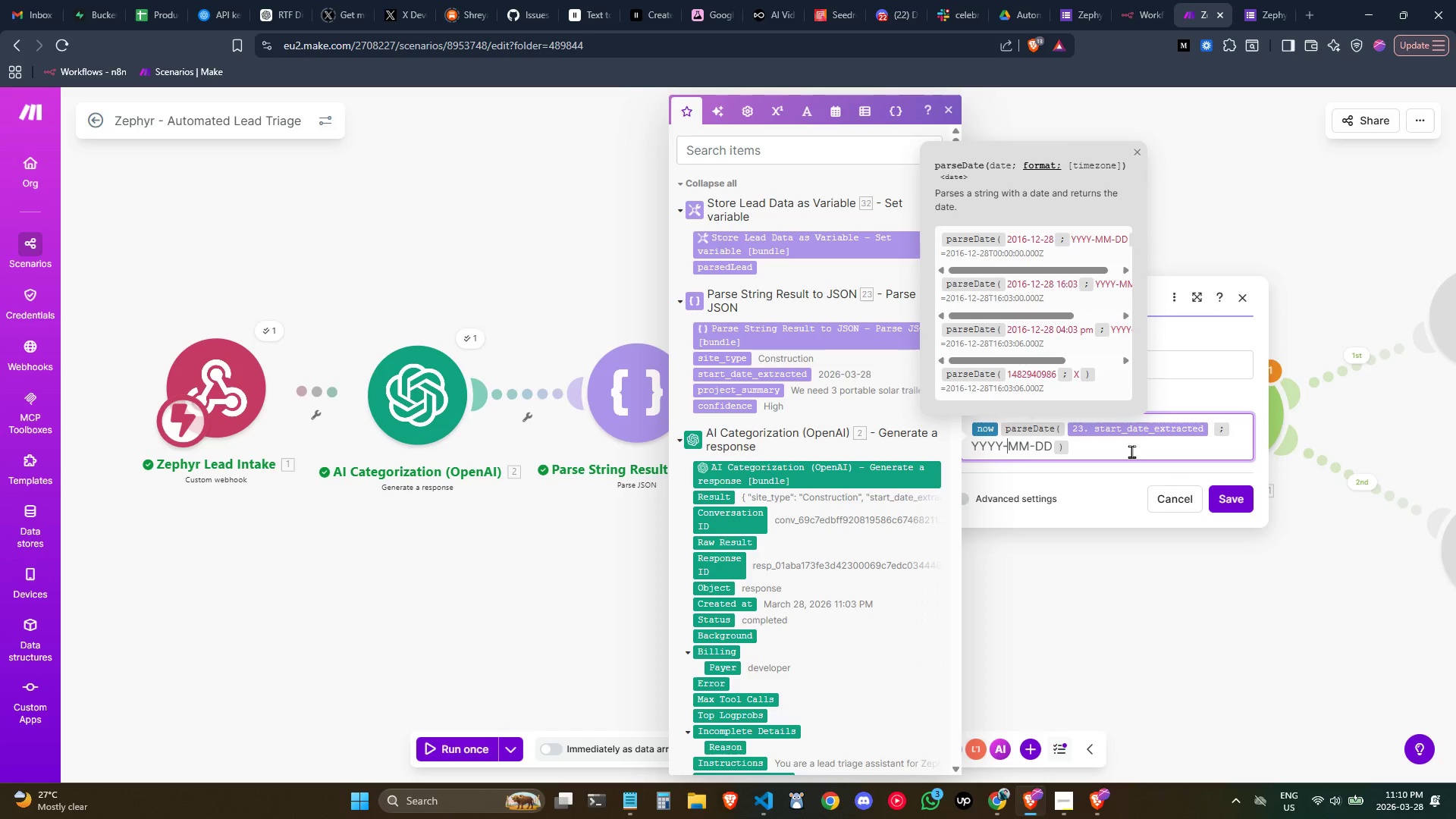 
key(ArrowLeft)
 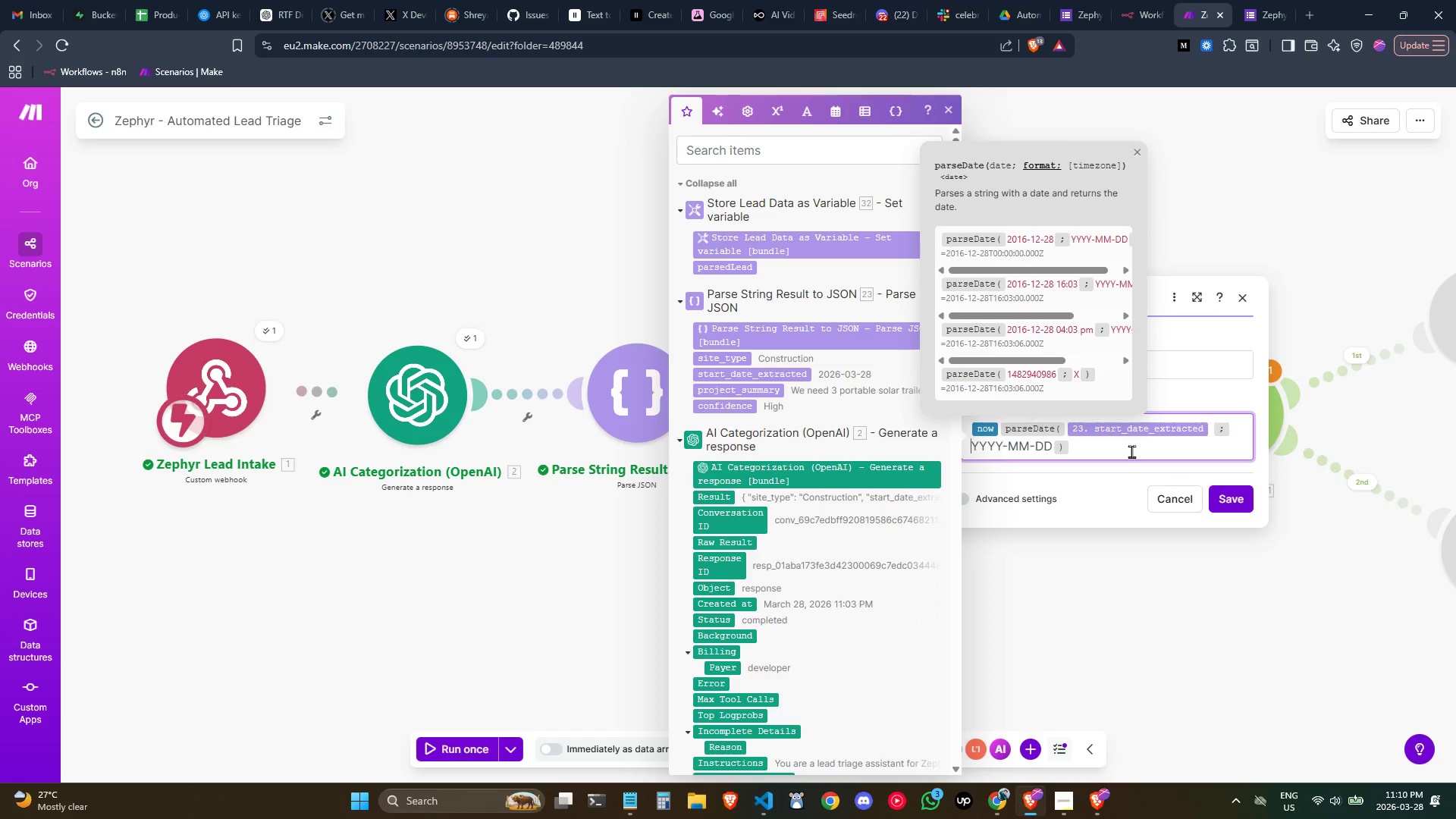 
key(Control+ArrowLeft)
 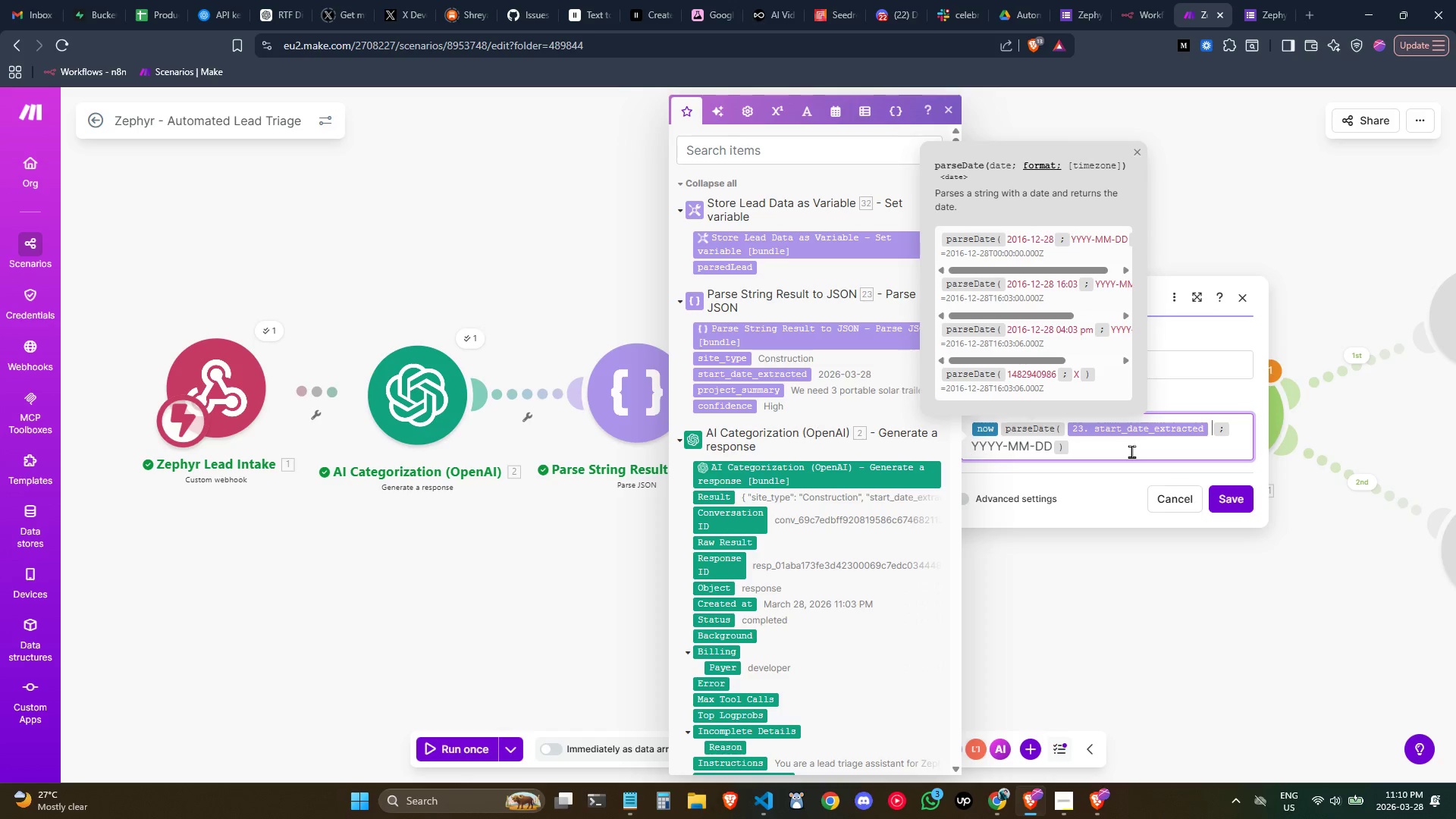 
key(Control+ArrowLeft)
 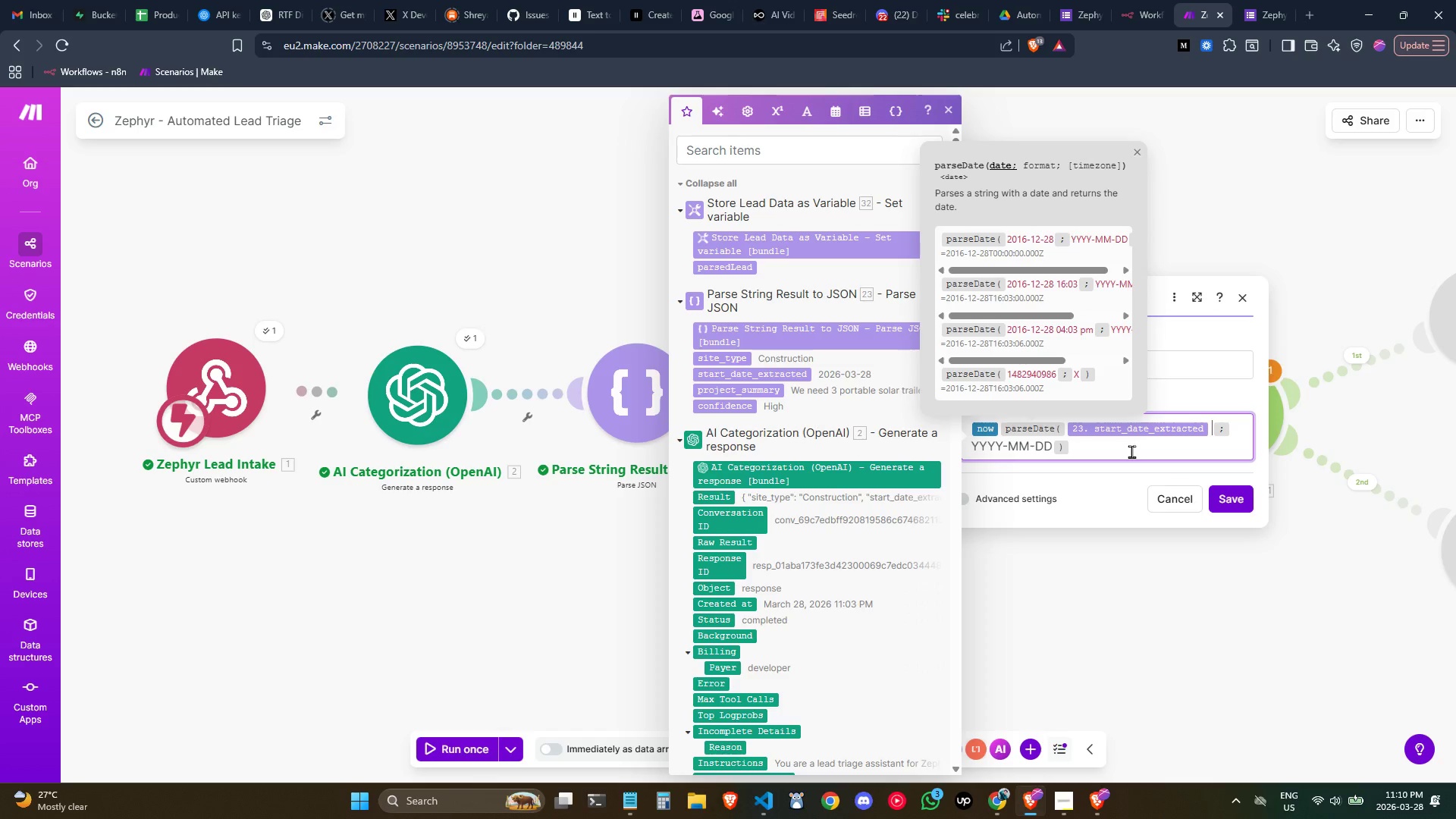 
key(ArrowLeft)
 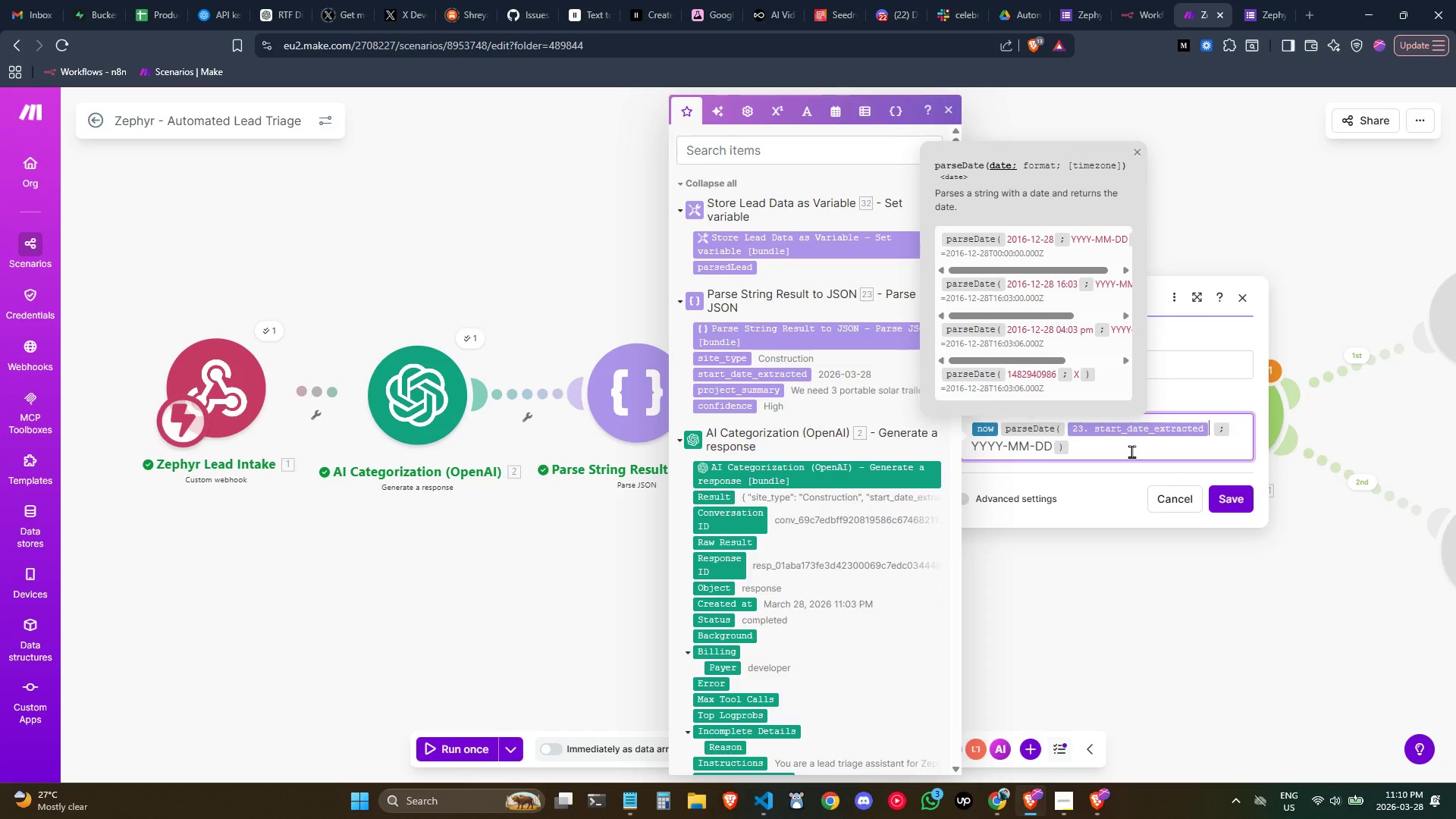 
key(Control+ArrowLeft)
 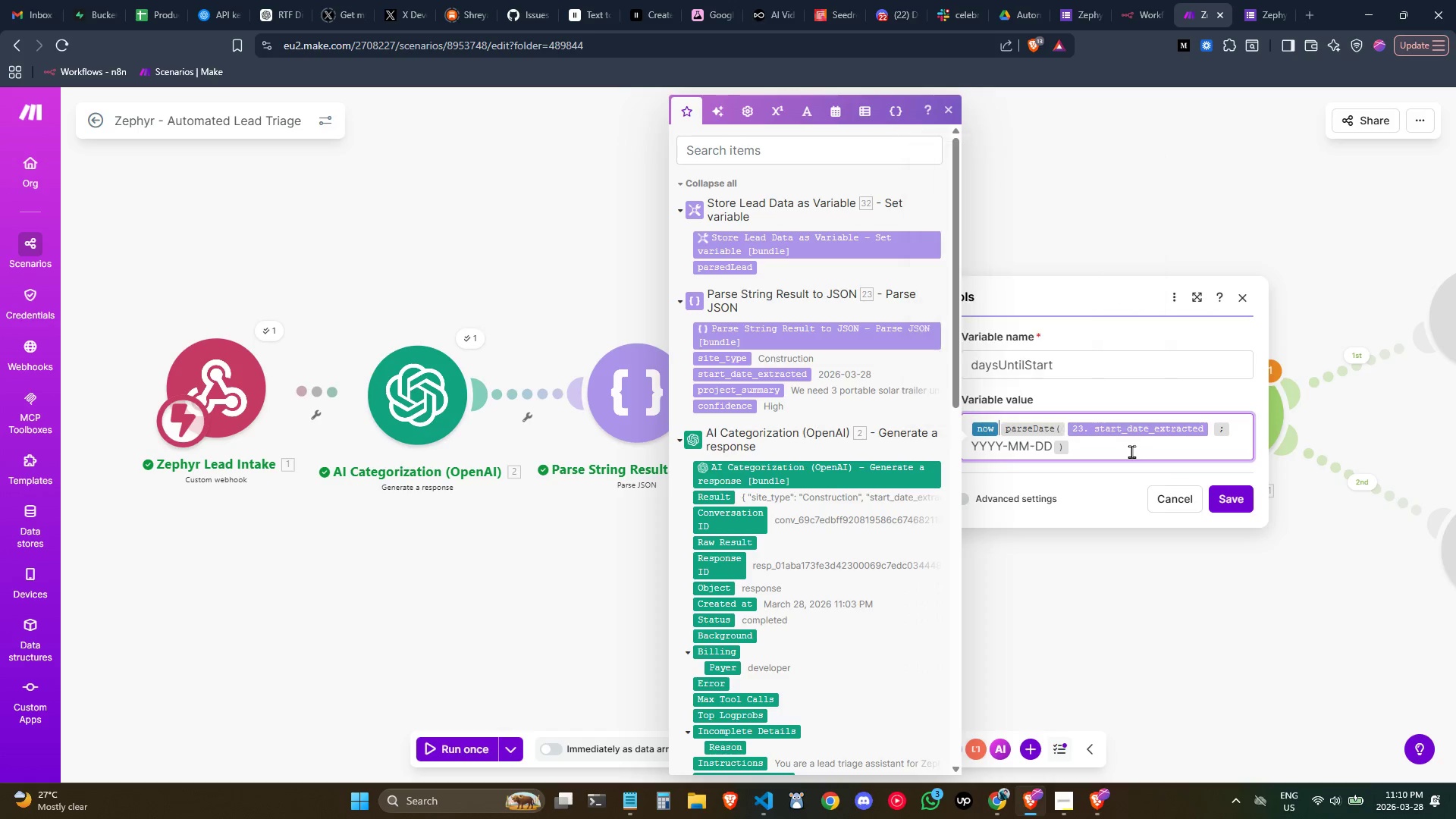 
key(Control+ArrowLeft)
 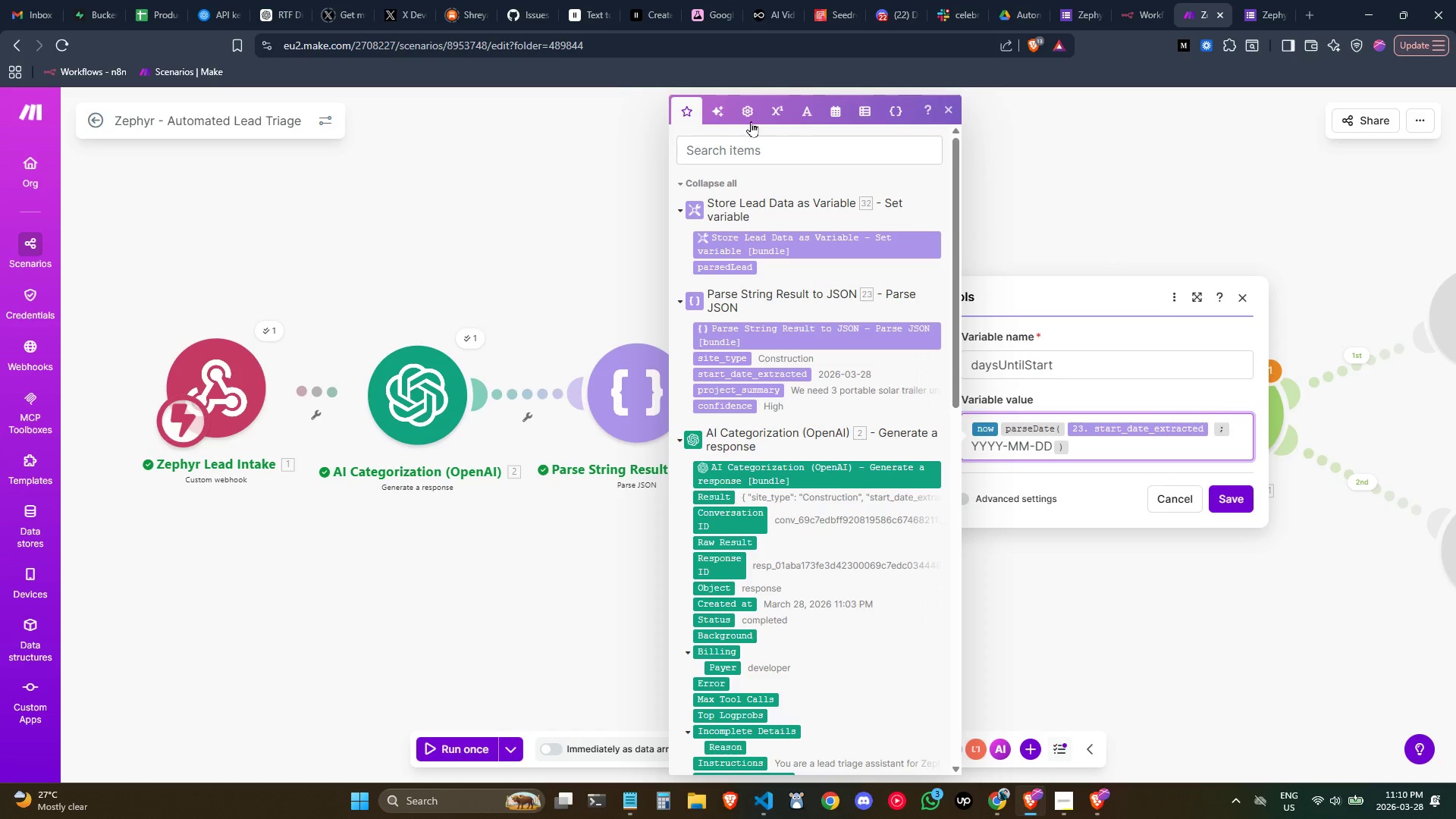 
mouse_move([800, 130])
 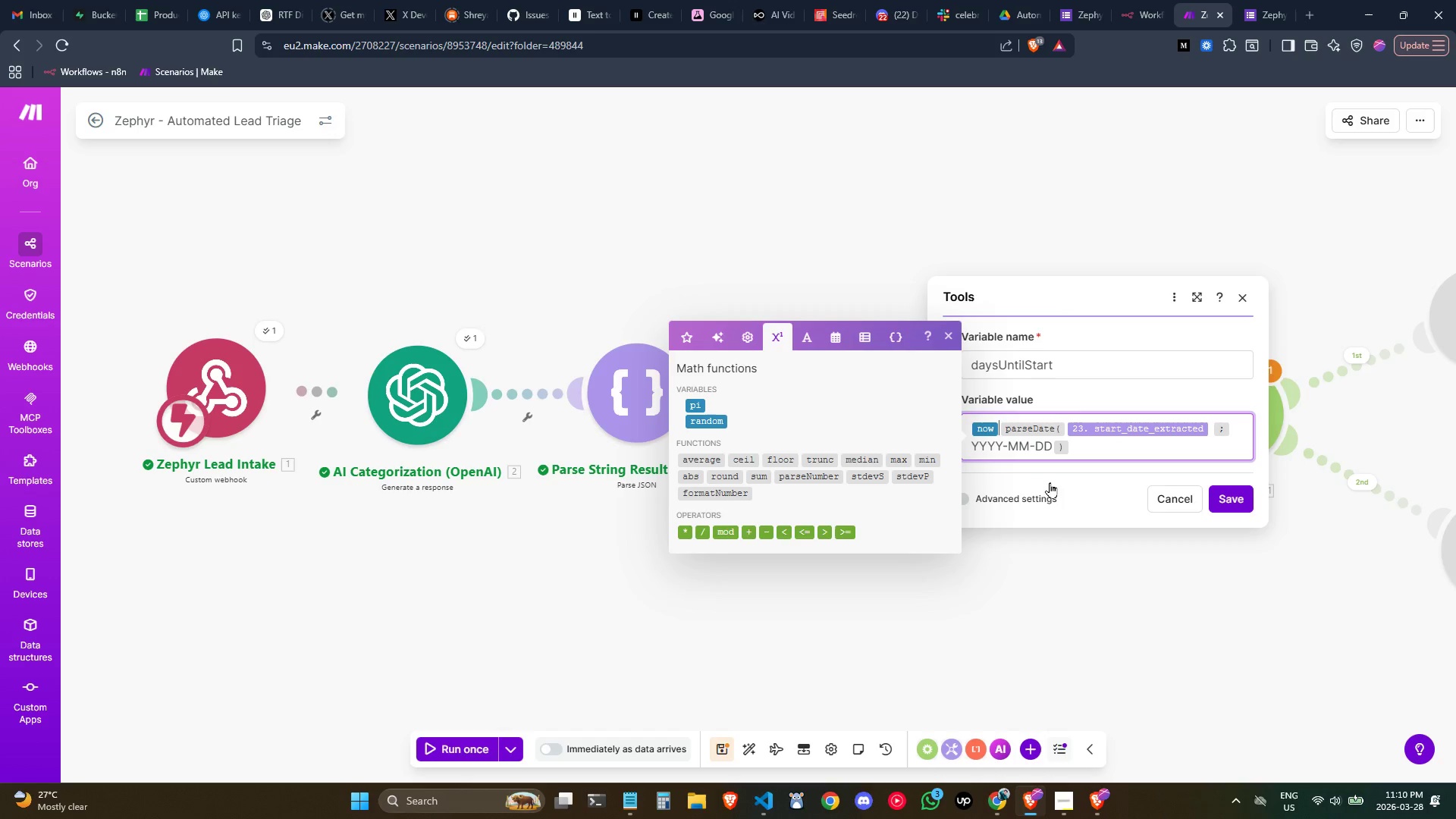 
wait(5.72)
 